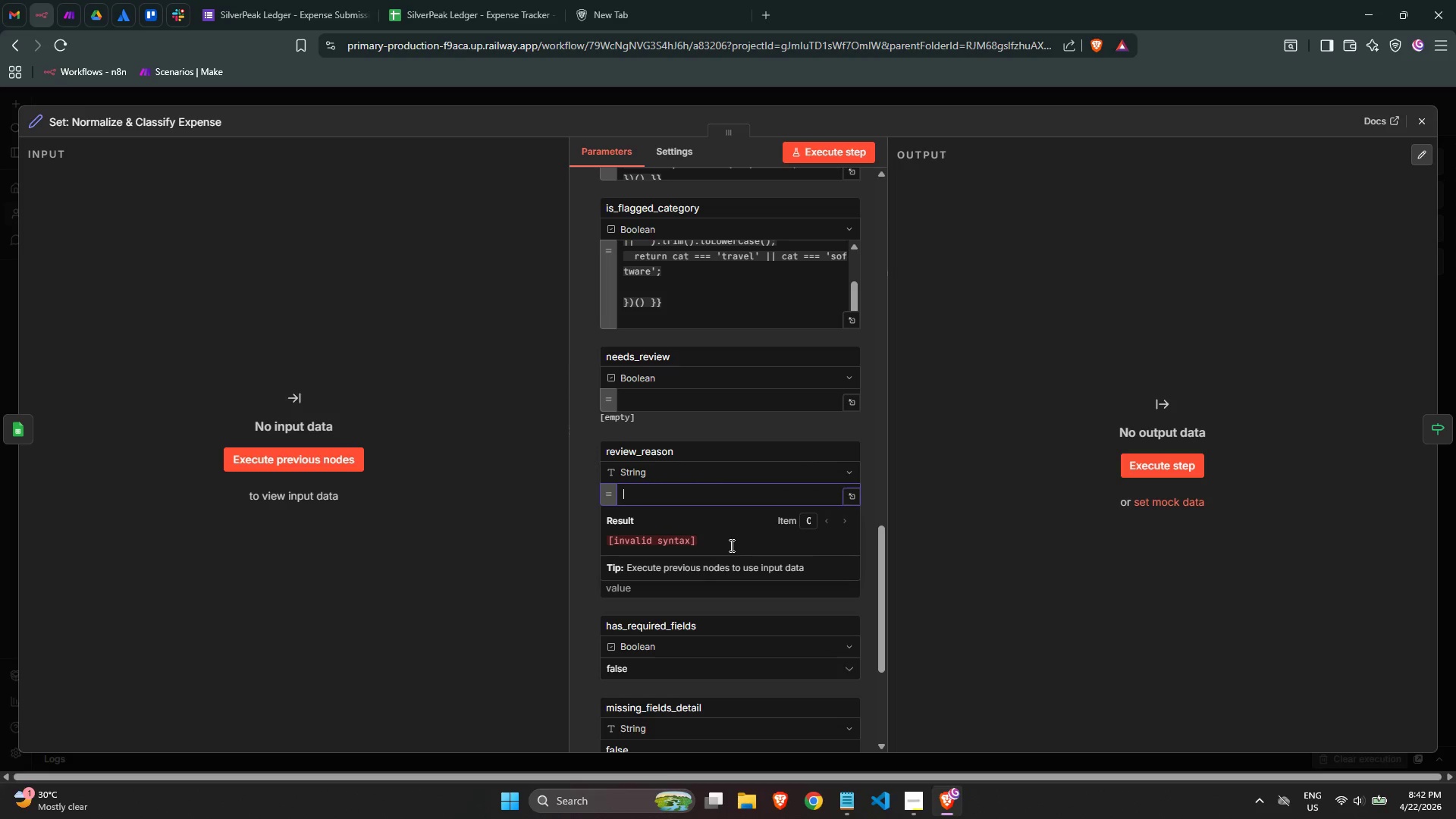 
key(Control+ControlLeft)
 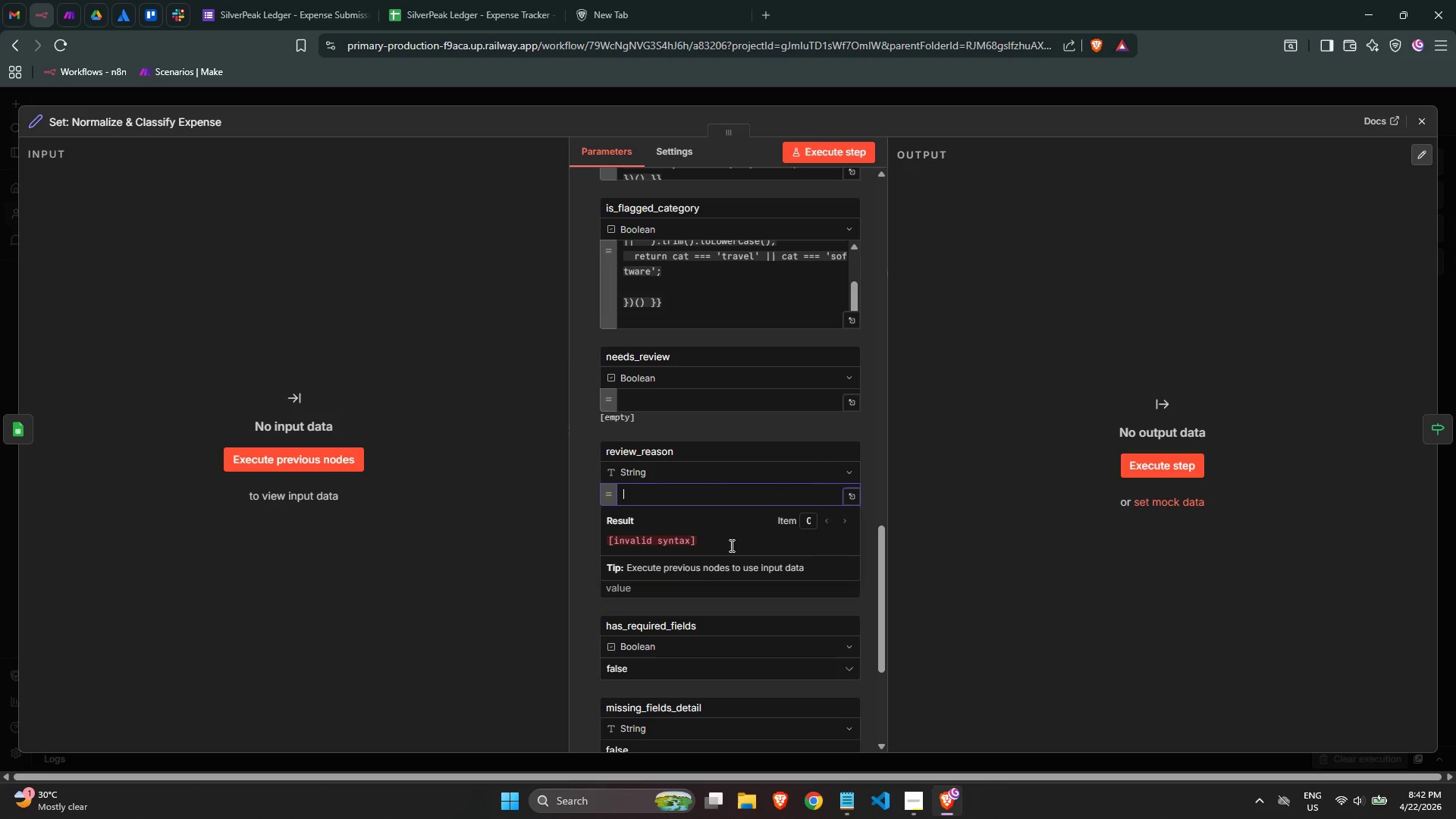 
key(Control+Z)
 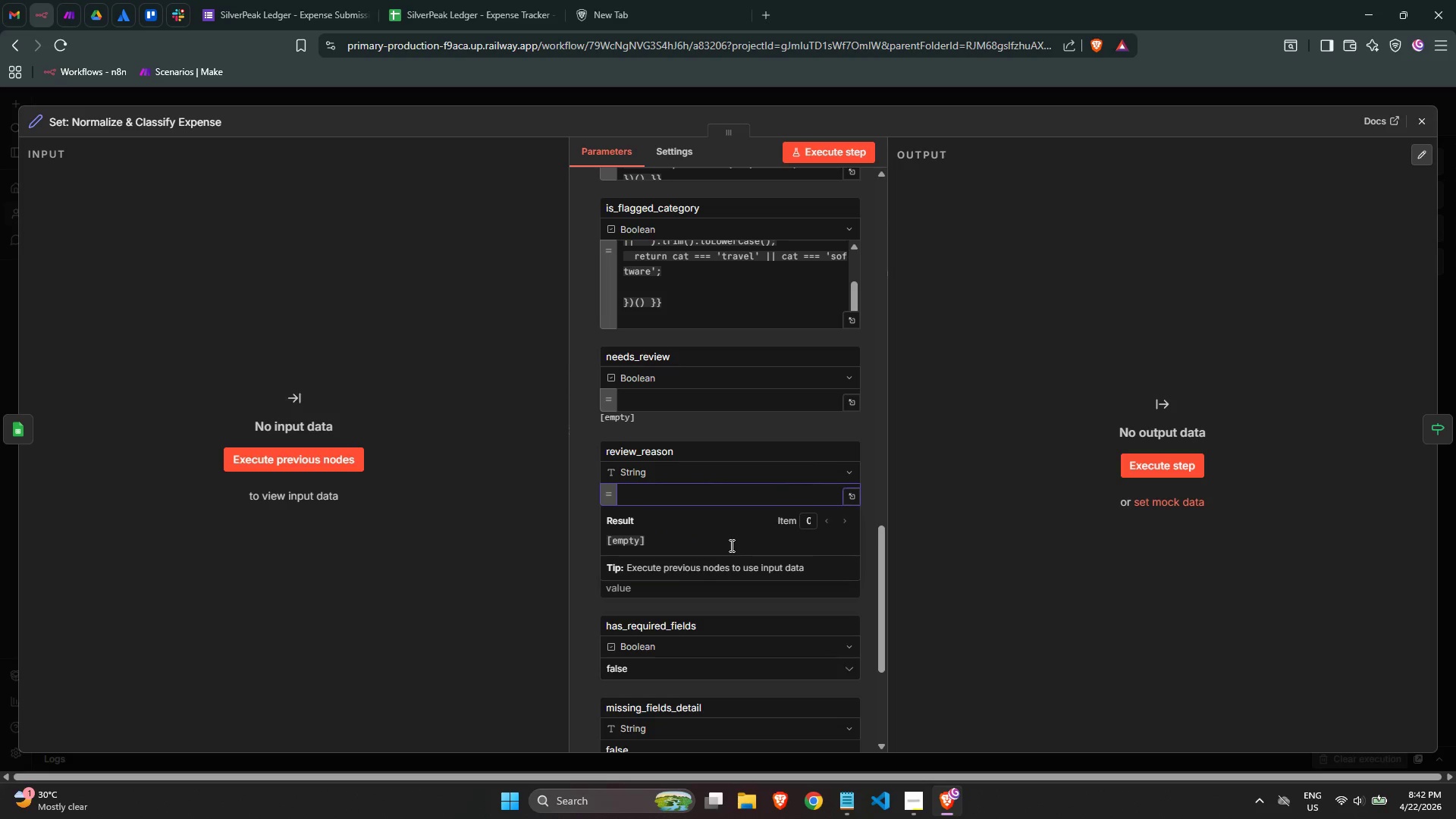 
key(Control+ControlLeft)
 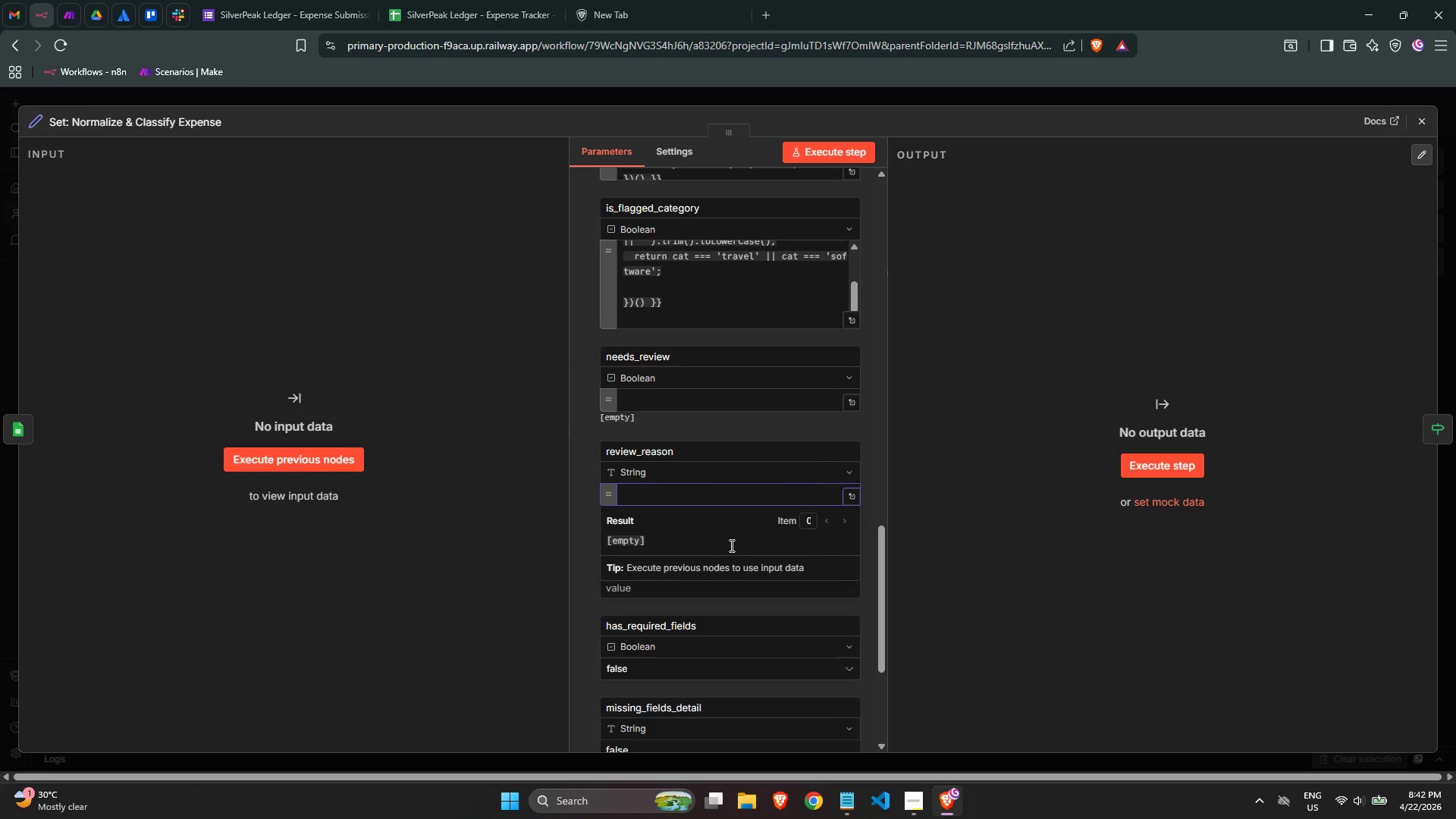 
key(Control+Z)
 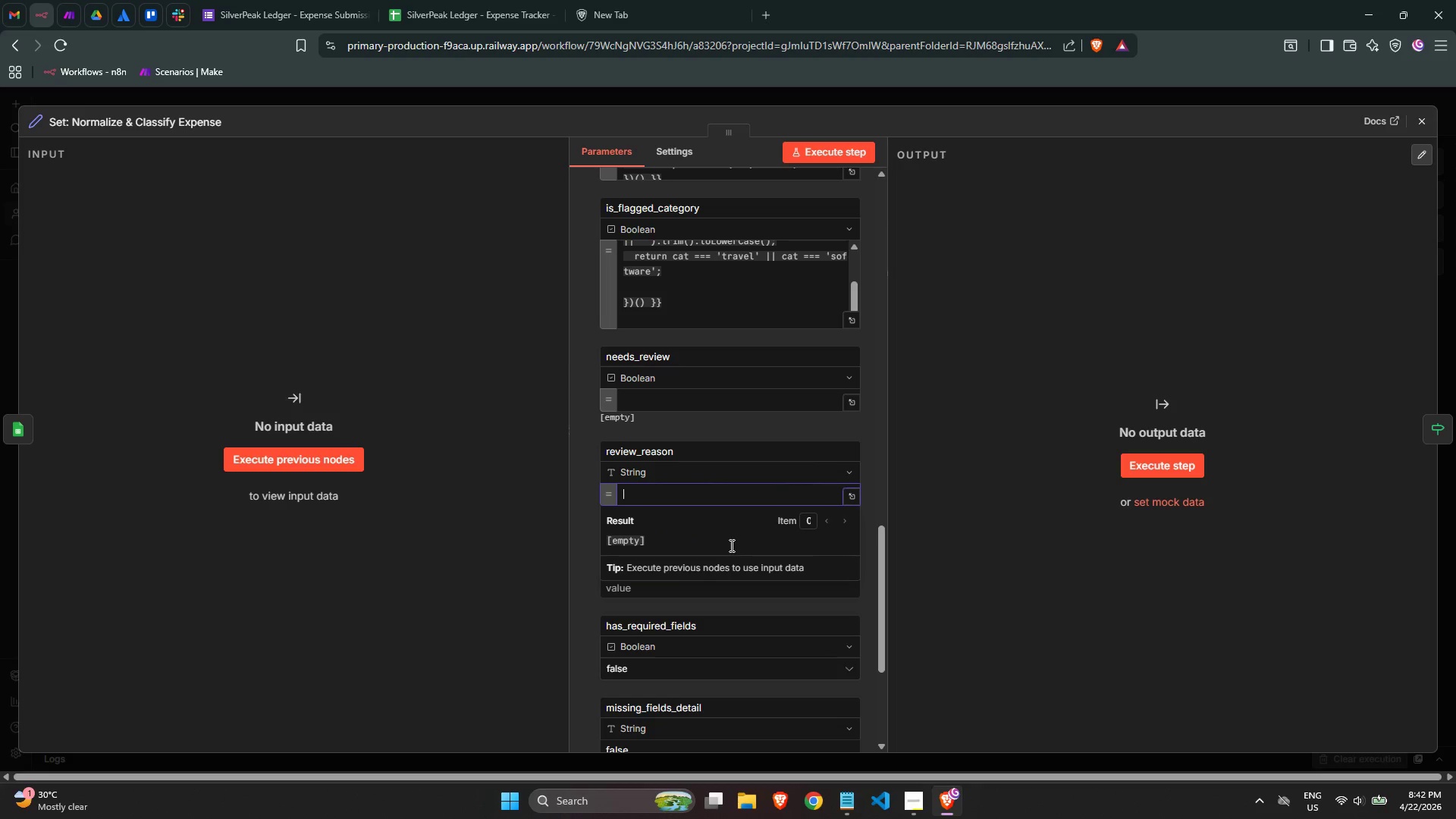 
key(Control+ControlLeft)
 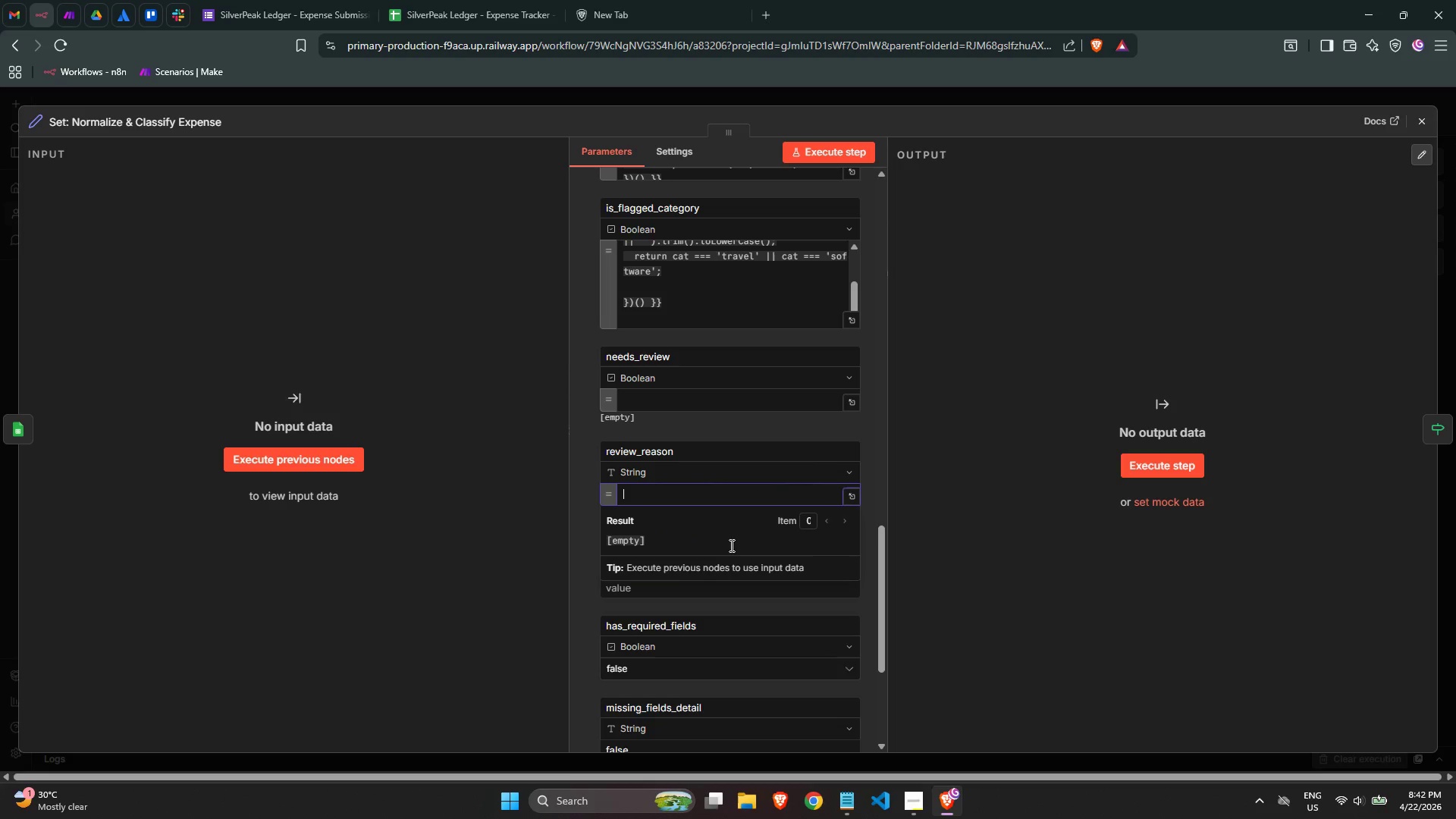 
key(Control+Z)
 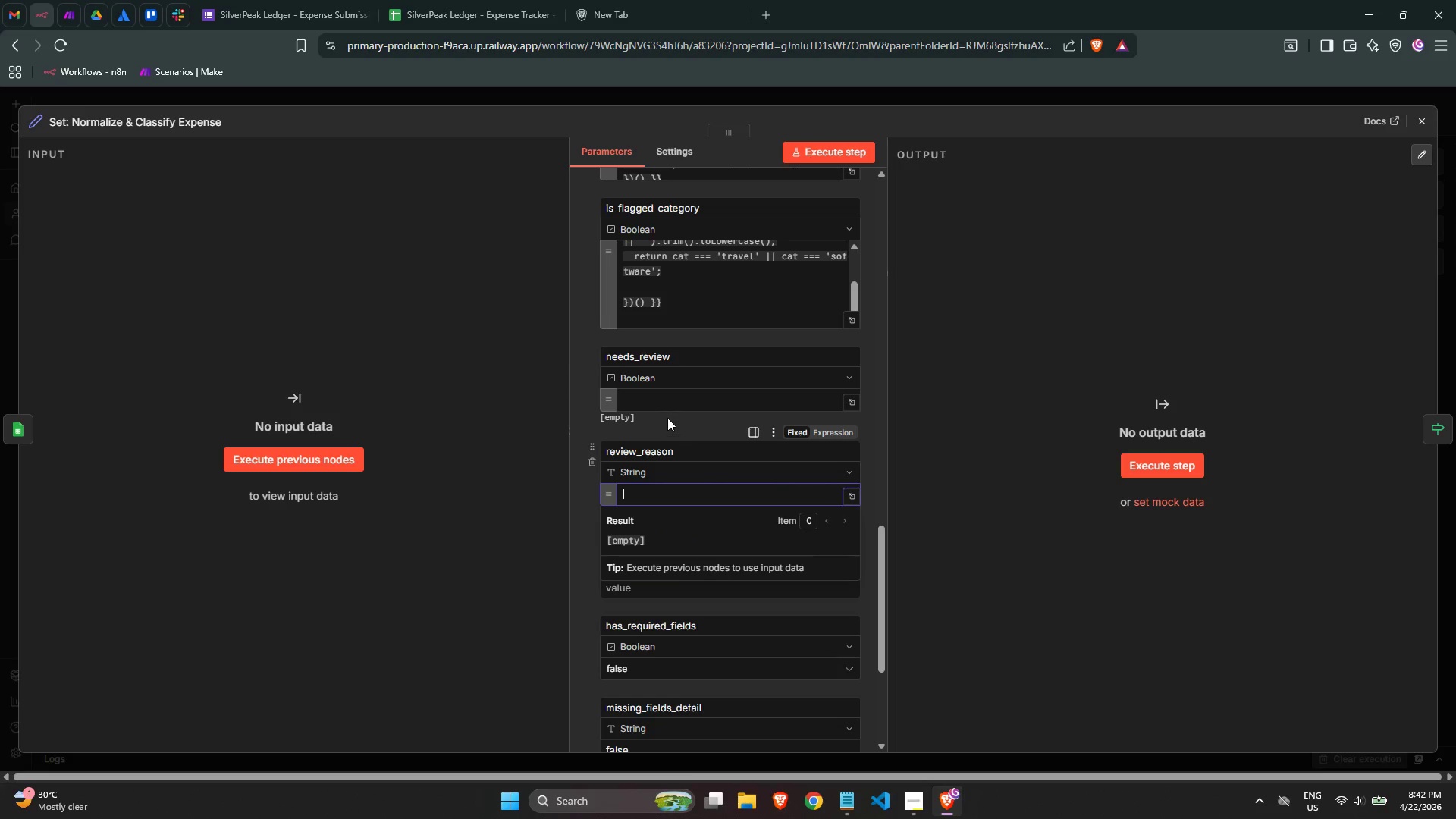 
left_click([664, 402])
 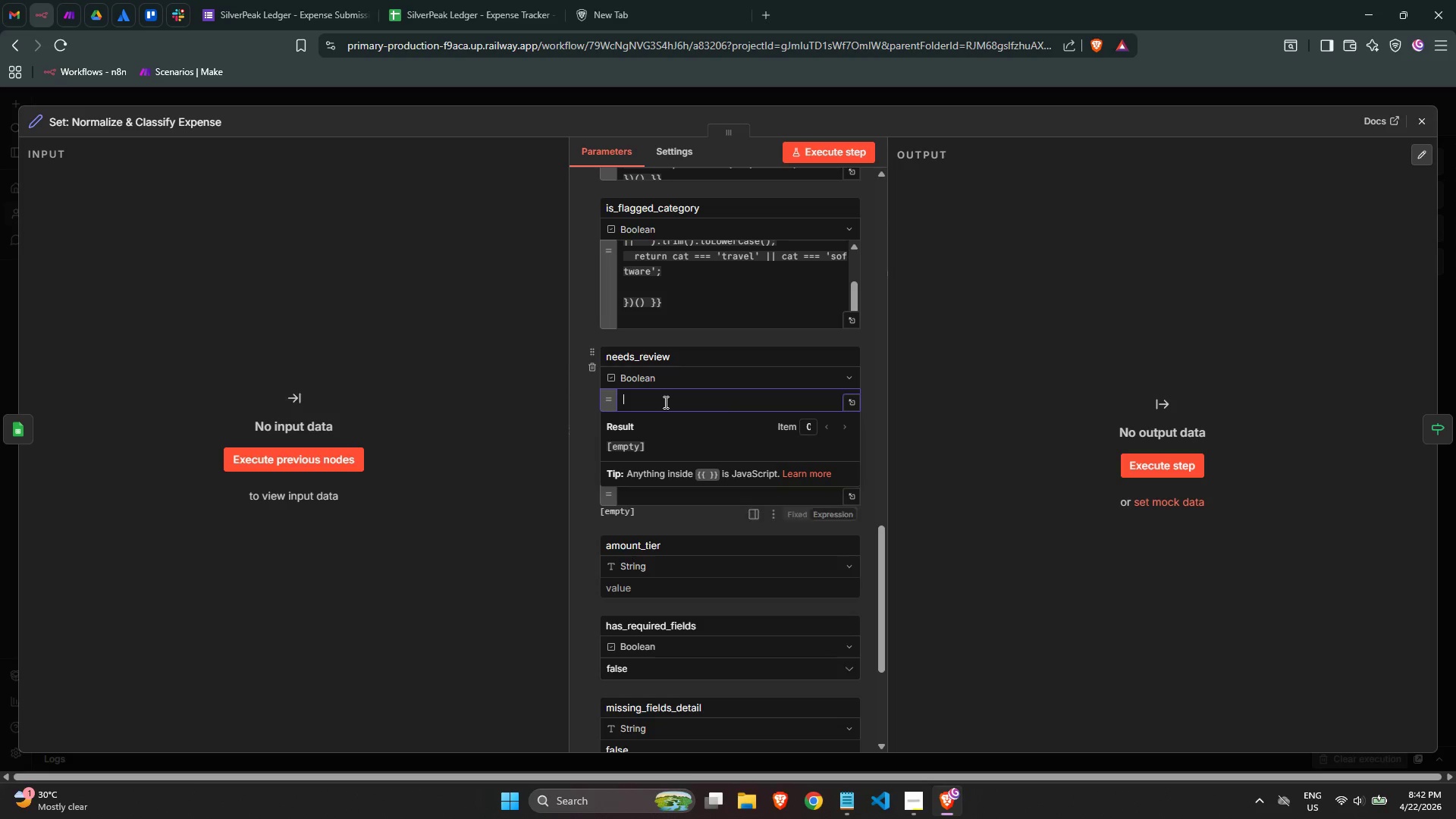 
key(Control+ControlLeft)
 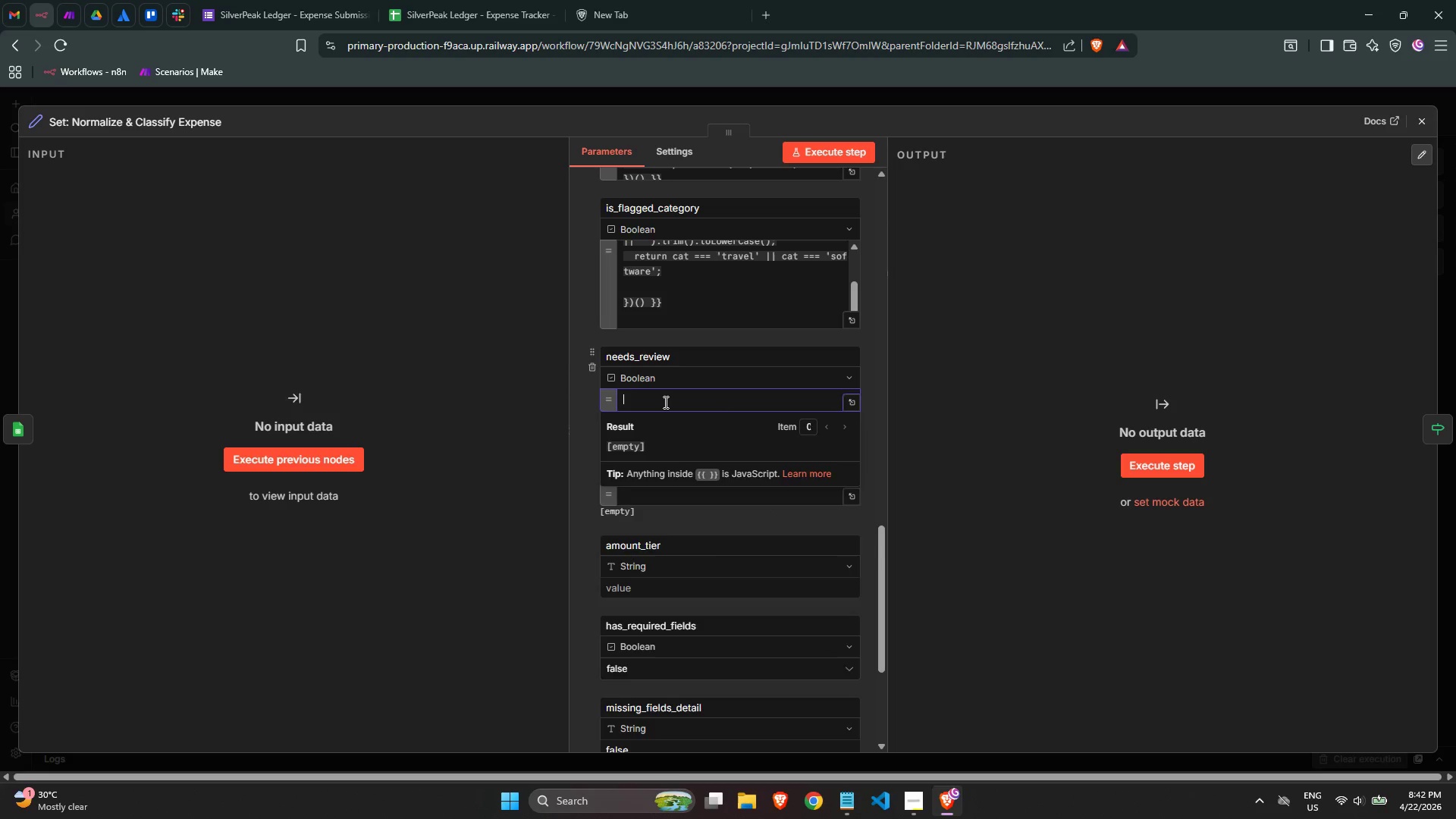 
key(Control+V)
 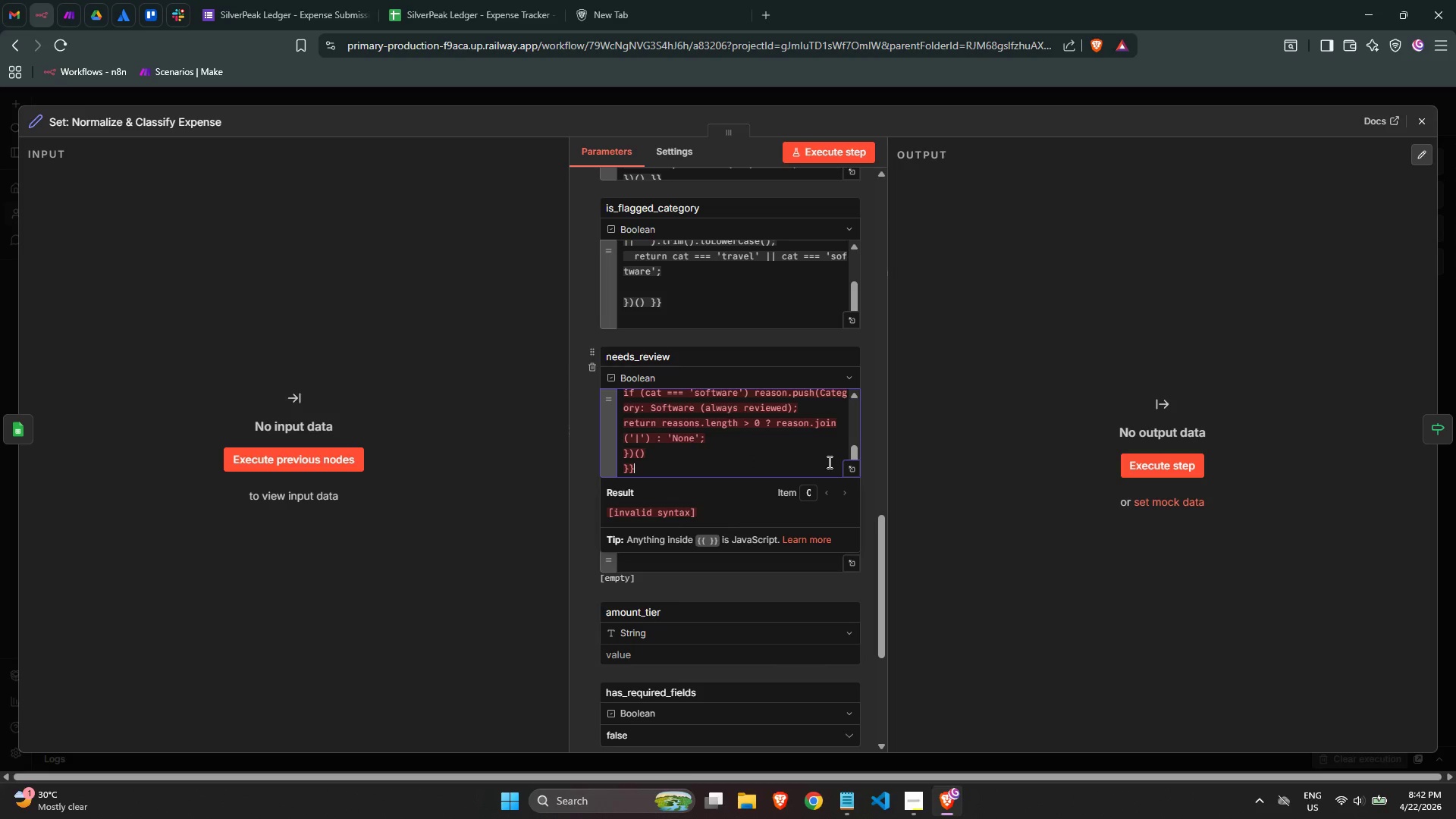 
left_click([844, 468])
 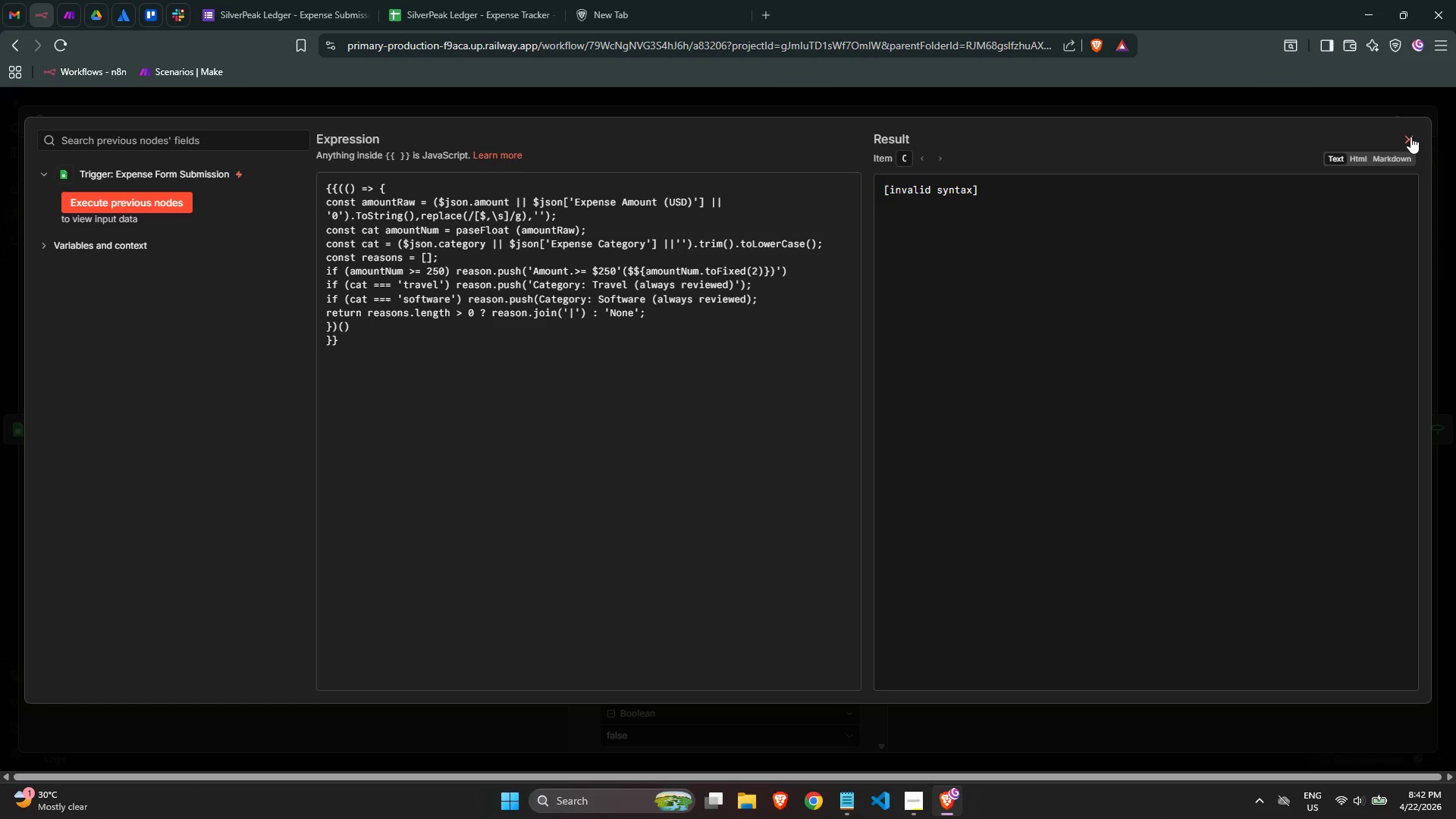 
left_click([1410, 136])
 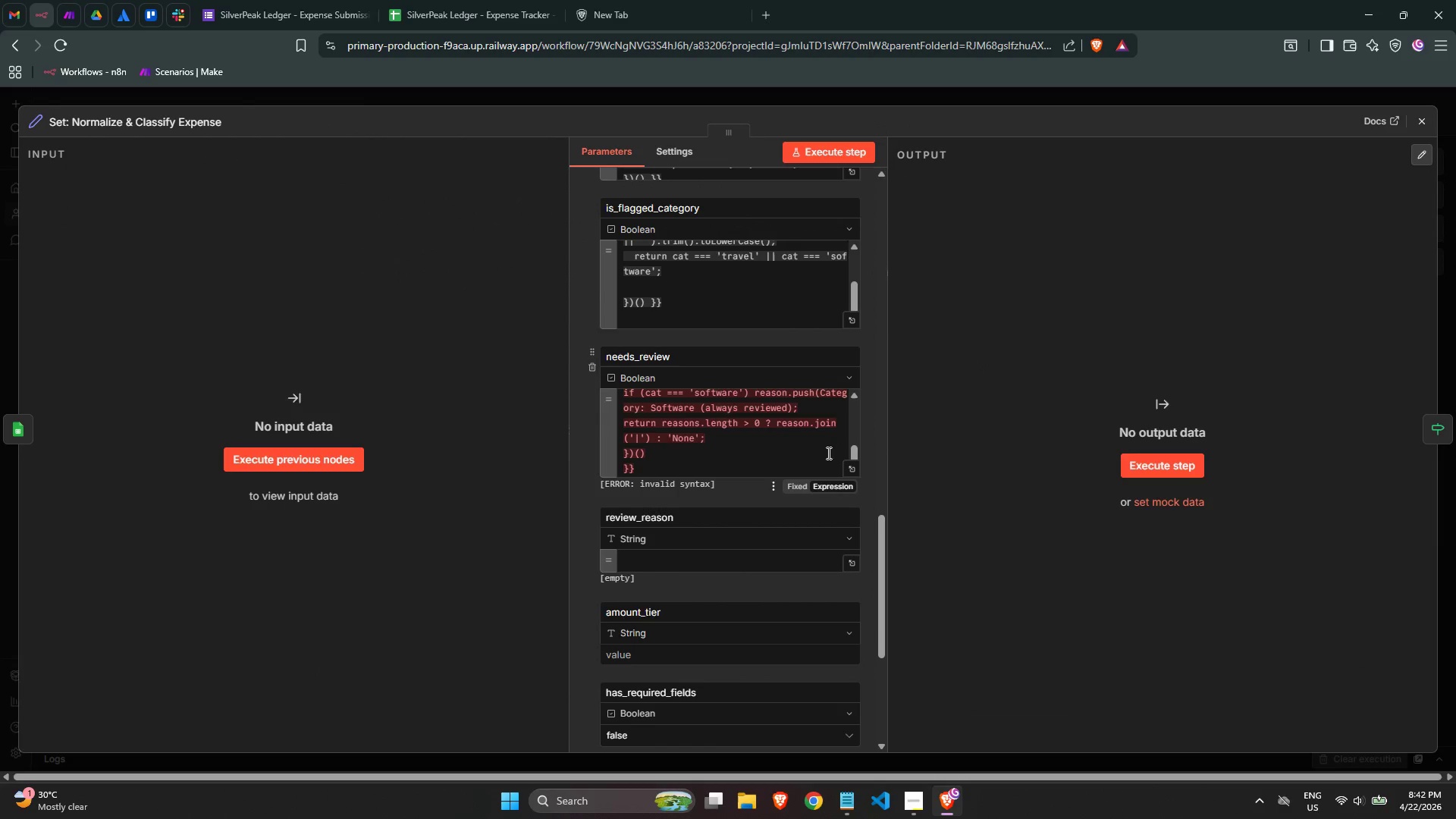 
left_click([854, 466])
 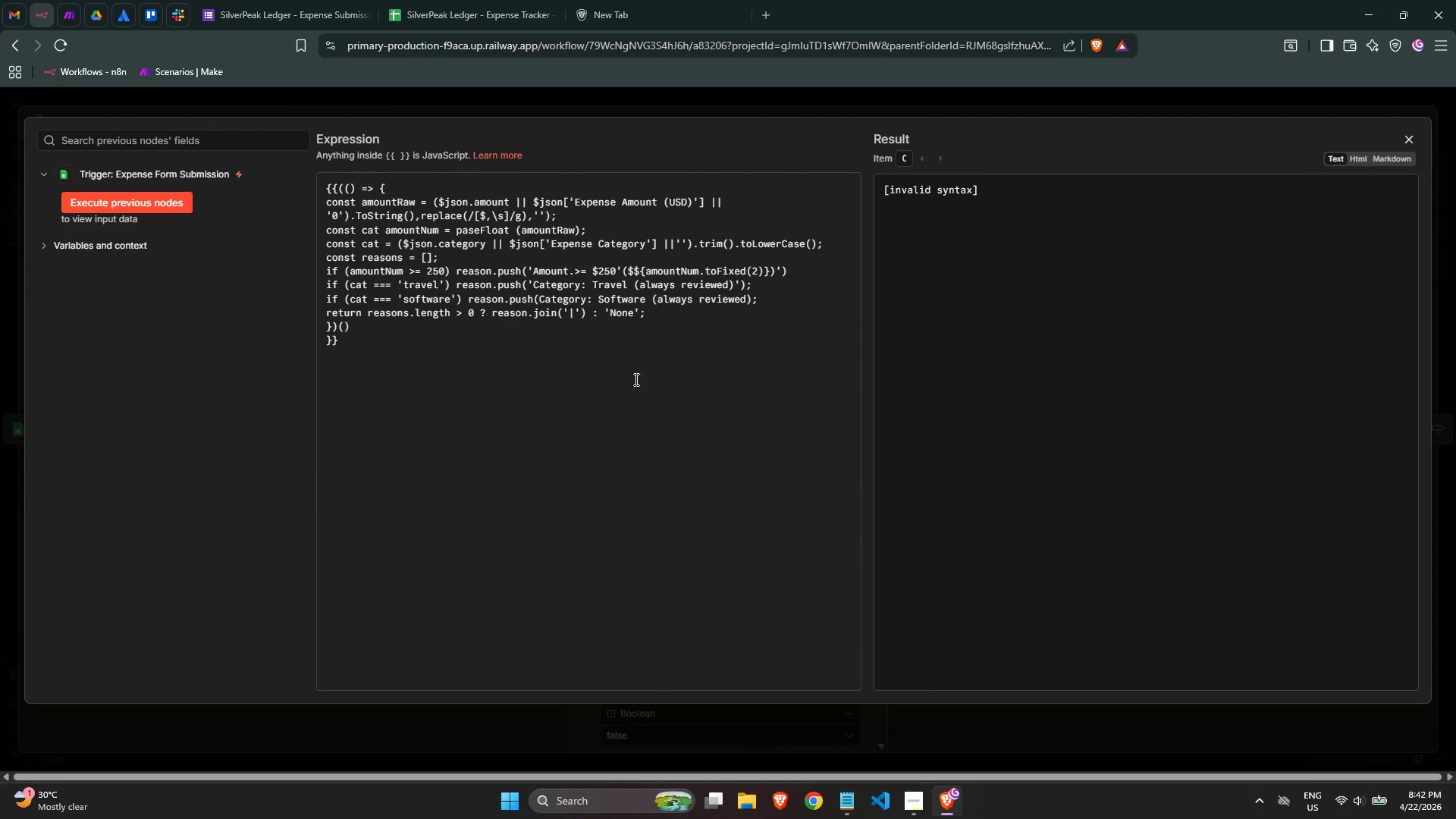 
left_click([538, 359])
 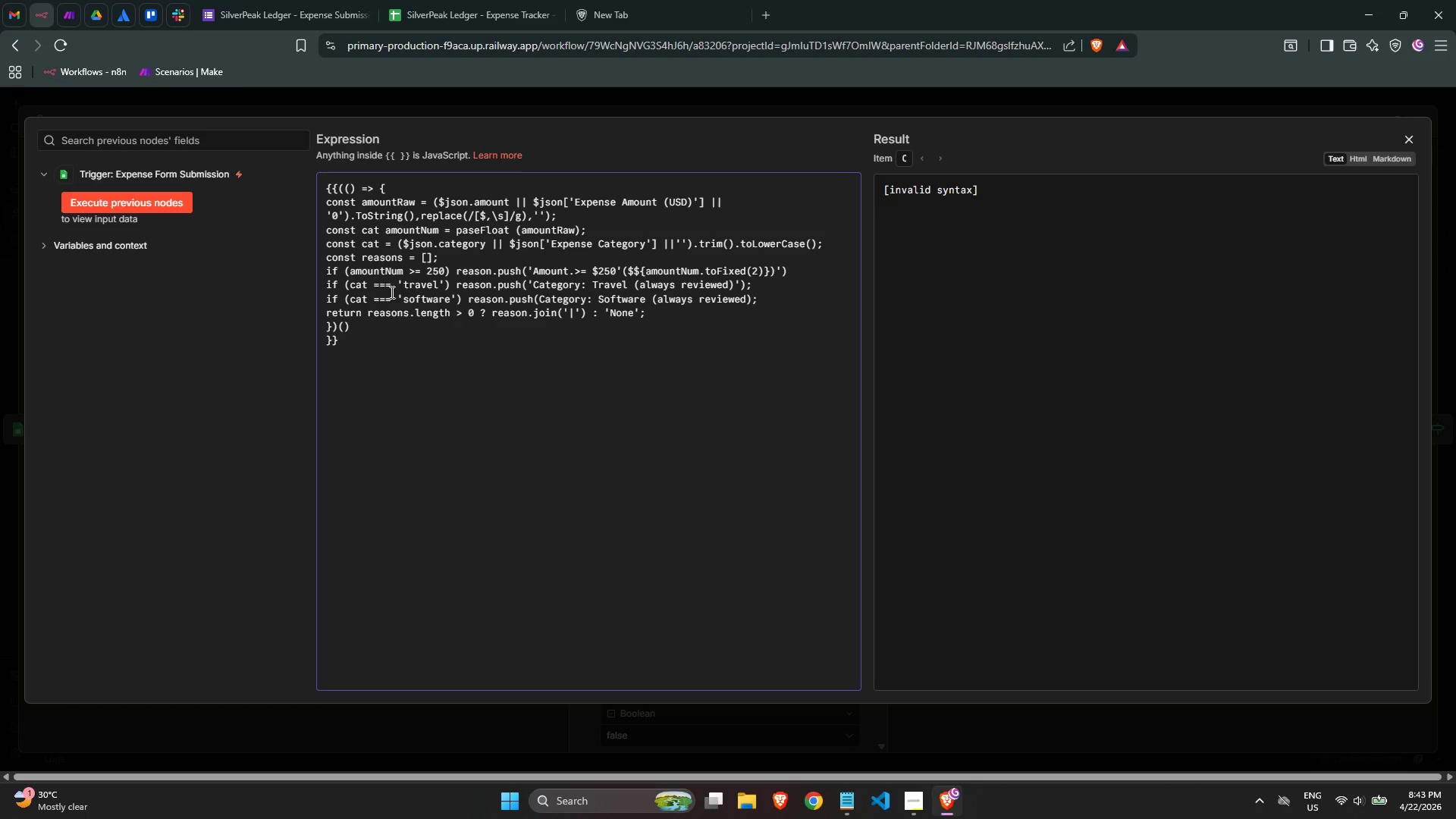 
wait(12.42)
 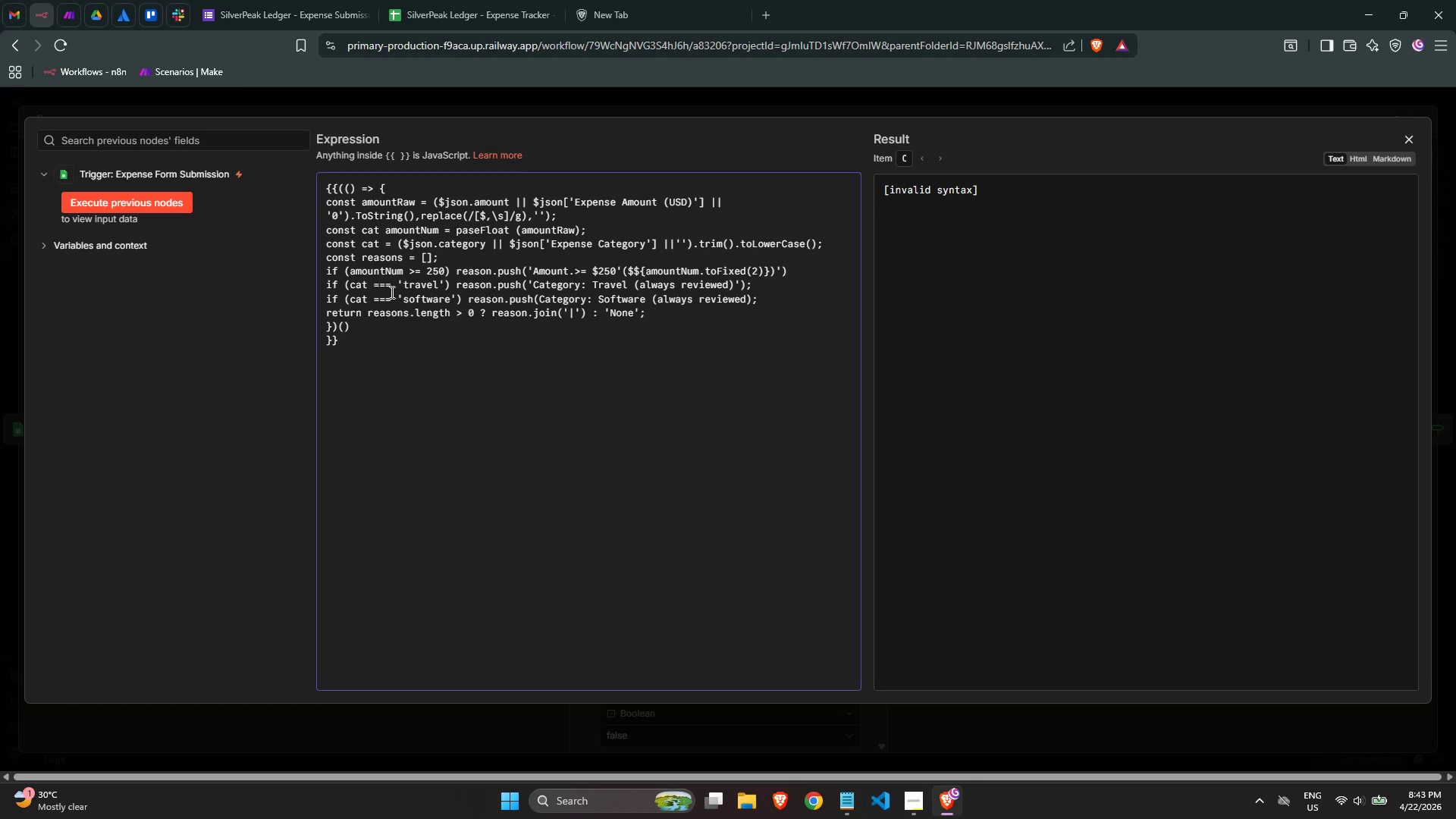 
left_click([668, 328])
 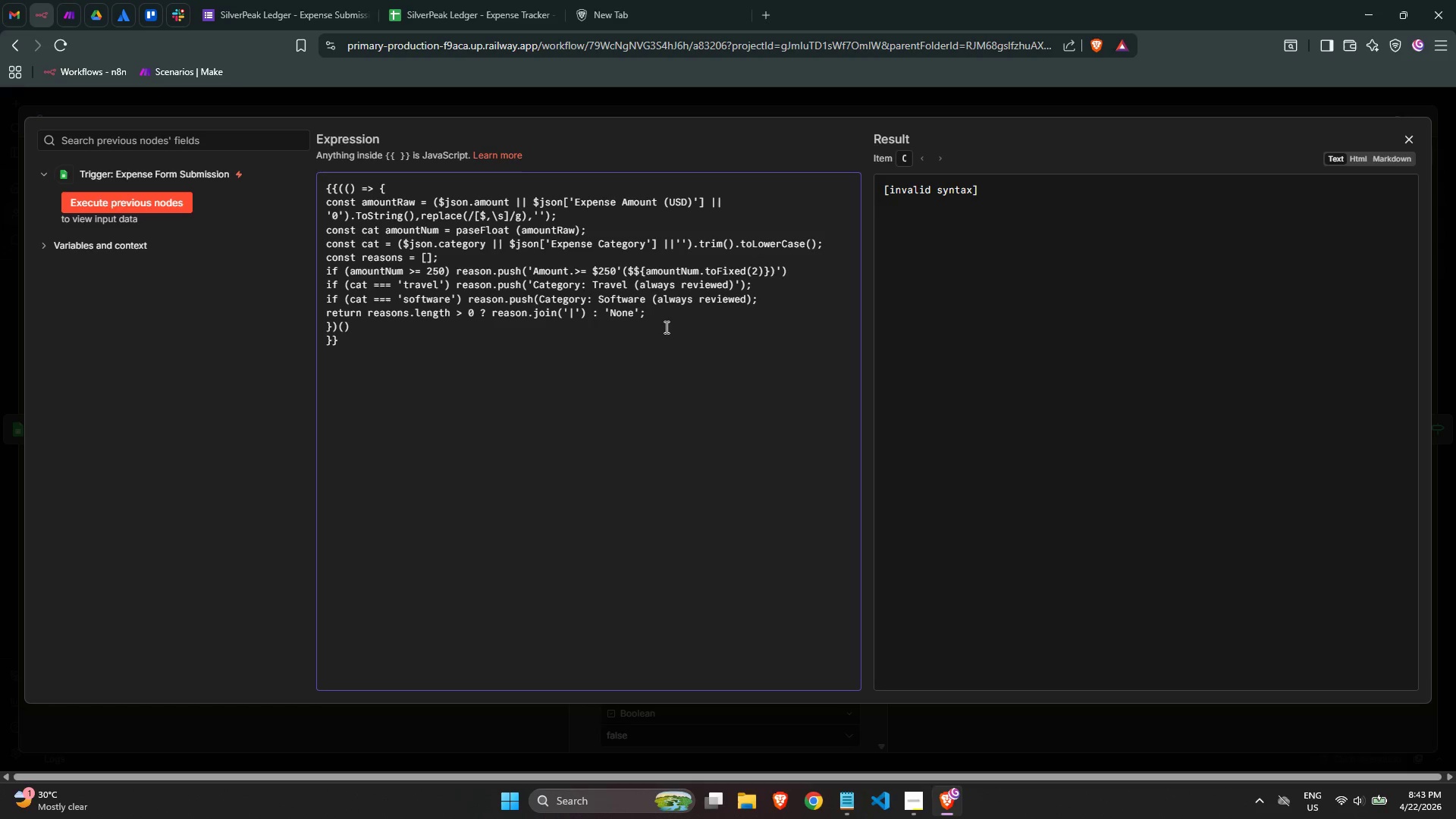 
left_click([663, 321])
 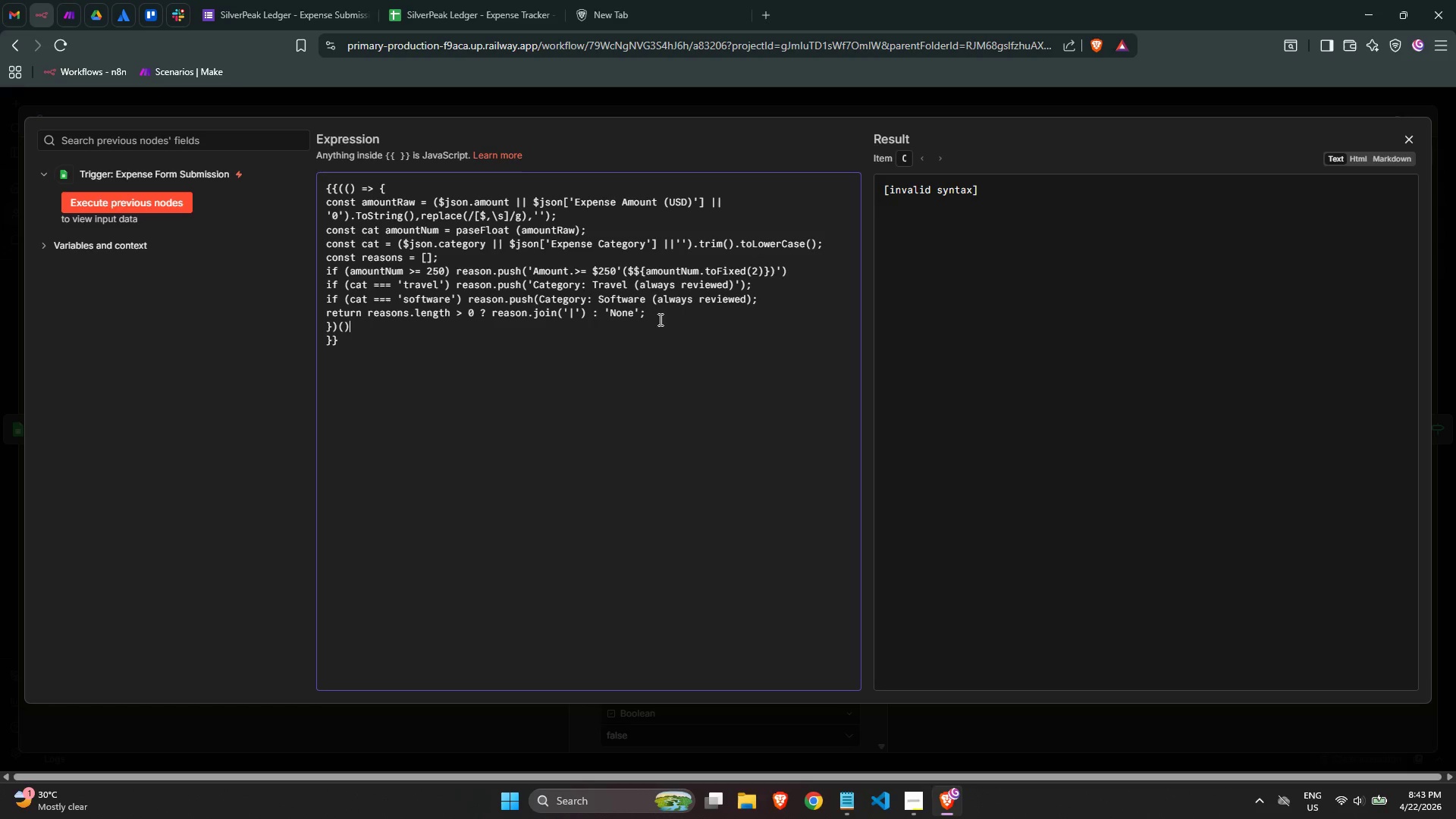 
left_click_drag(start_coordinate=[658, 318], to_coordinate=[257, 199])
 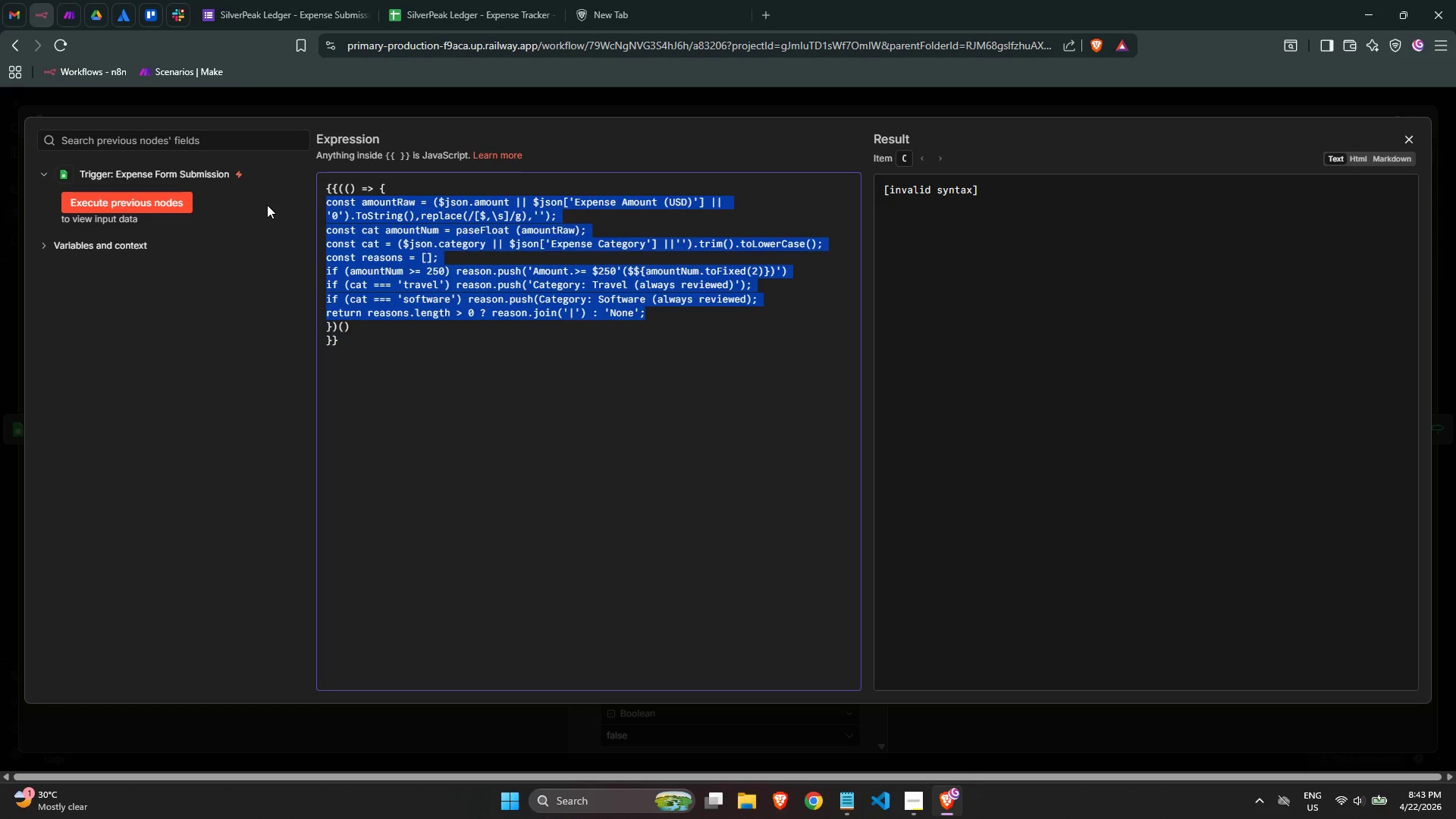 
key(Backspace)
 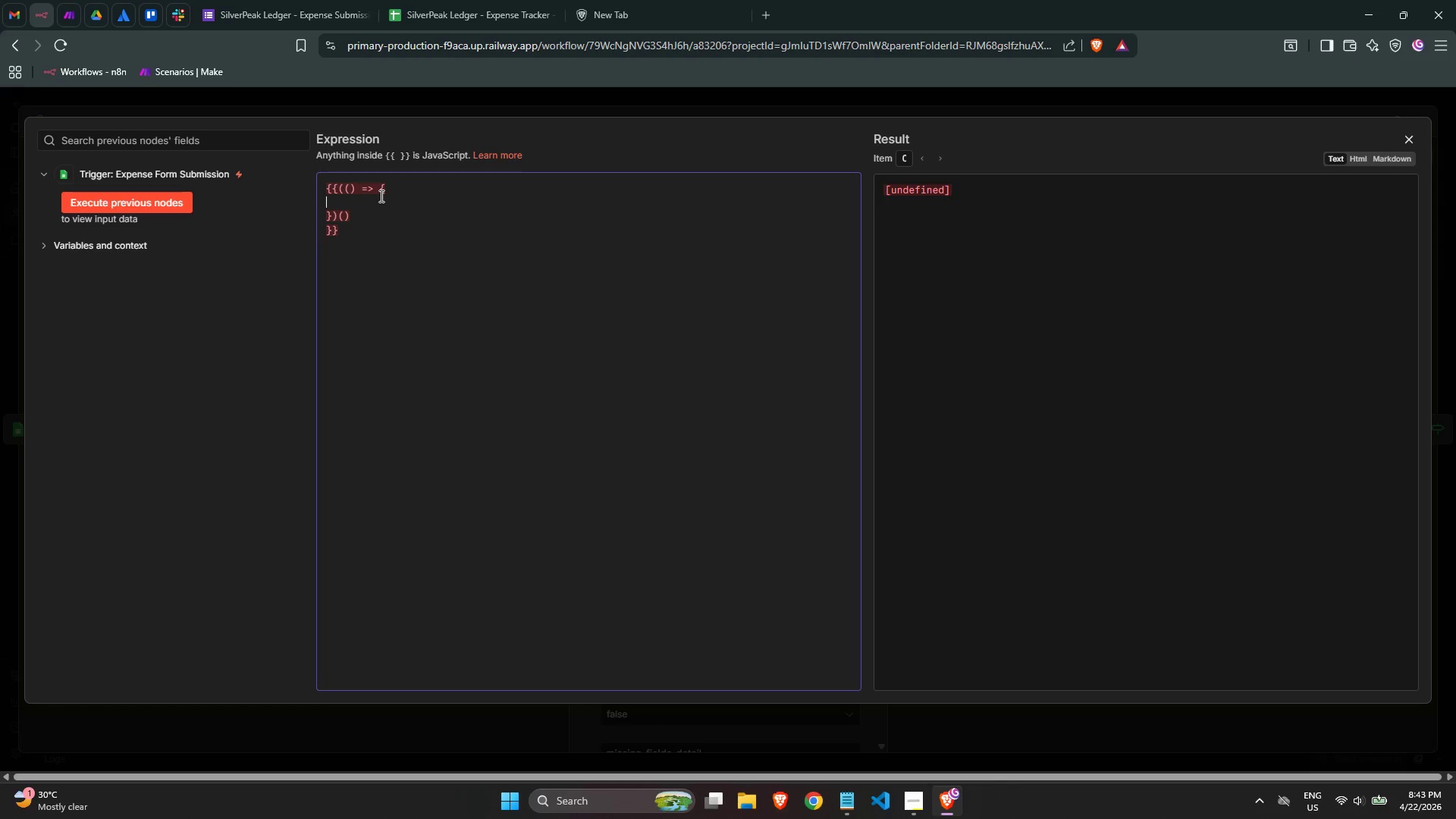 
key(Tab)
type(const amountRaw = ()
 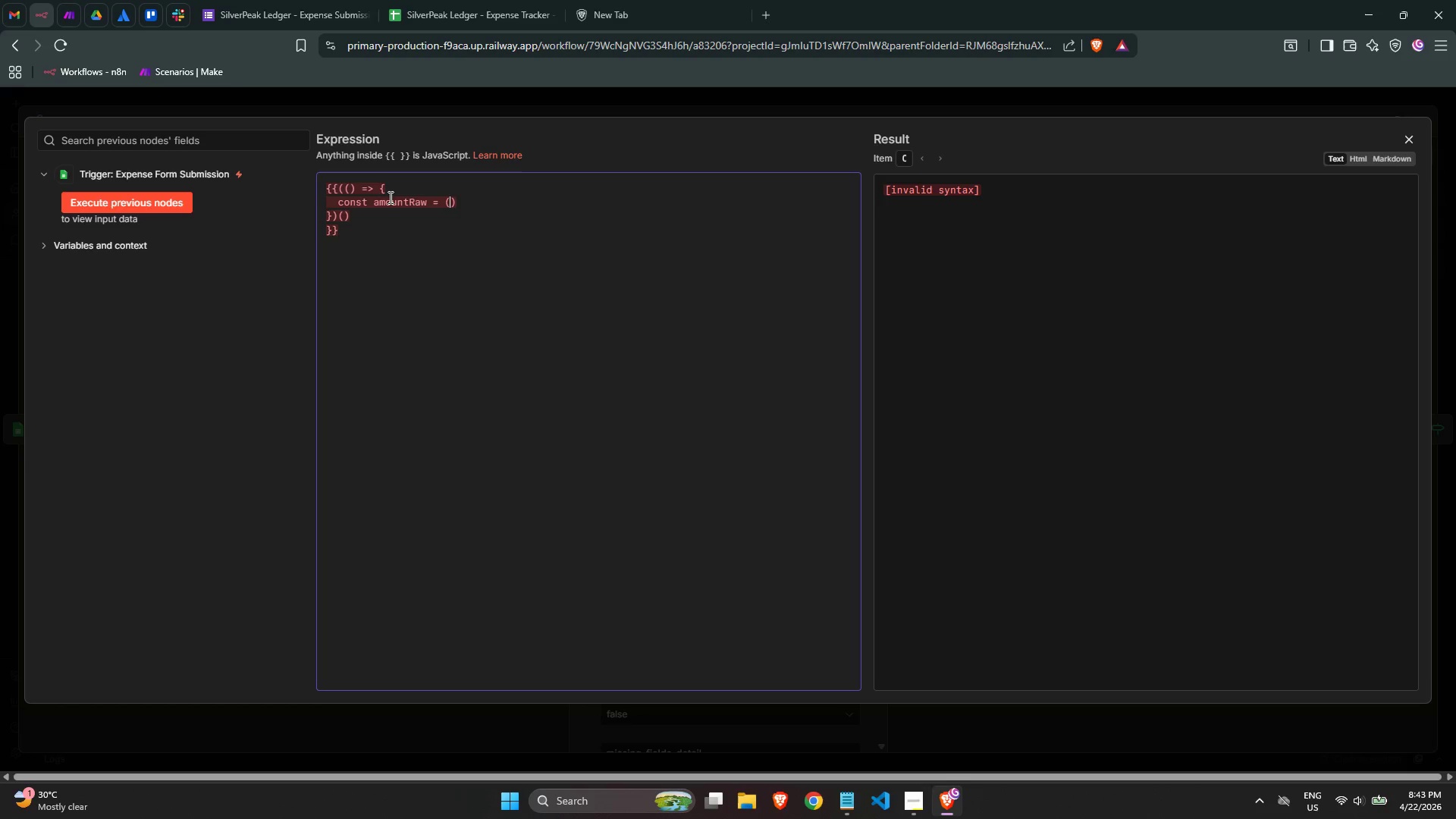 
hold_key(key=ShiftLeft, duration=1.12)
 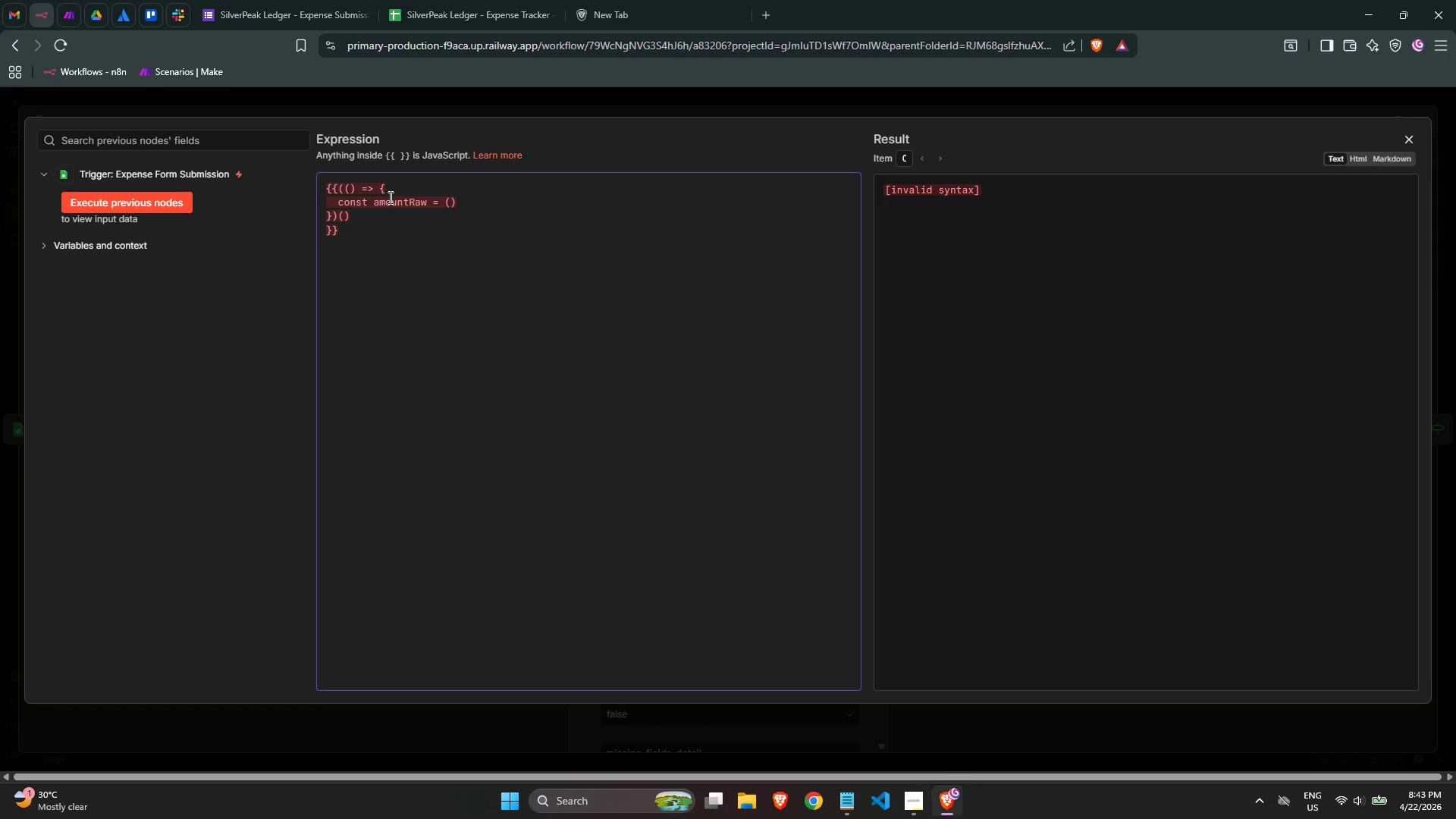 
hold_key(key=ShiftLeft, duration=1.69)
 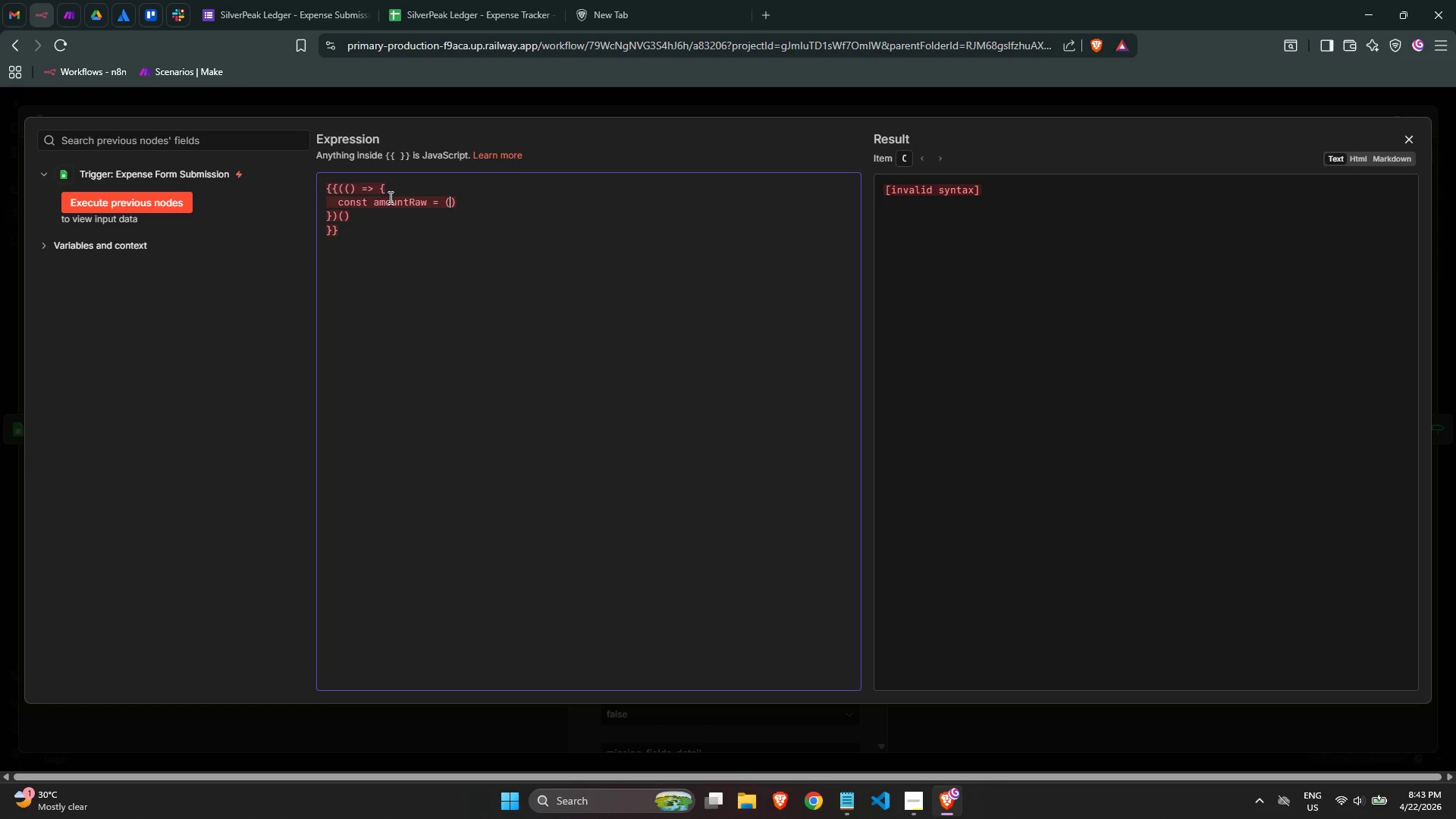 
type($json.amount || $json['Exe)
key(Backspace)
type(pense Amount (USD))
 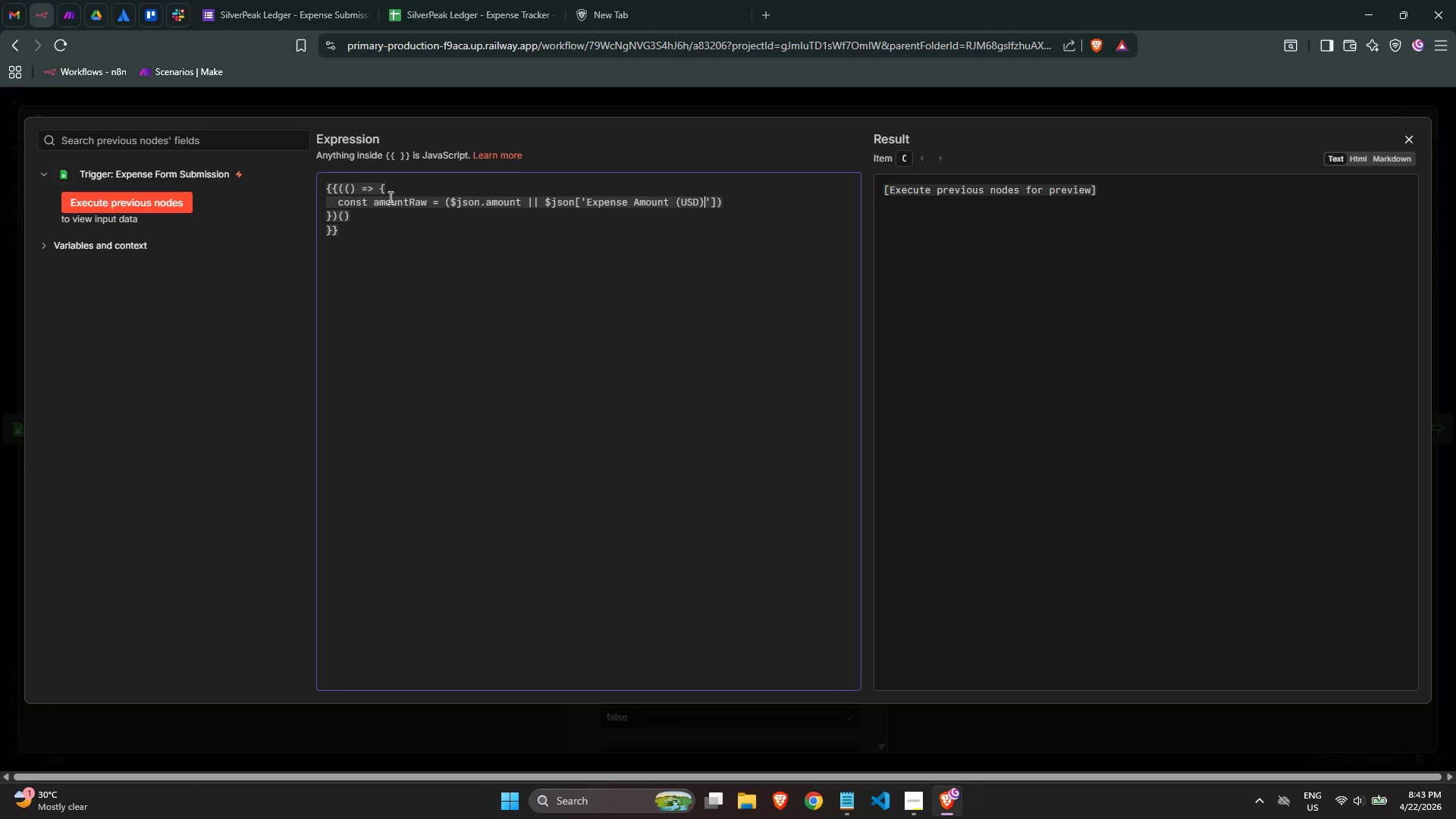 
key(ArrowRight)
 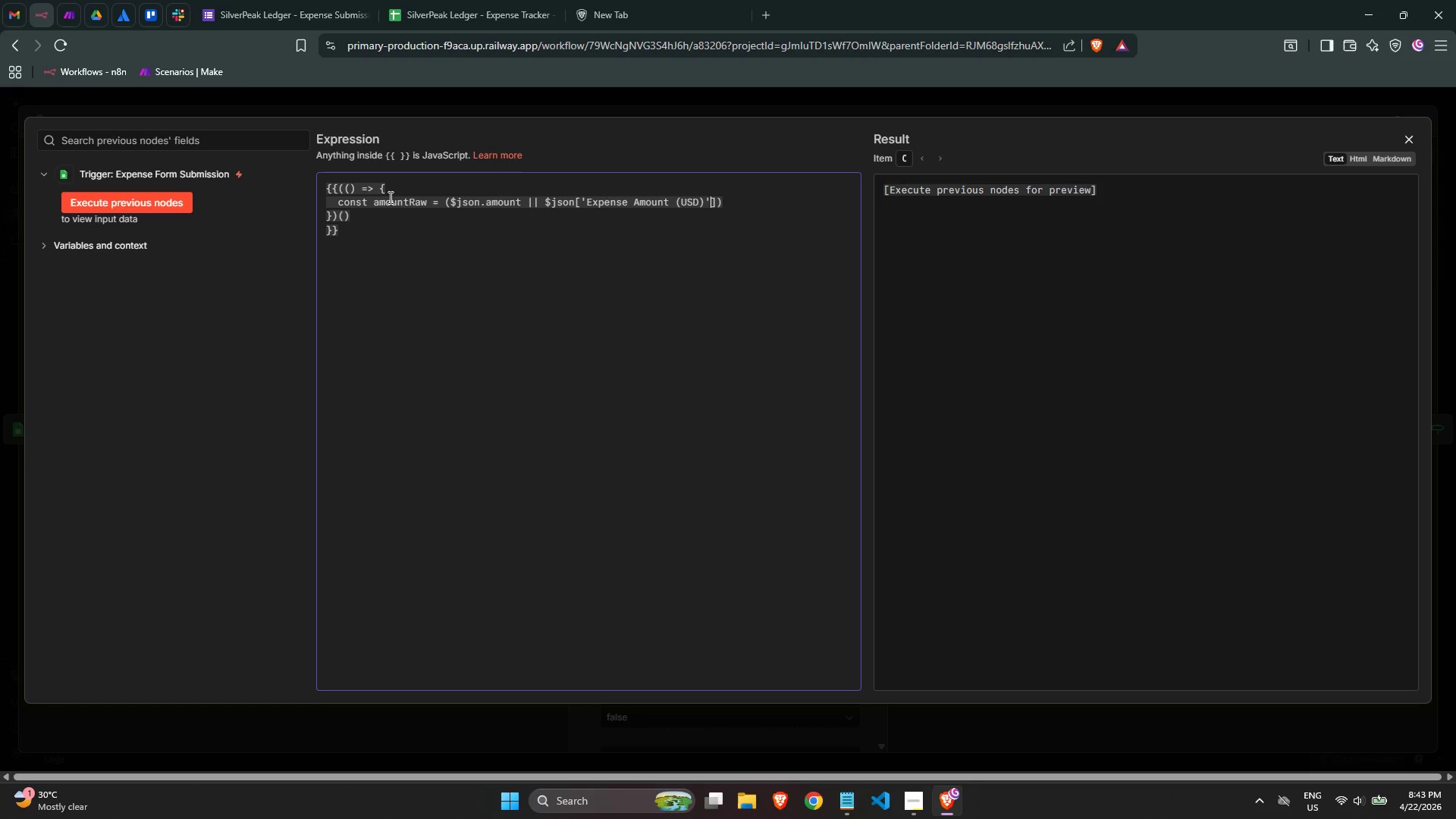 
key(ArrowRight)
 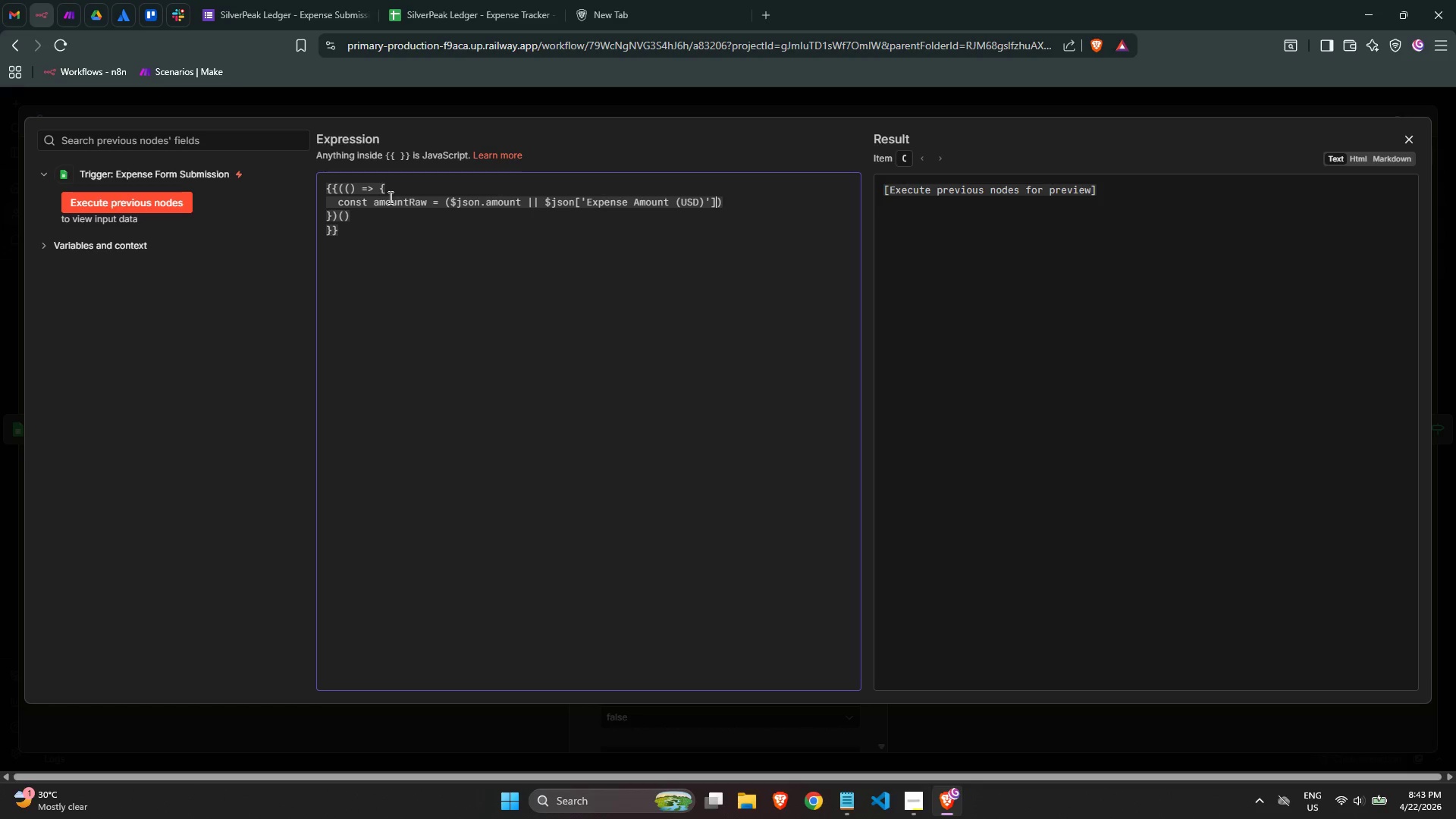 
key(ArrowRight)
 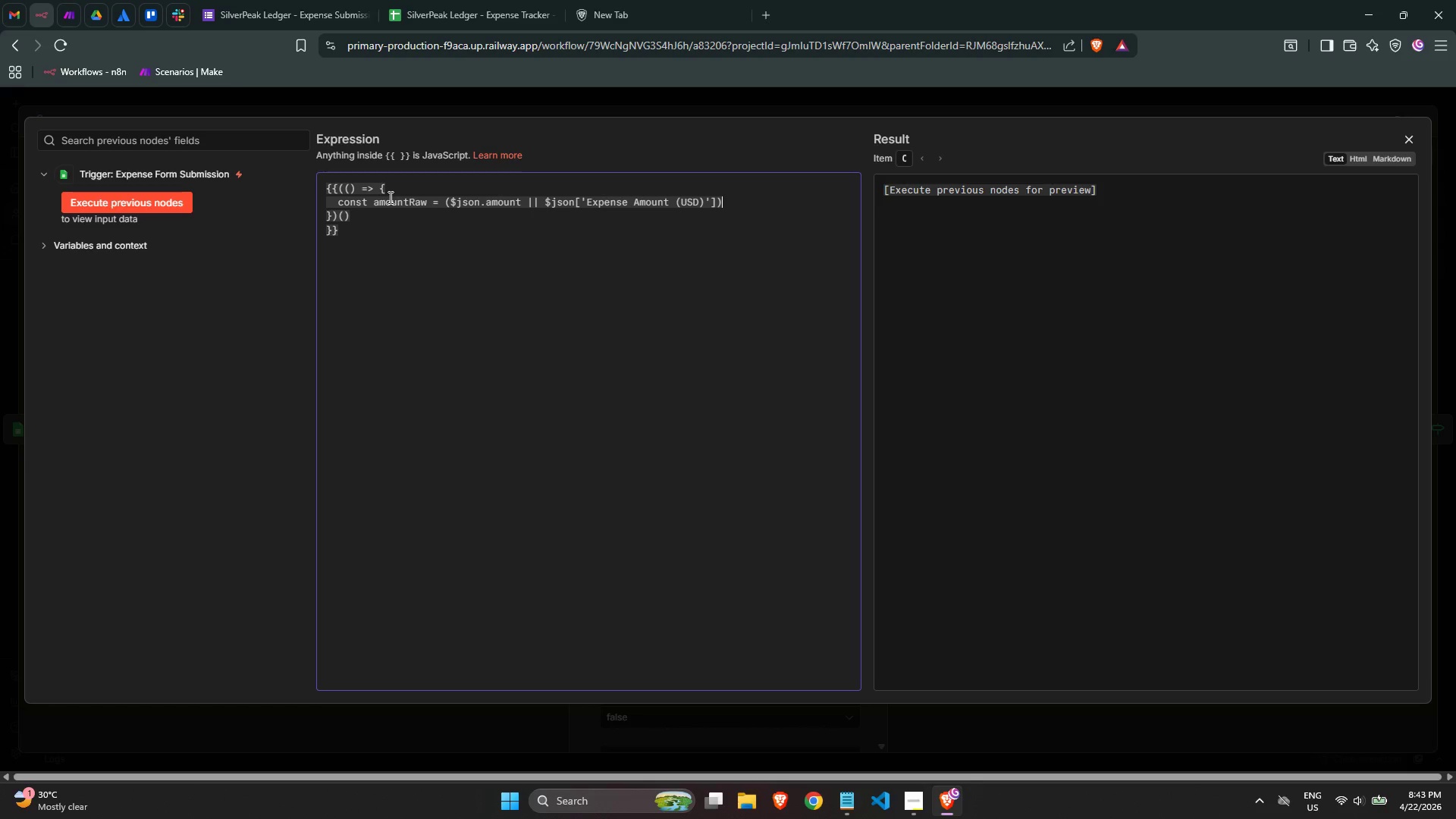 
key(ArrowLeft)
 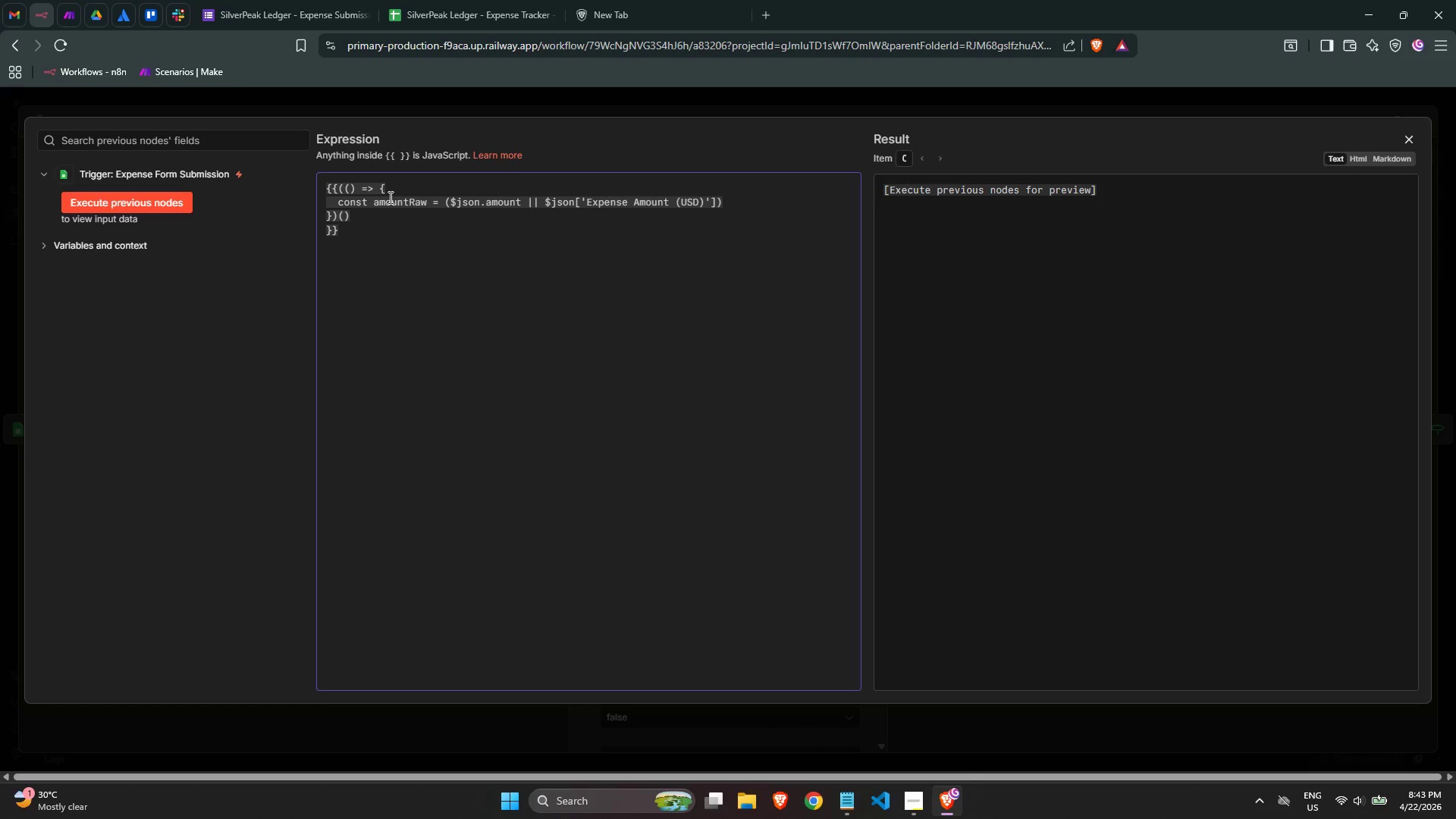 
key(Space)
 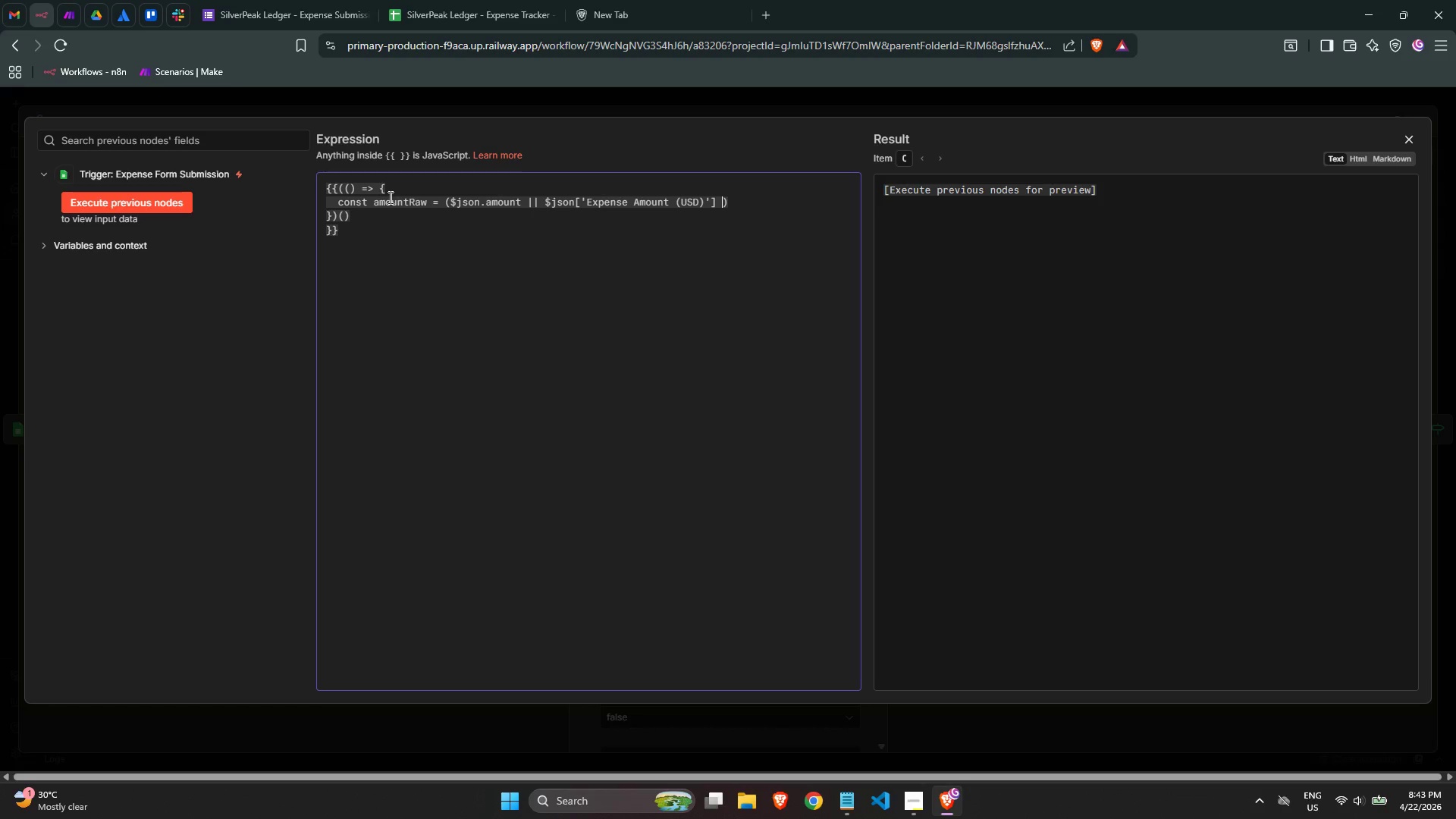 
key(Shift+Backslash)
 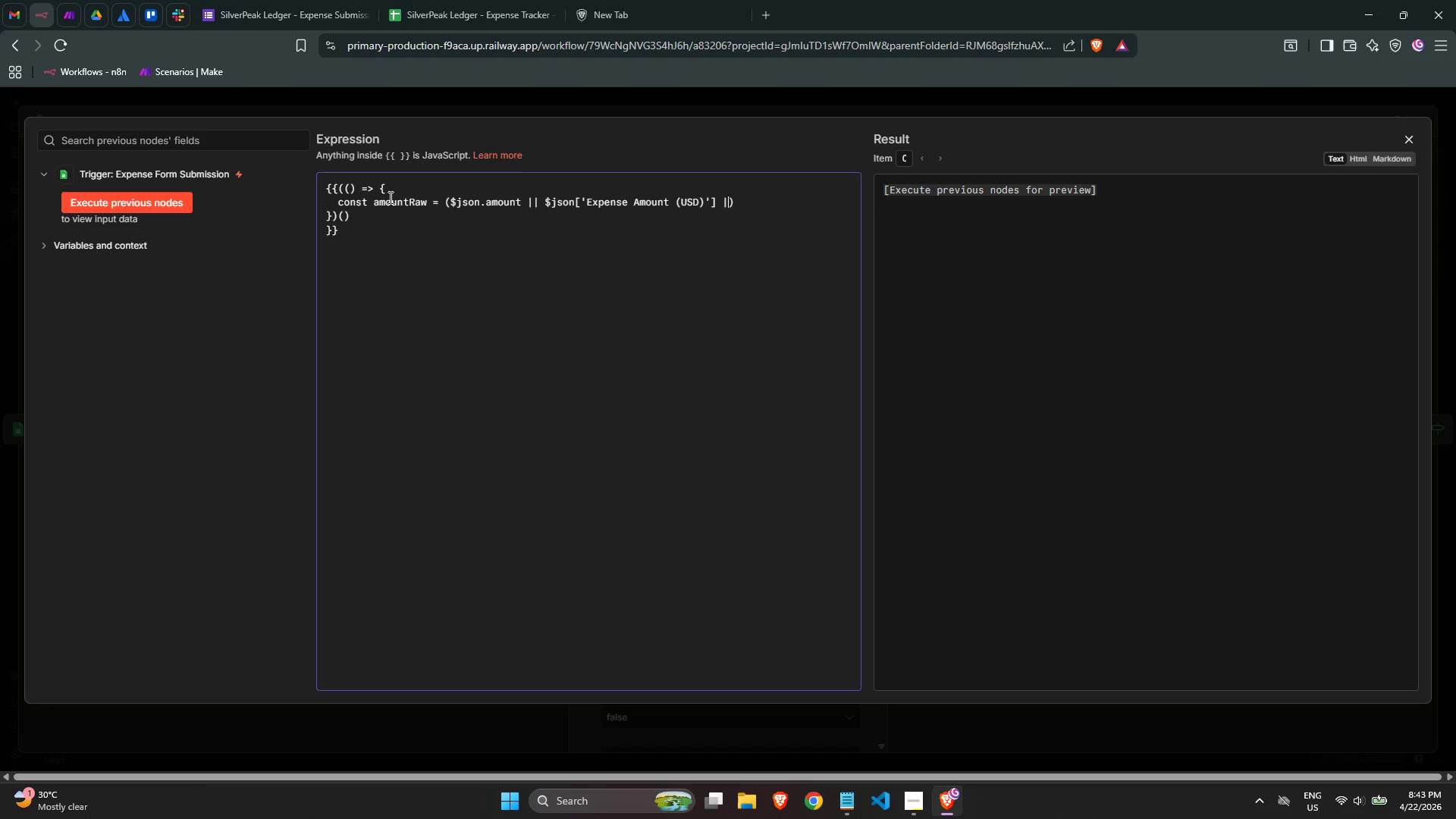 
key(Shift+Backslash)
 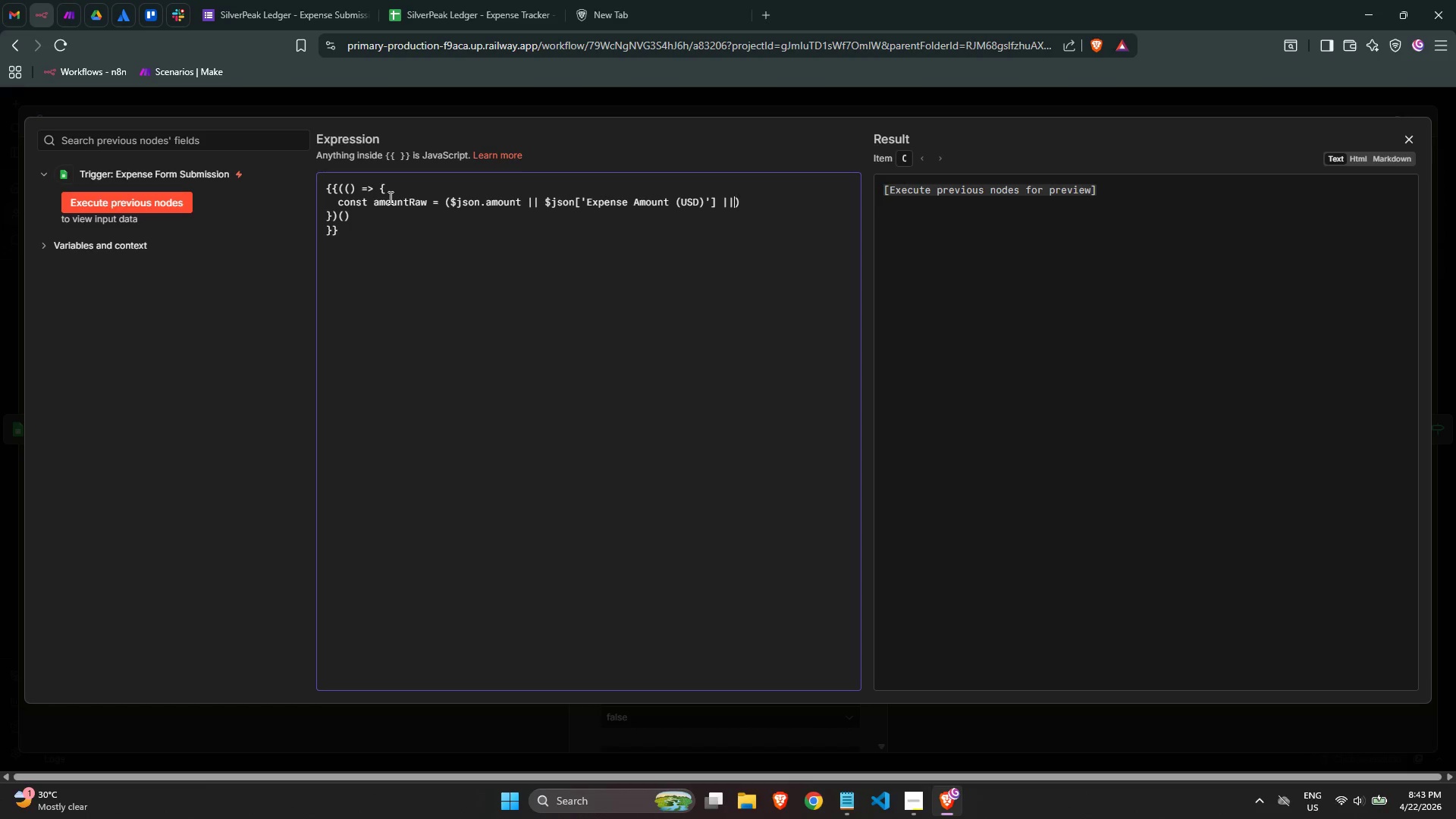 
key(Space)
 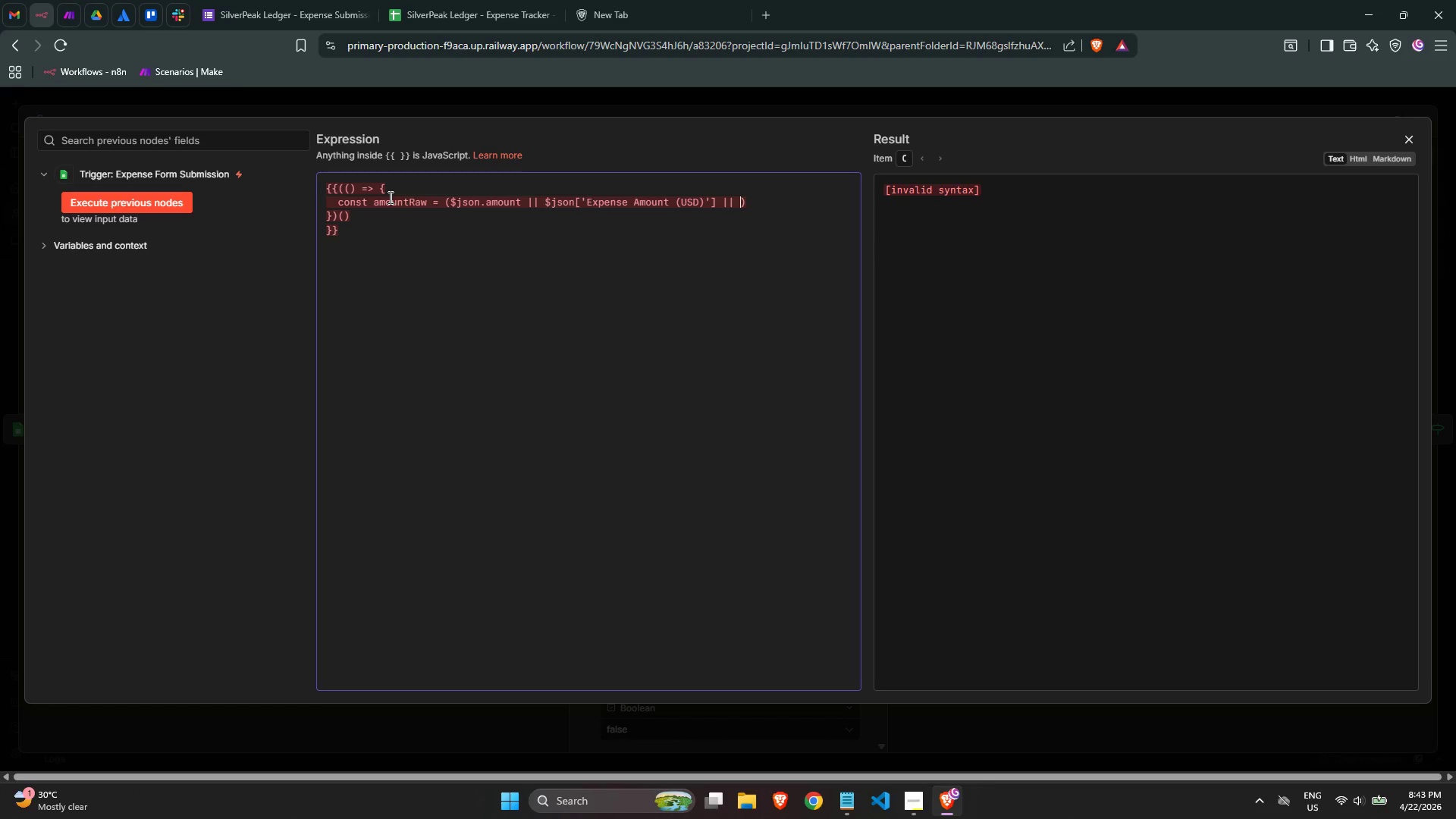 
key(Quote)
 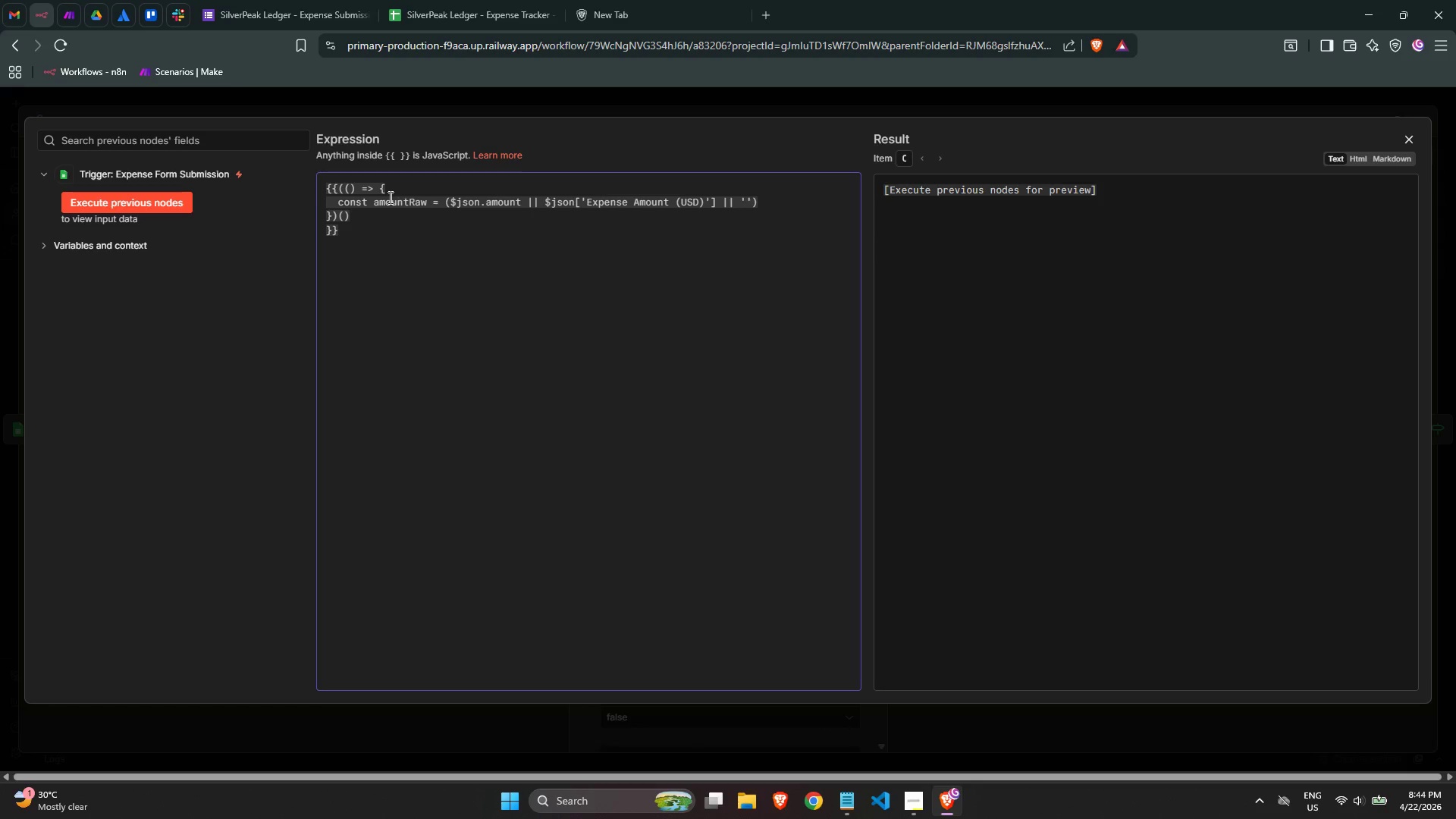 
key(0)
 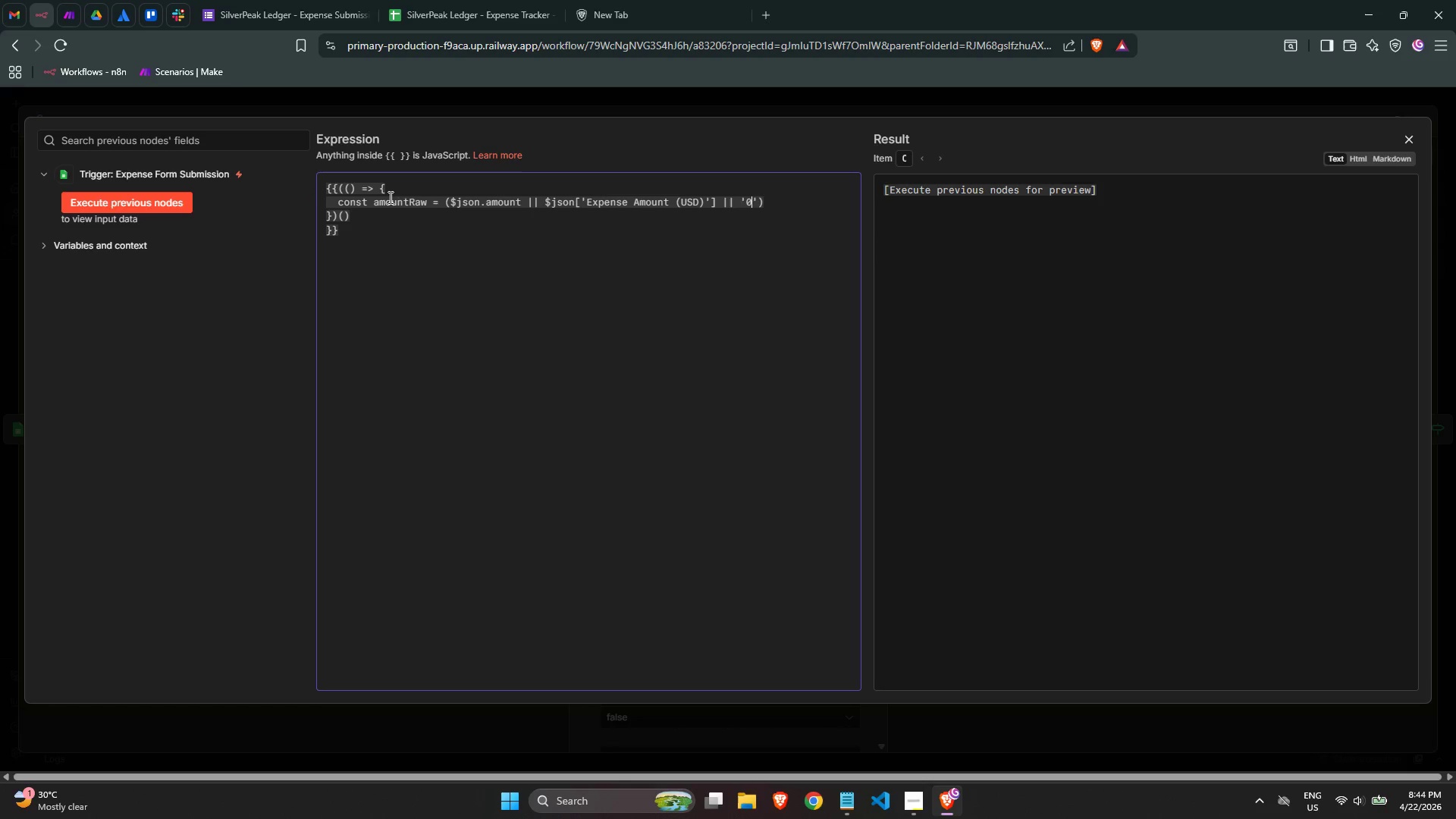 
key(ArrowRight)
 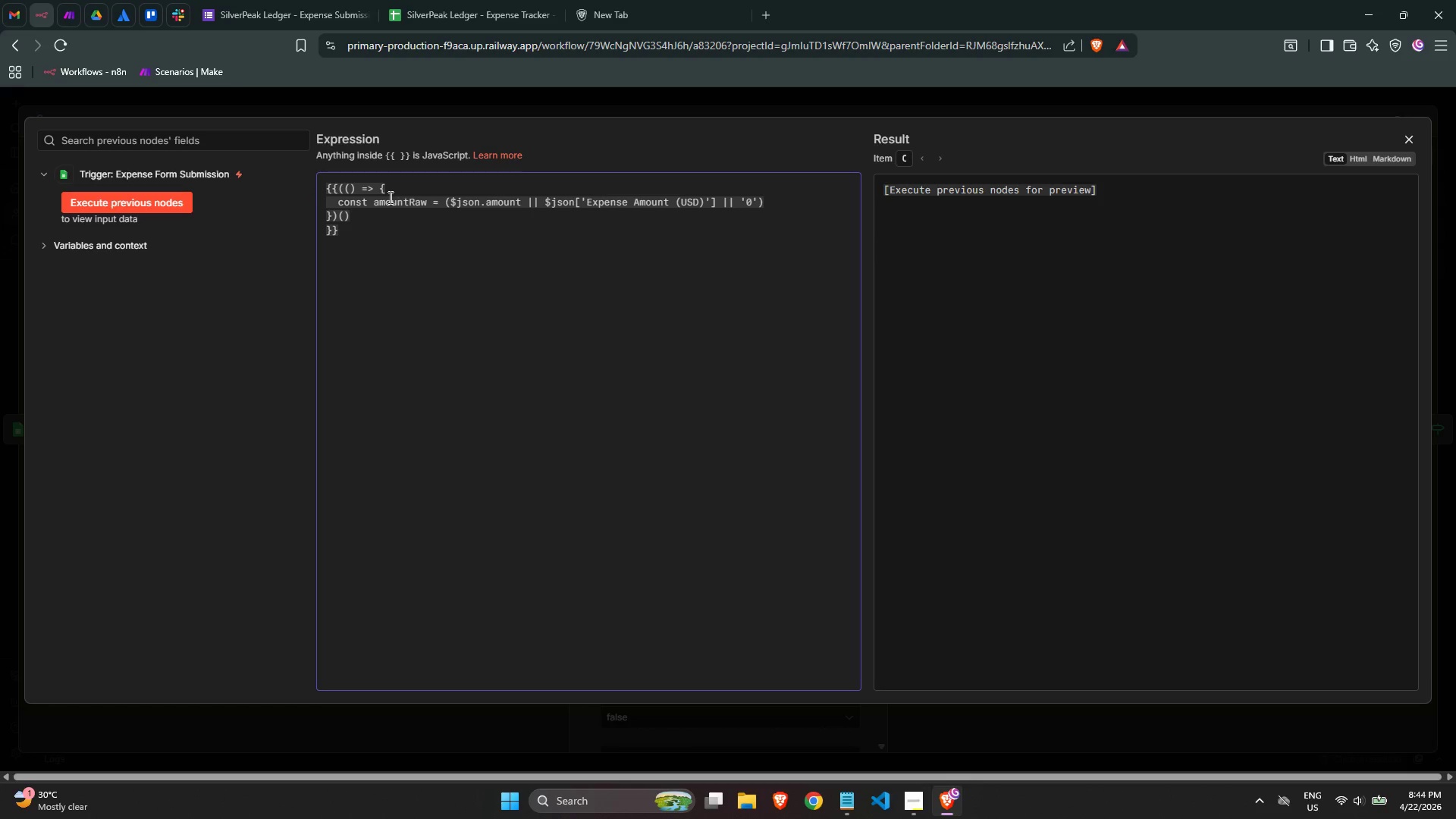 
key(ArrowRight)
 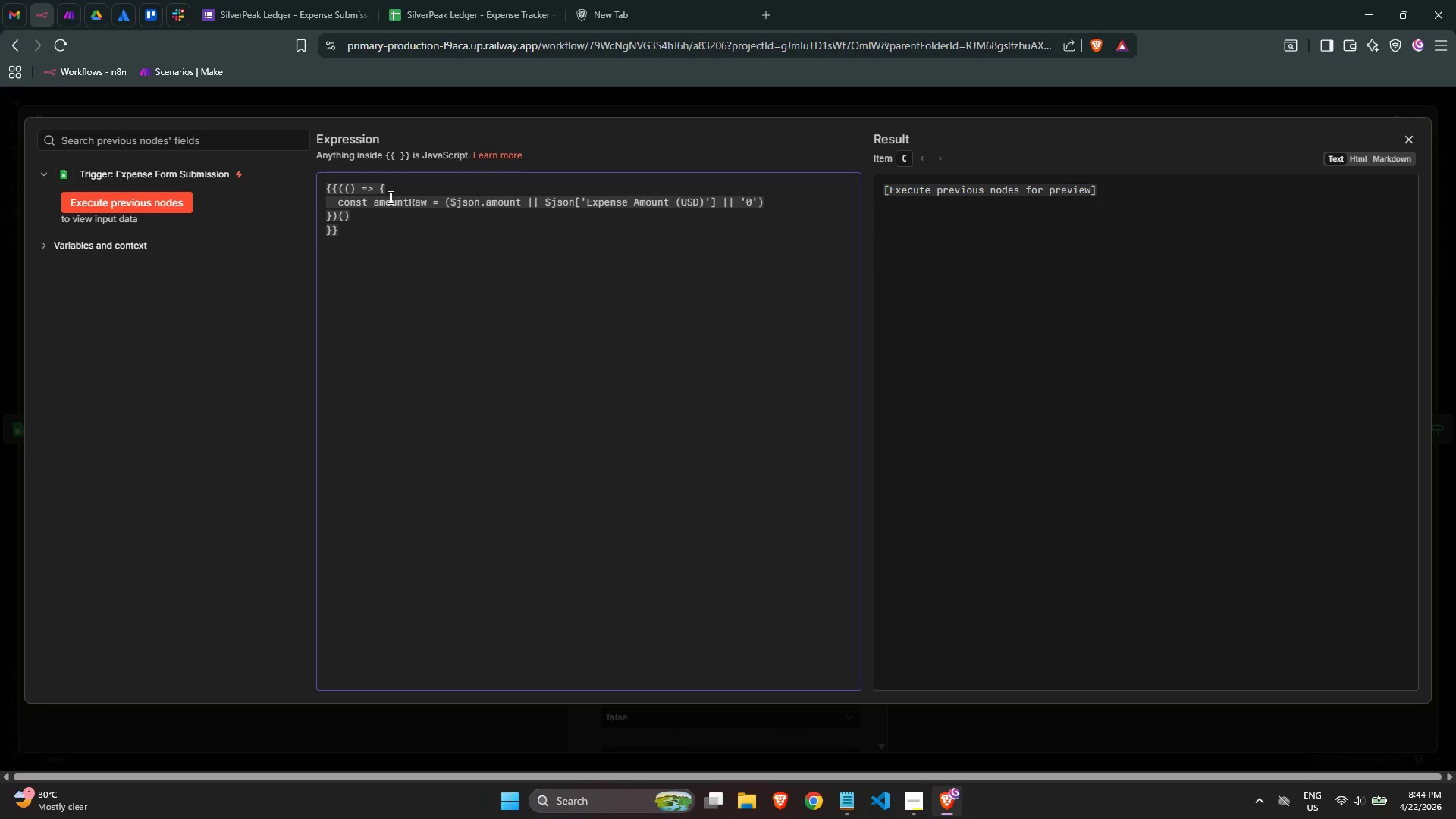 
type(.toString()
 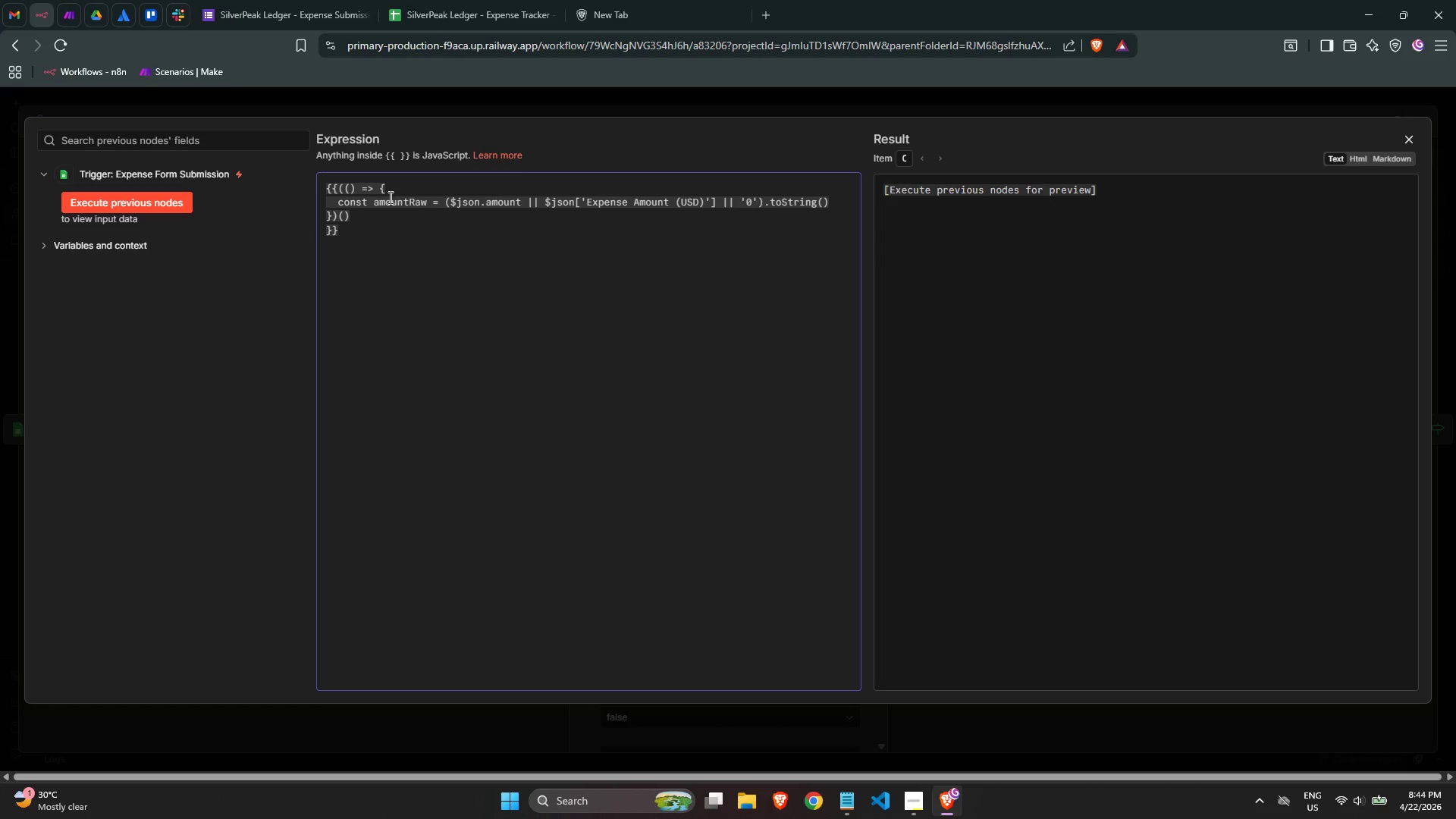 
key(ArrowRight)
 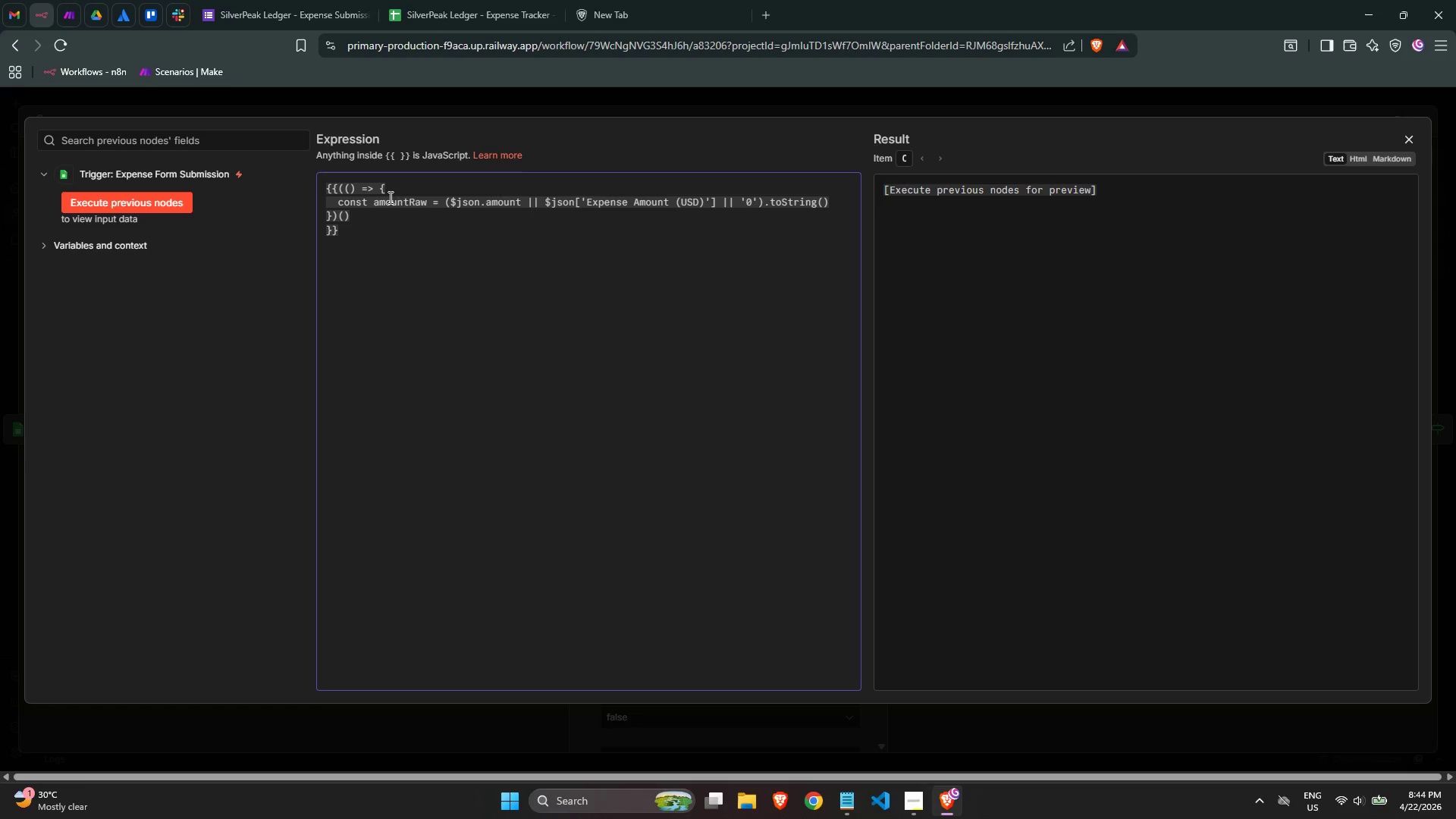 
type(.repla)
 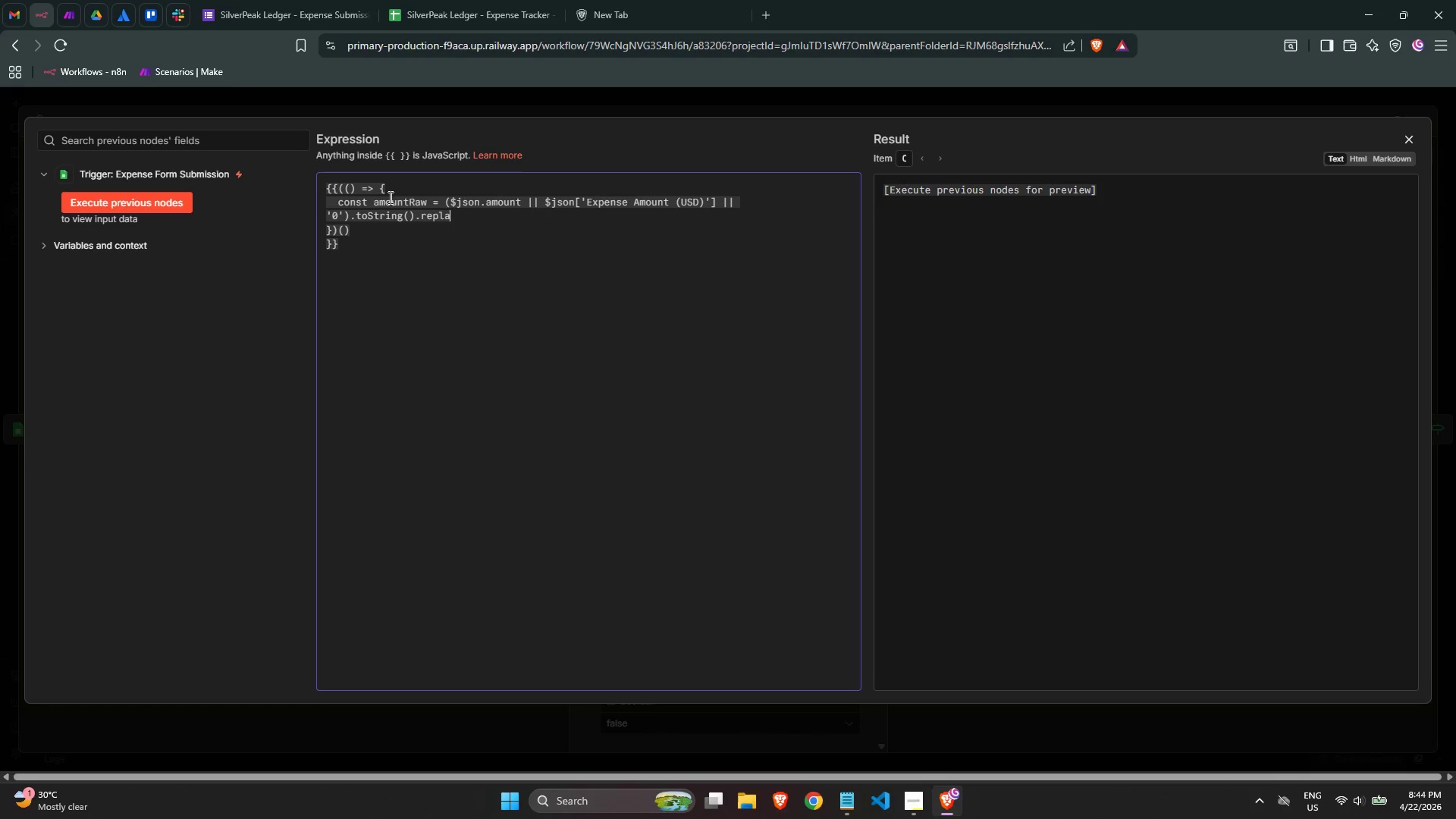 
wait(8.86)
 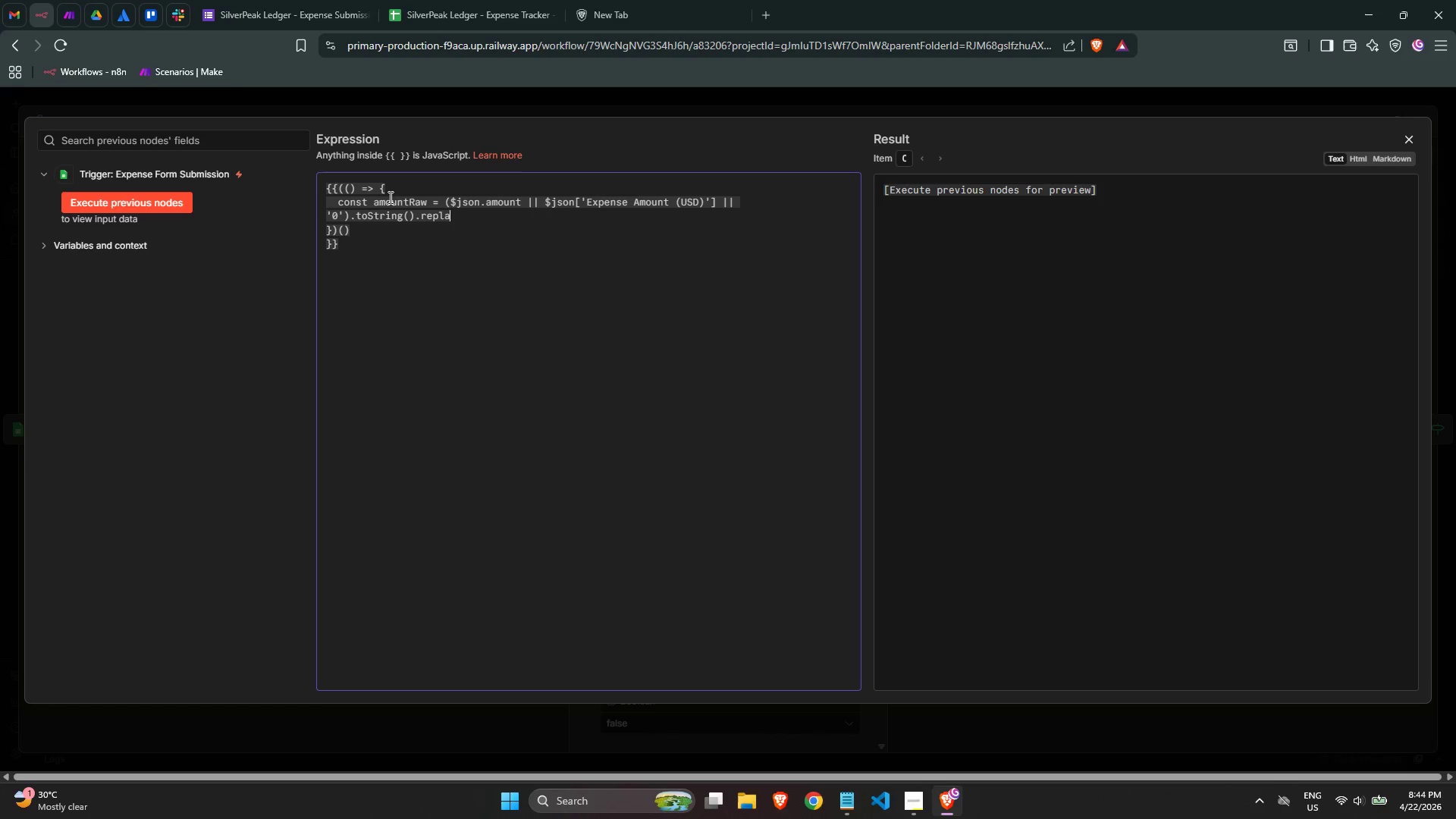 
type(ce)
 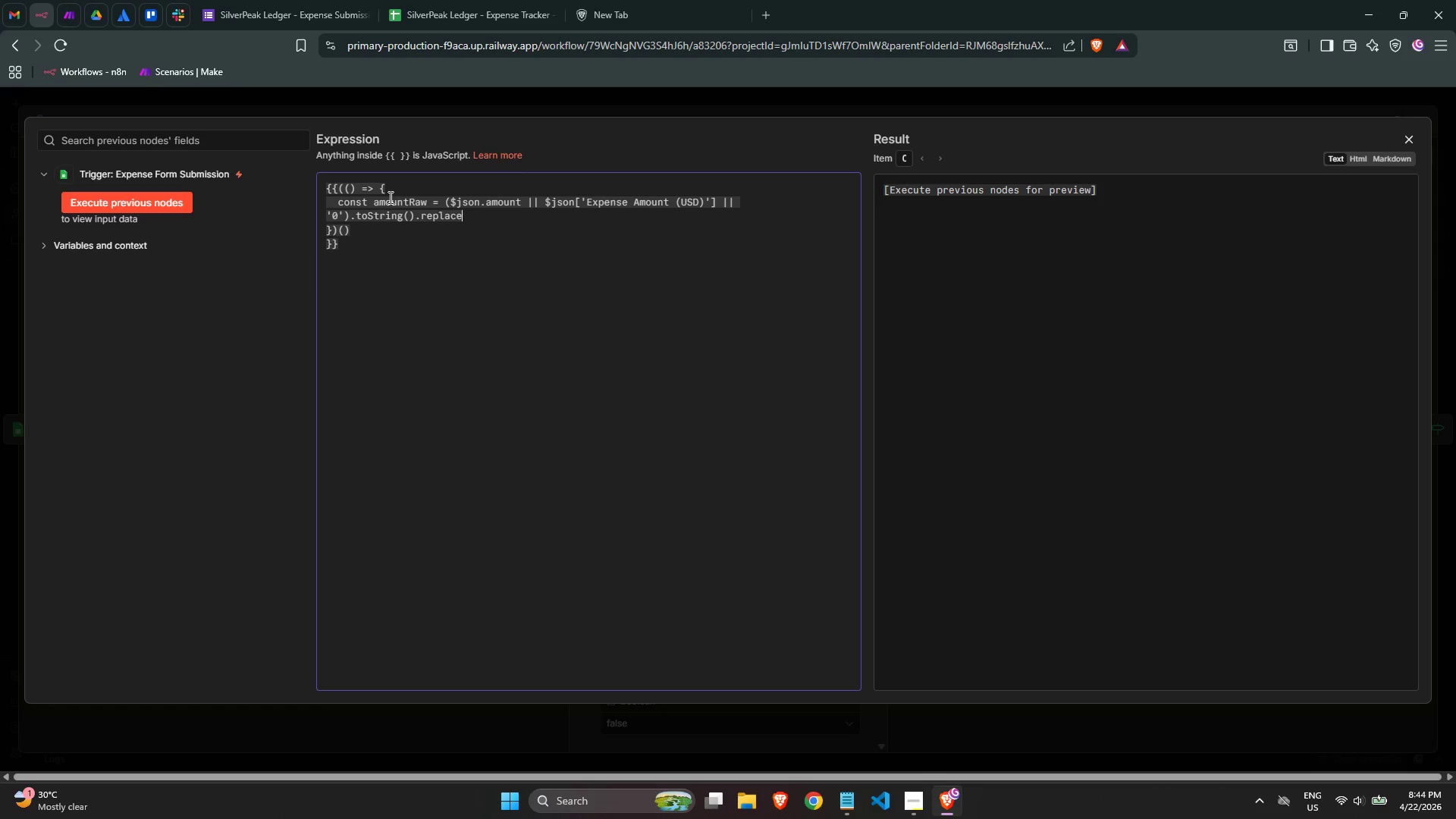 
key(Shift+ShiftLeft)
 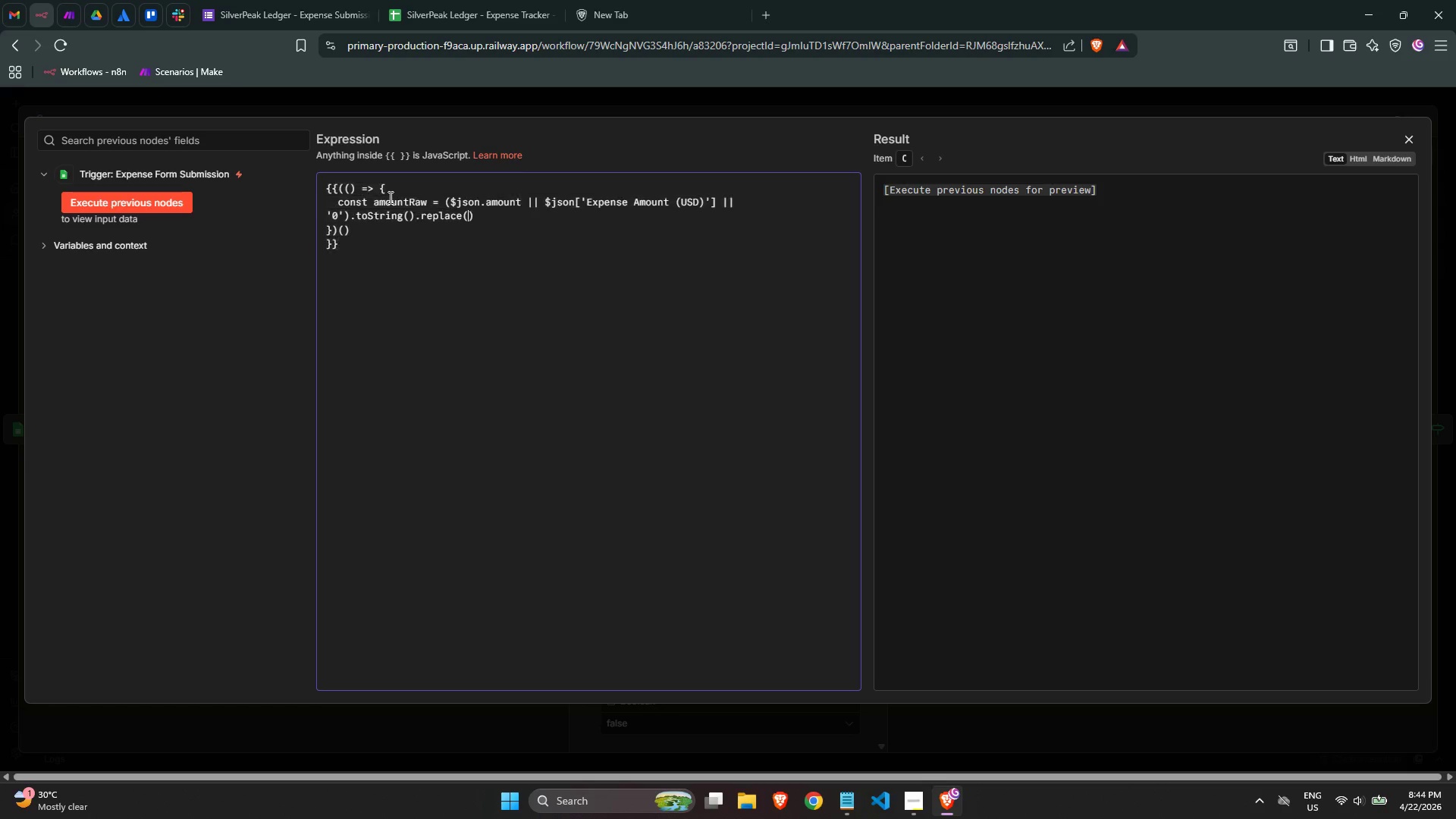 
key(Shift+9)
 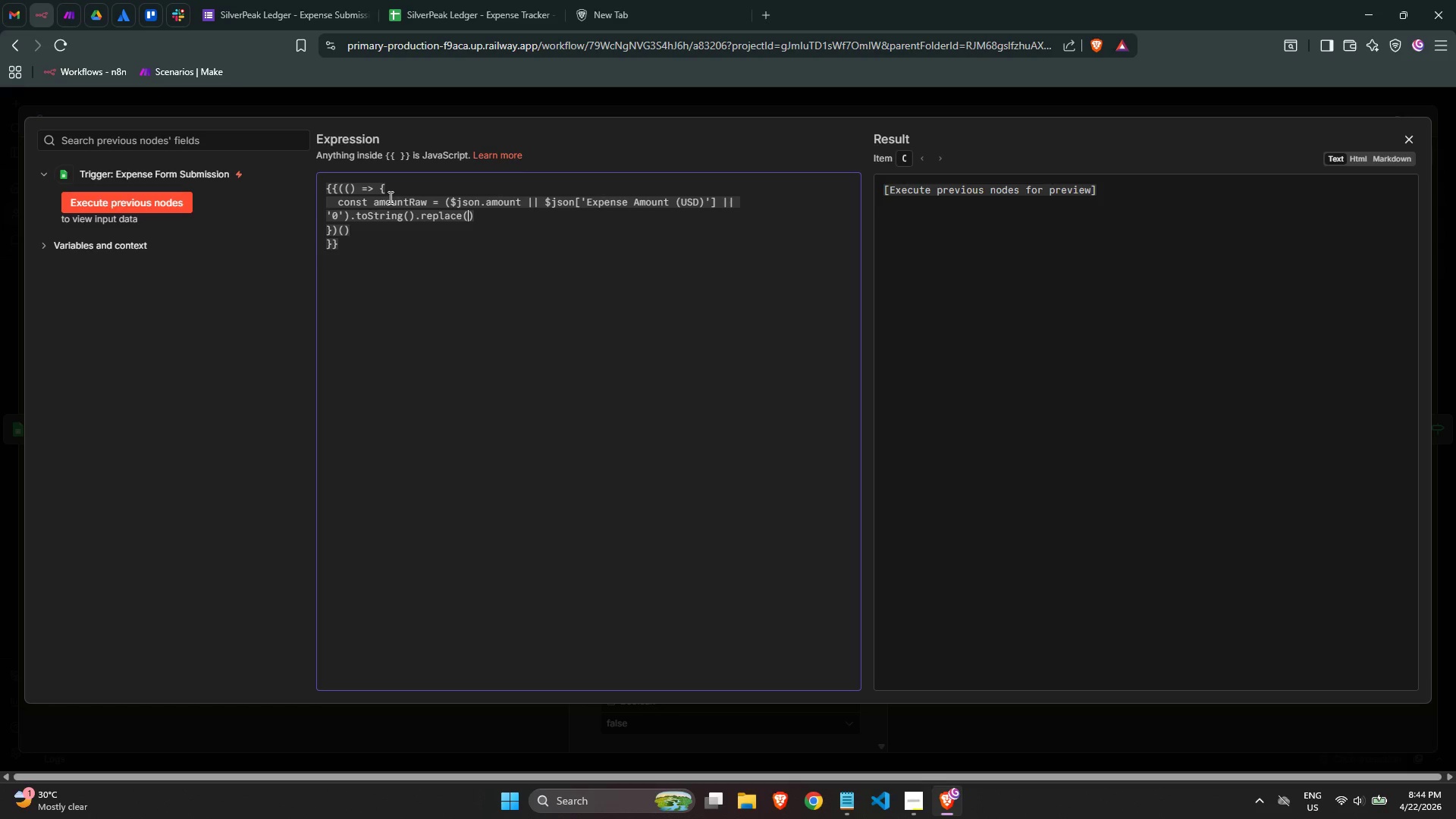 
key(Slash)
 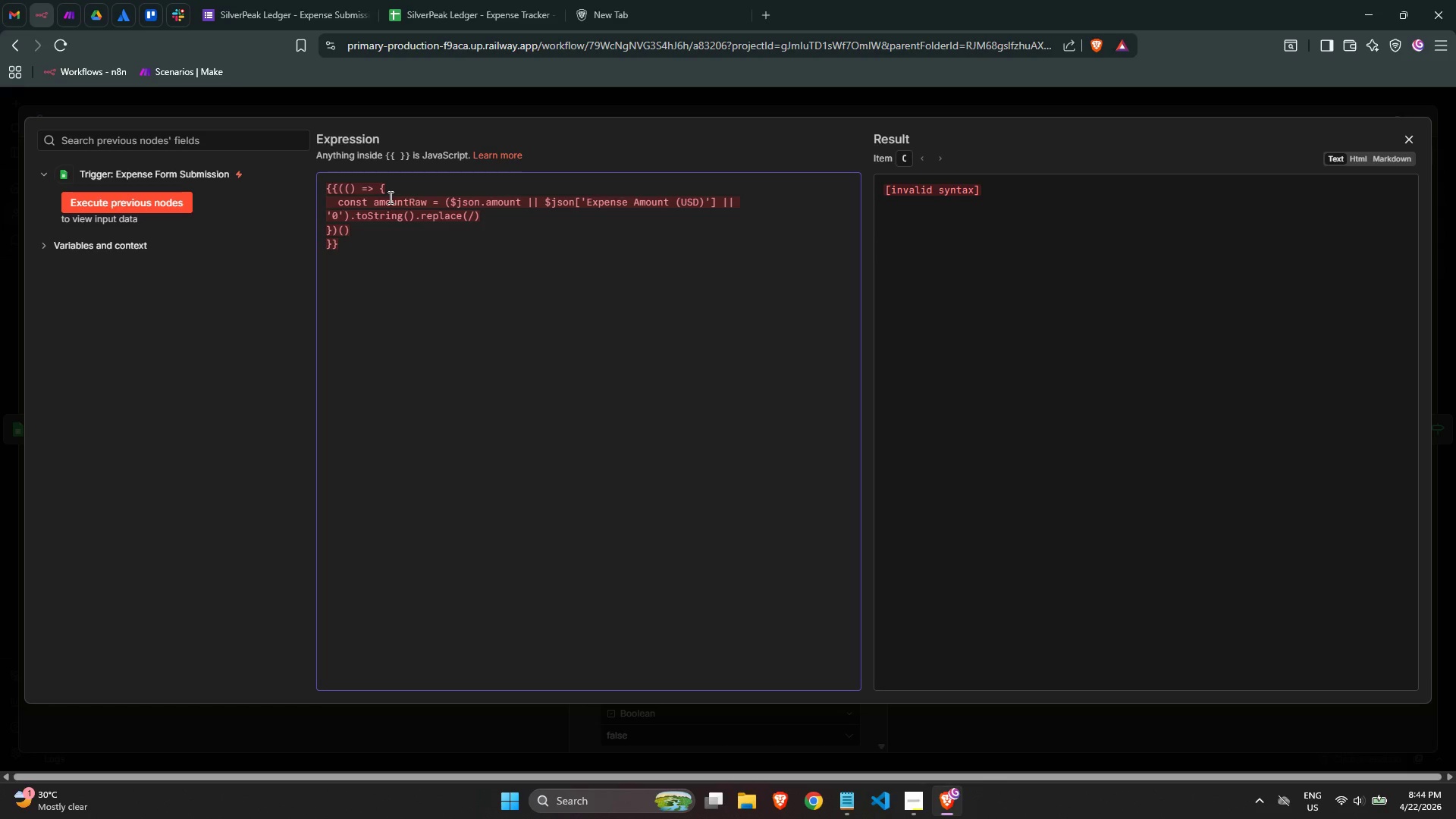 
key(BracketLeft)
 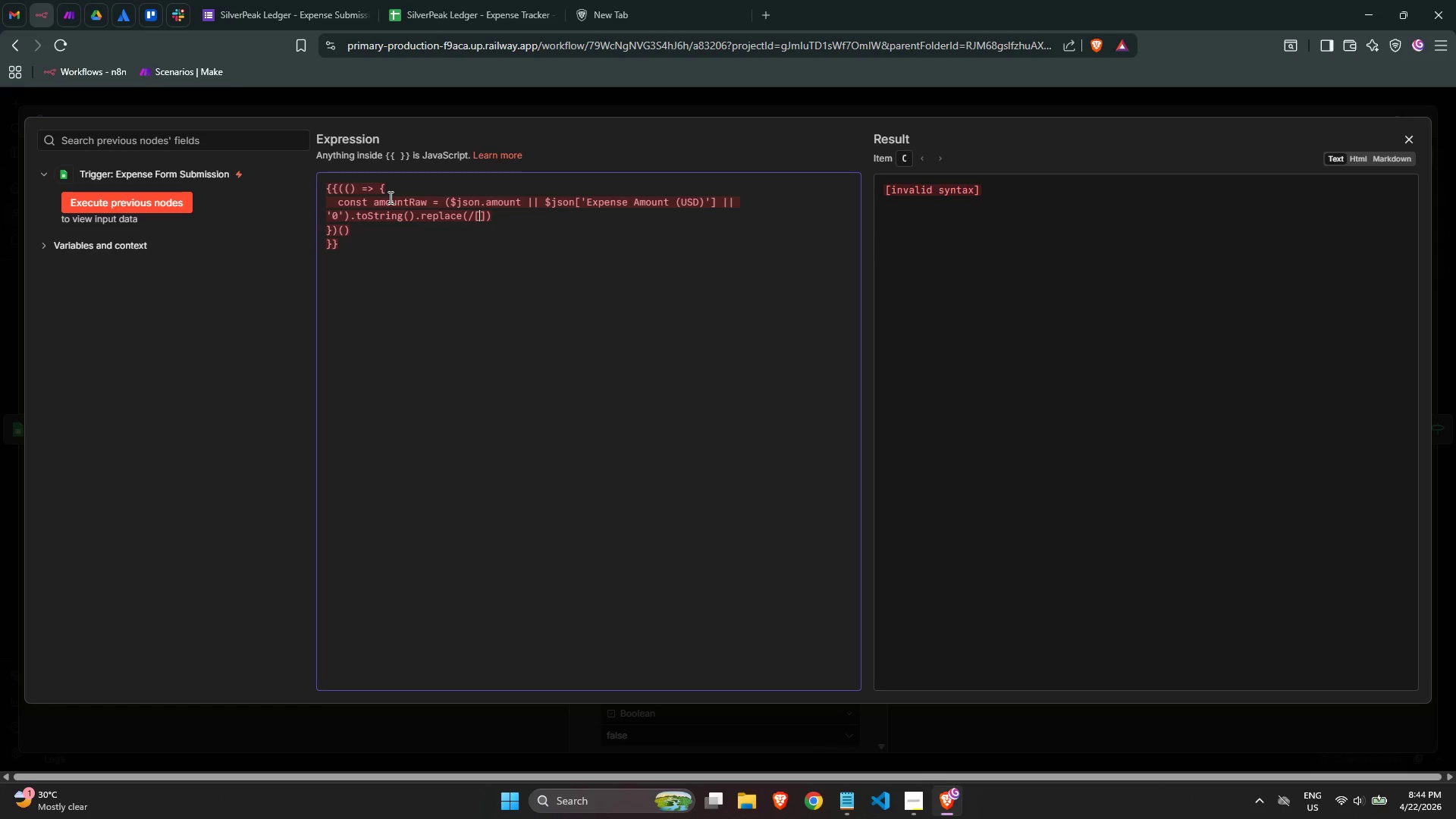 
key(Shift+4)
 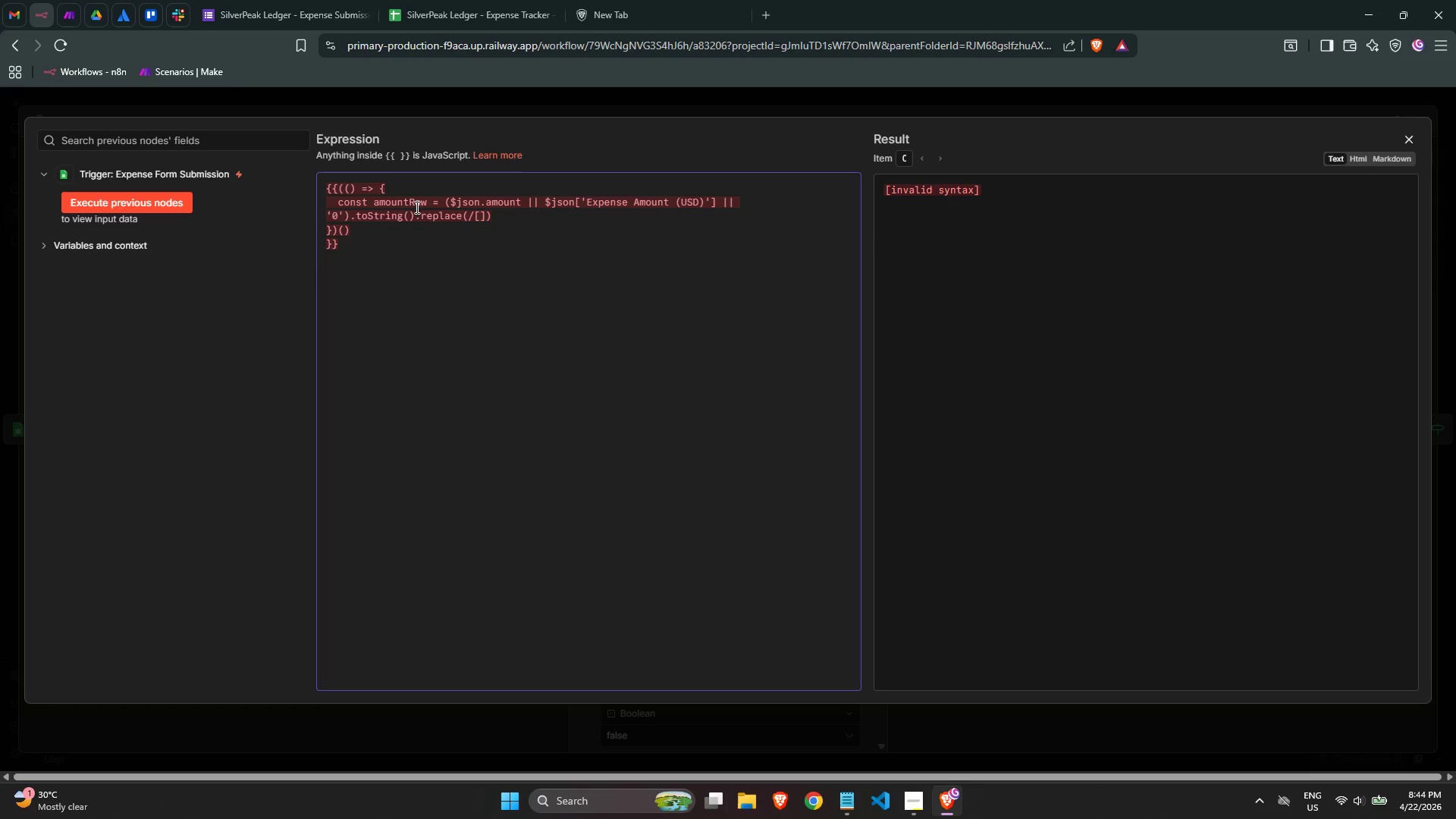 
left_click([480, 215])
 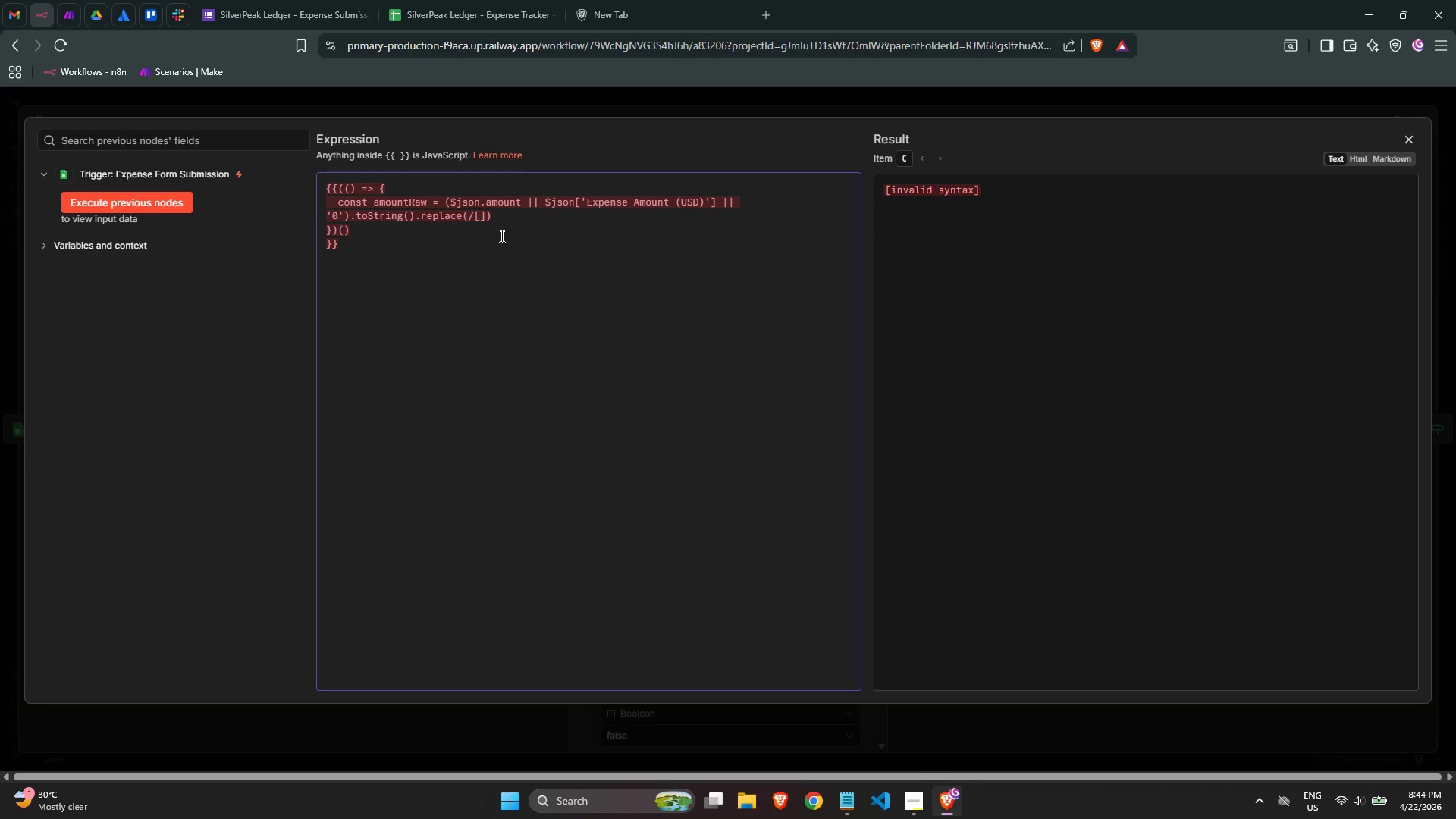 
key(Shift+4)
 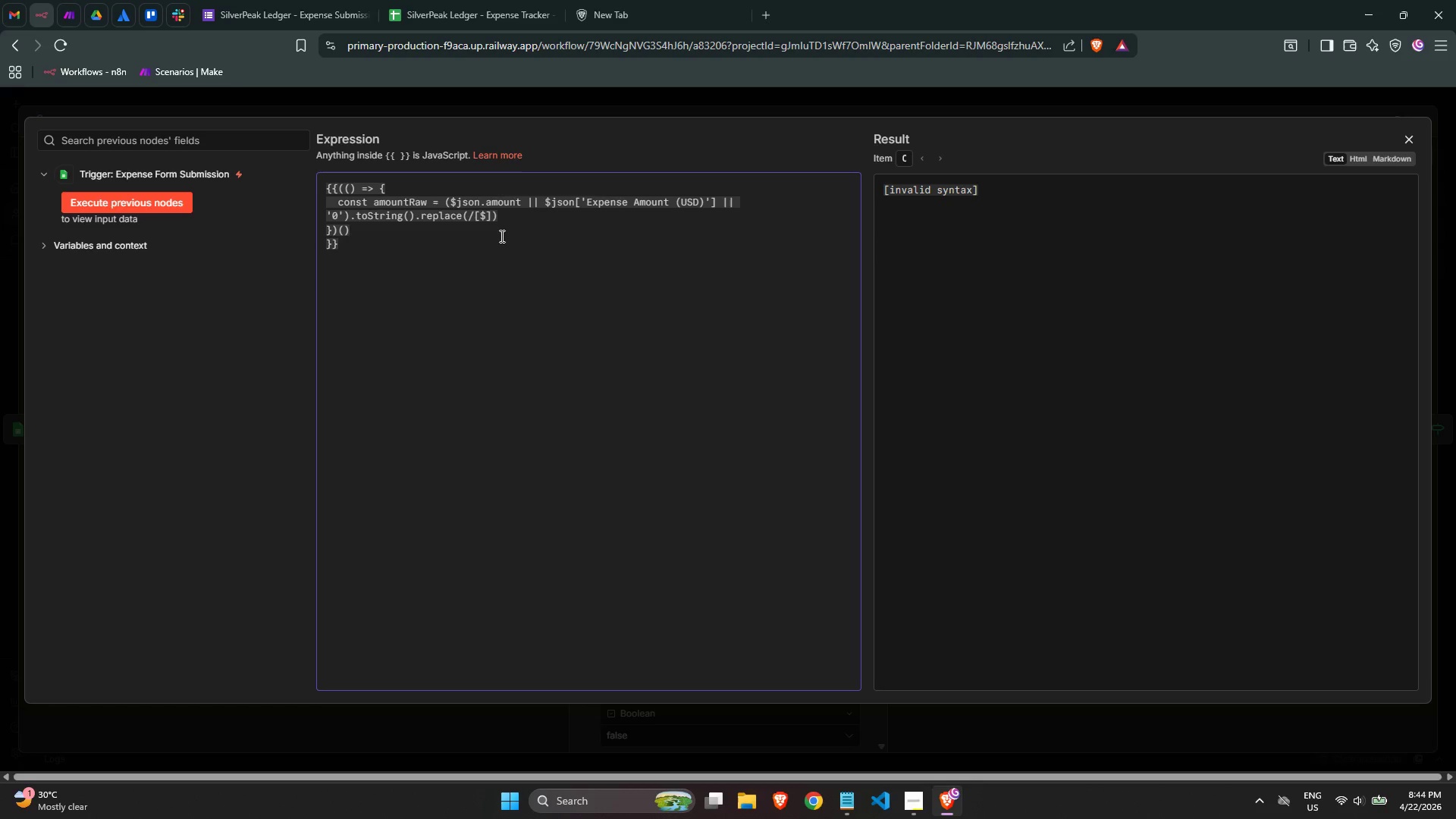 
key(Comma)
 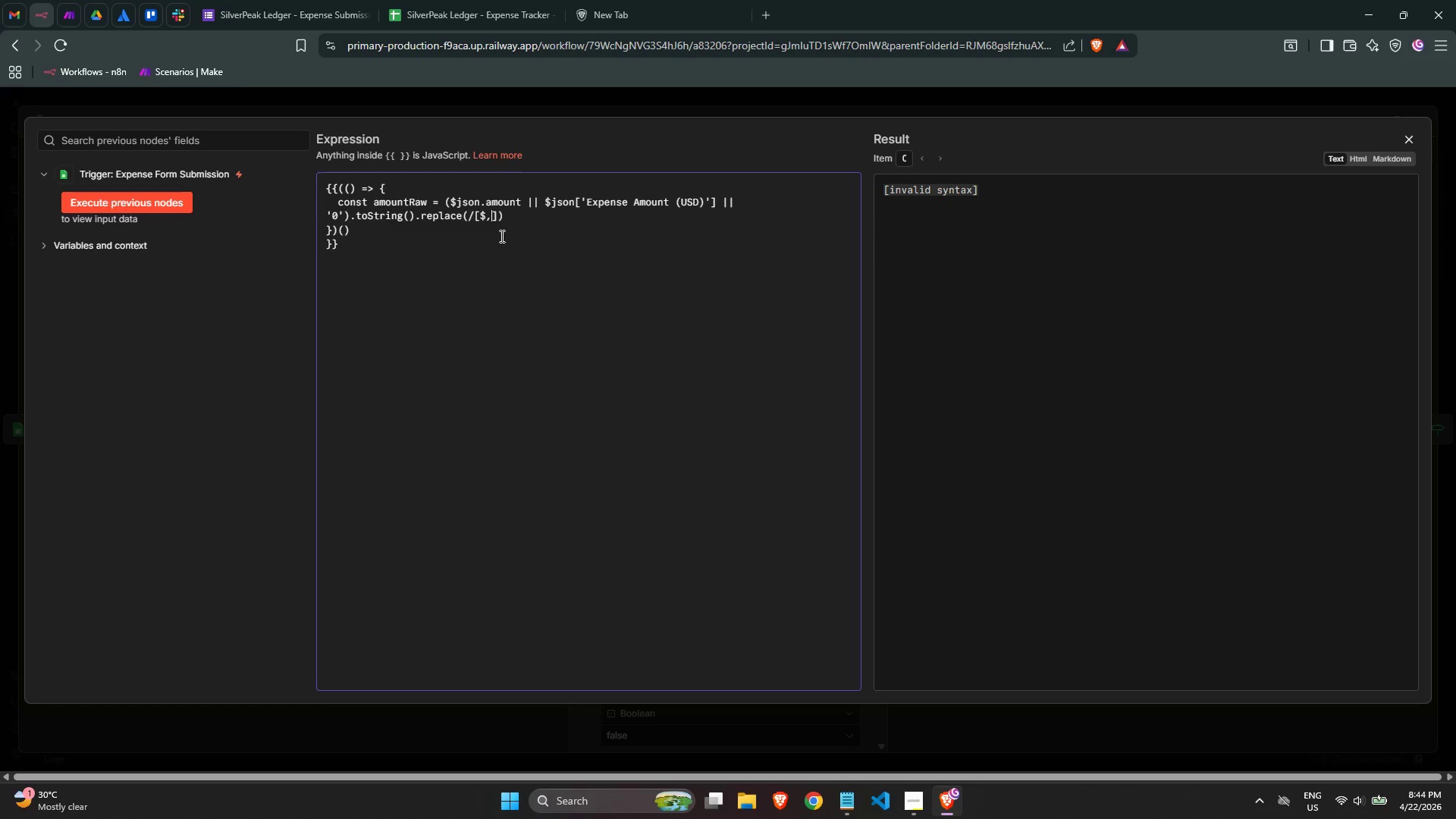 
key(Space)
 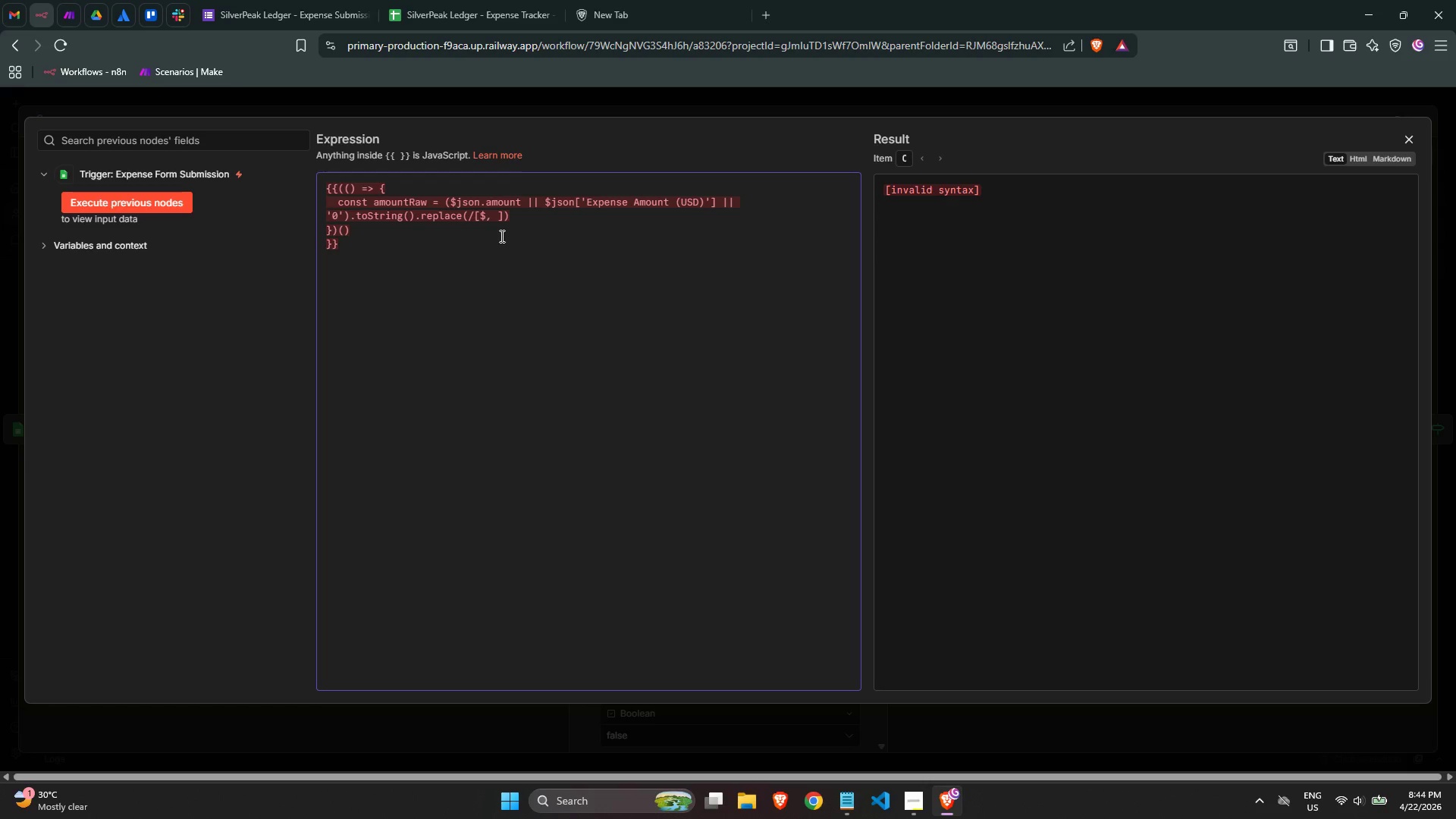 
key(Backspace)
 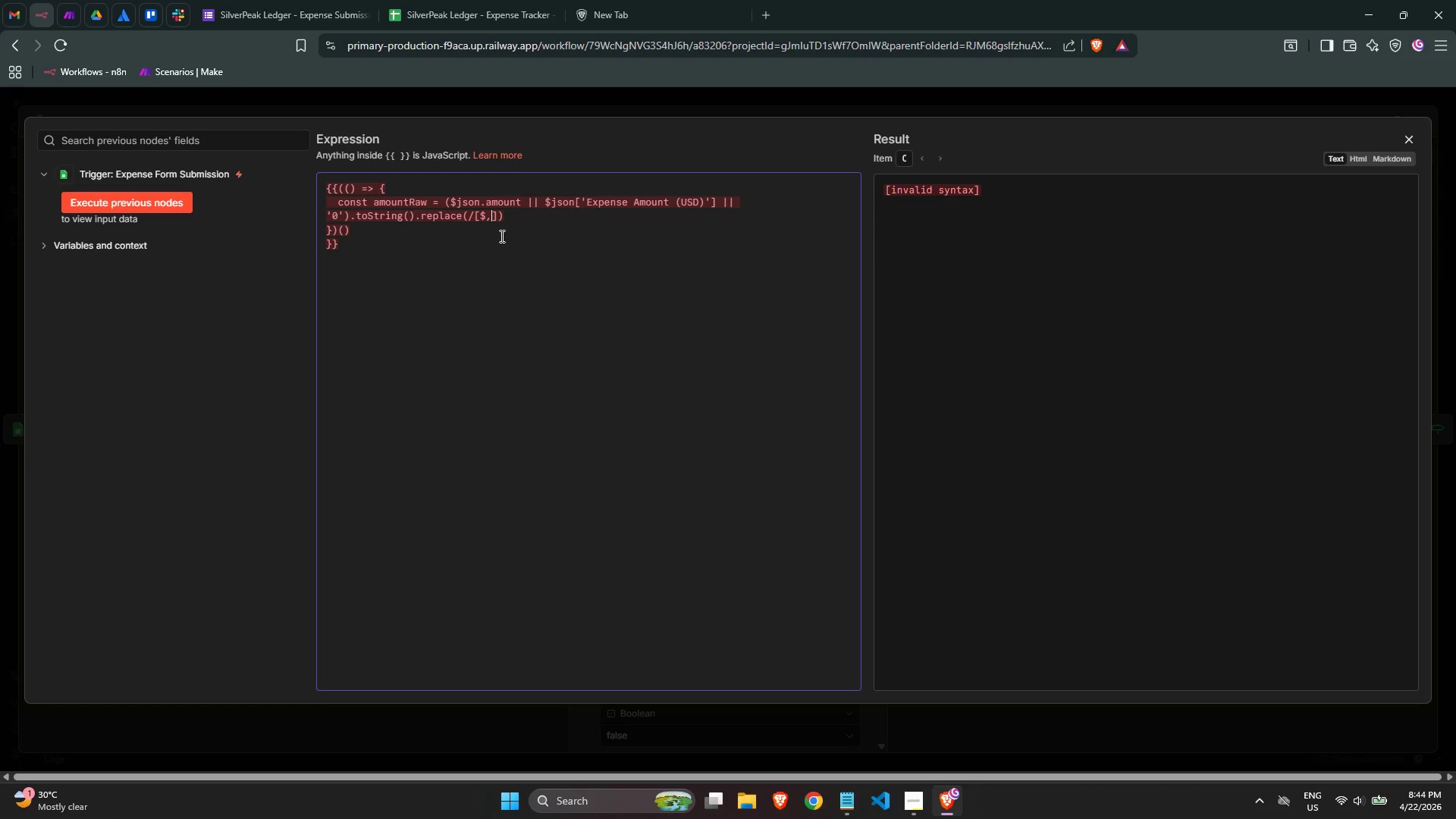 
key(Backslash)
 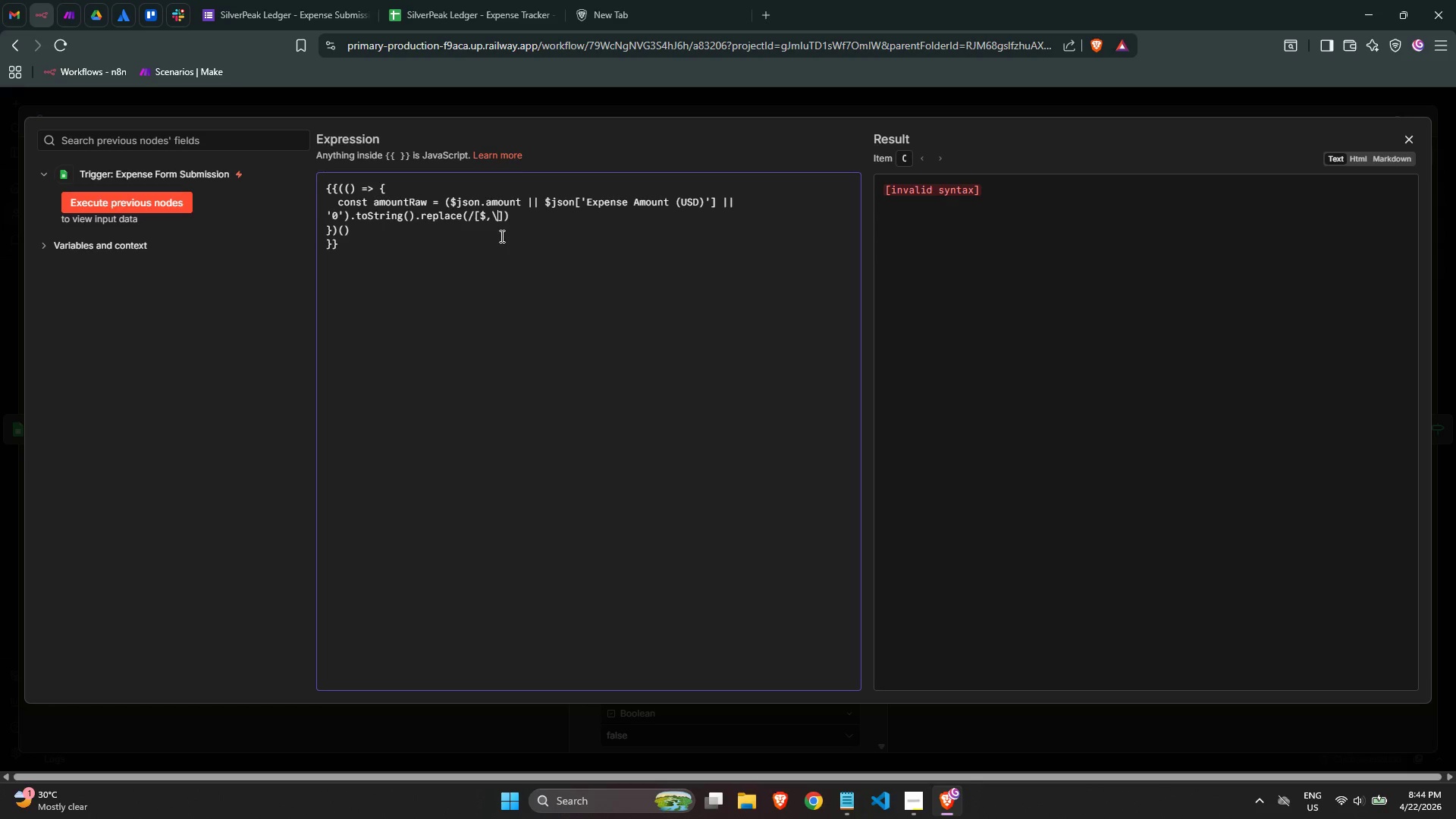 
key(S)
 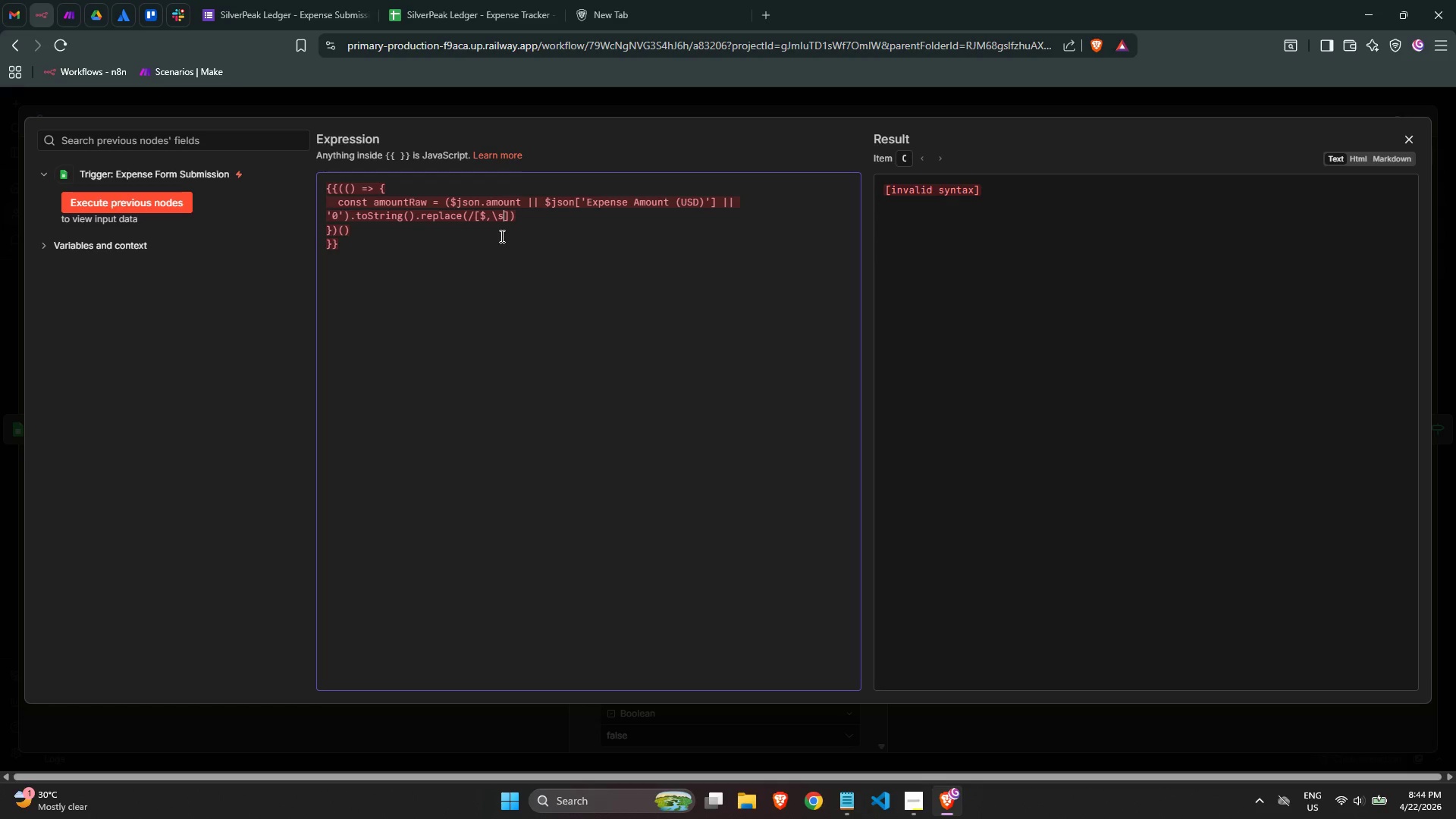 
key(BracketRight)
 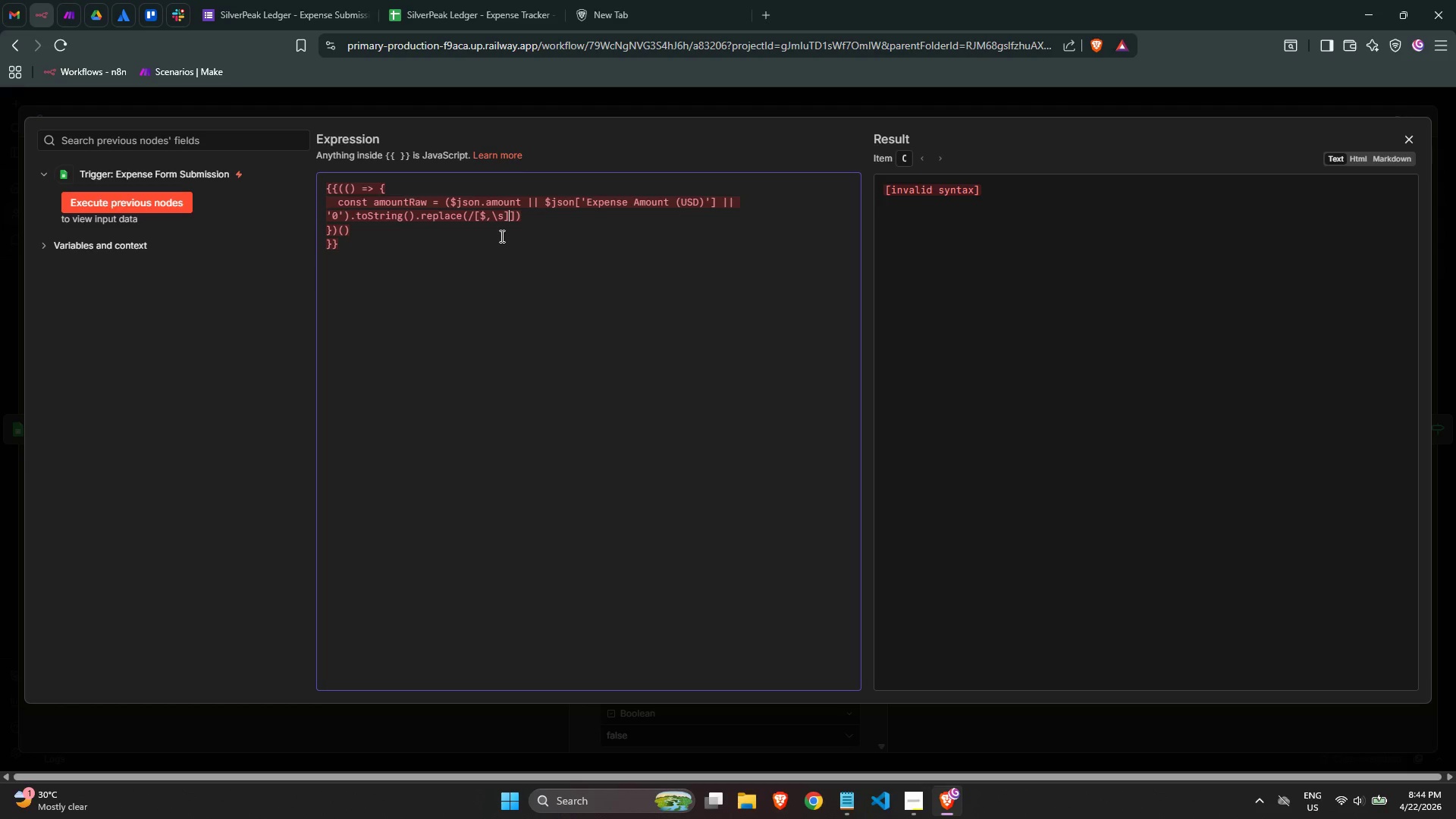 
key(ArrowRight)
 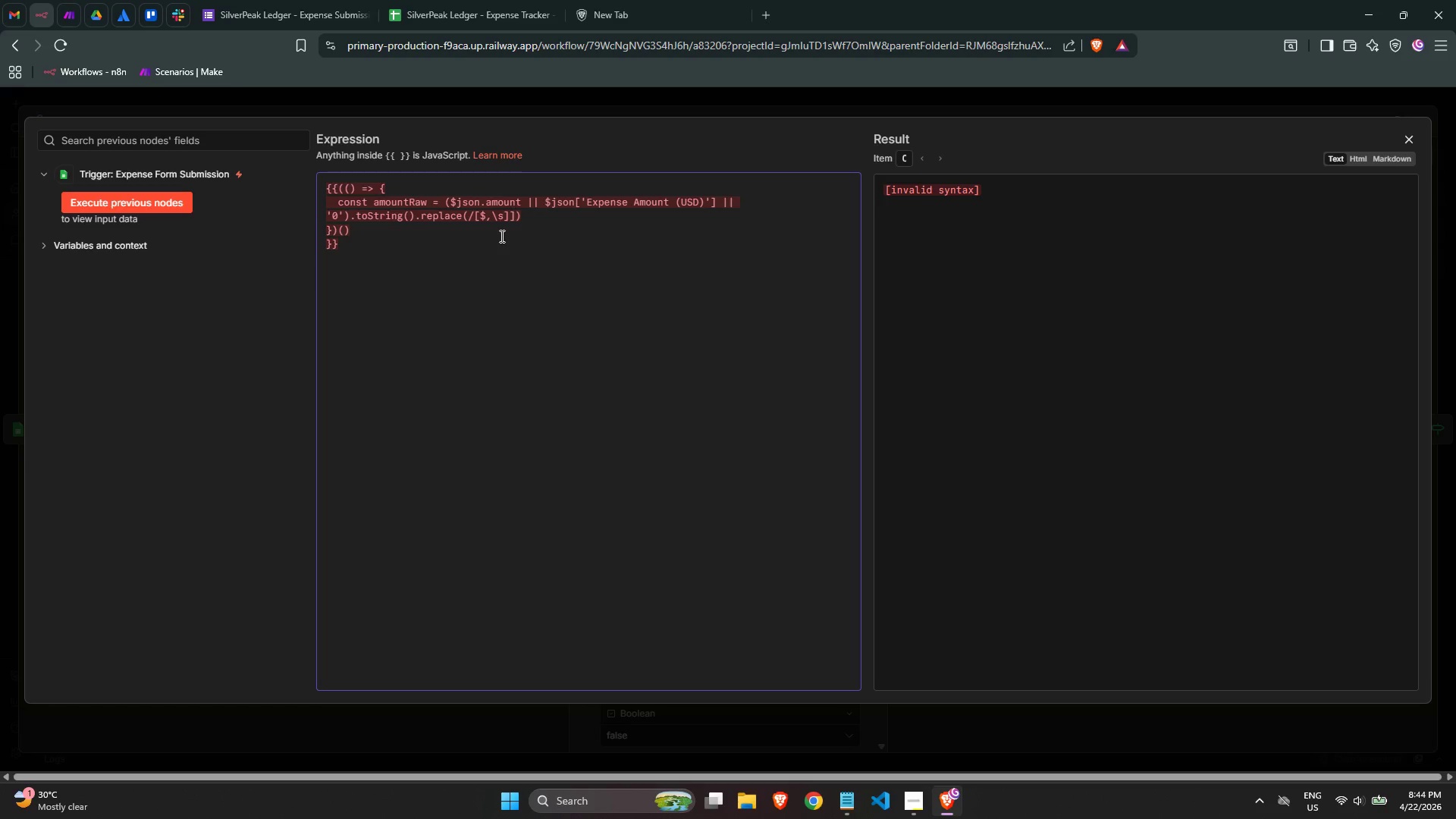 
key(Backspace)
 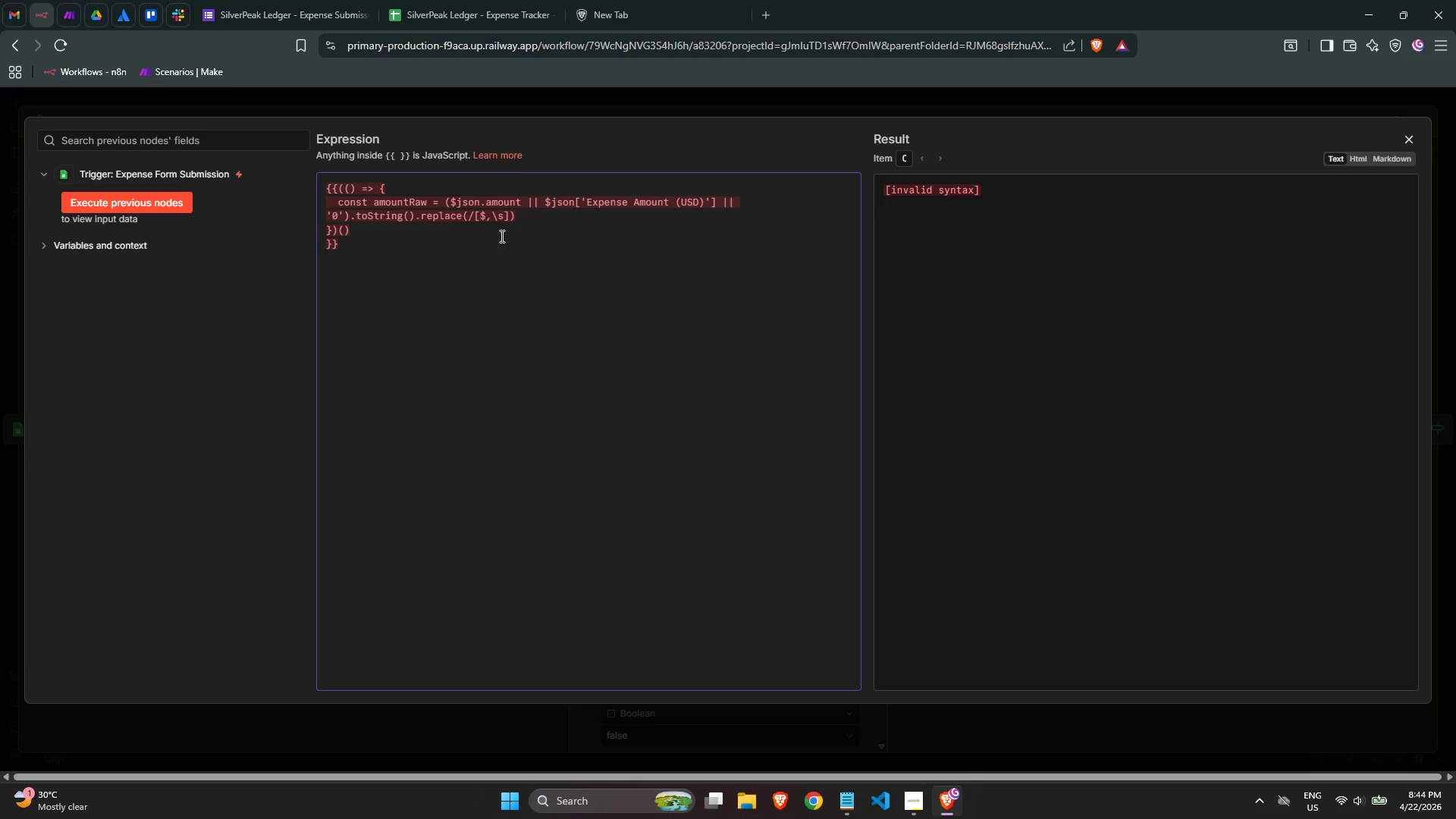 
key(Slash)
 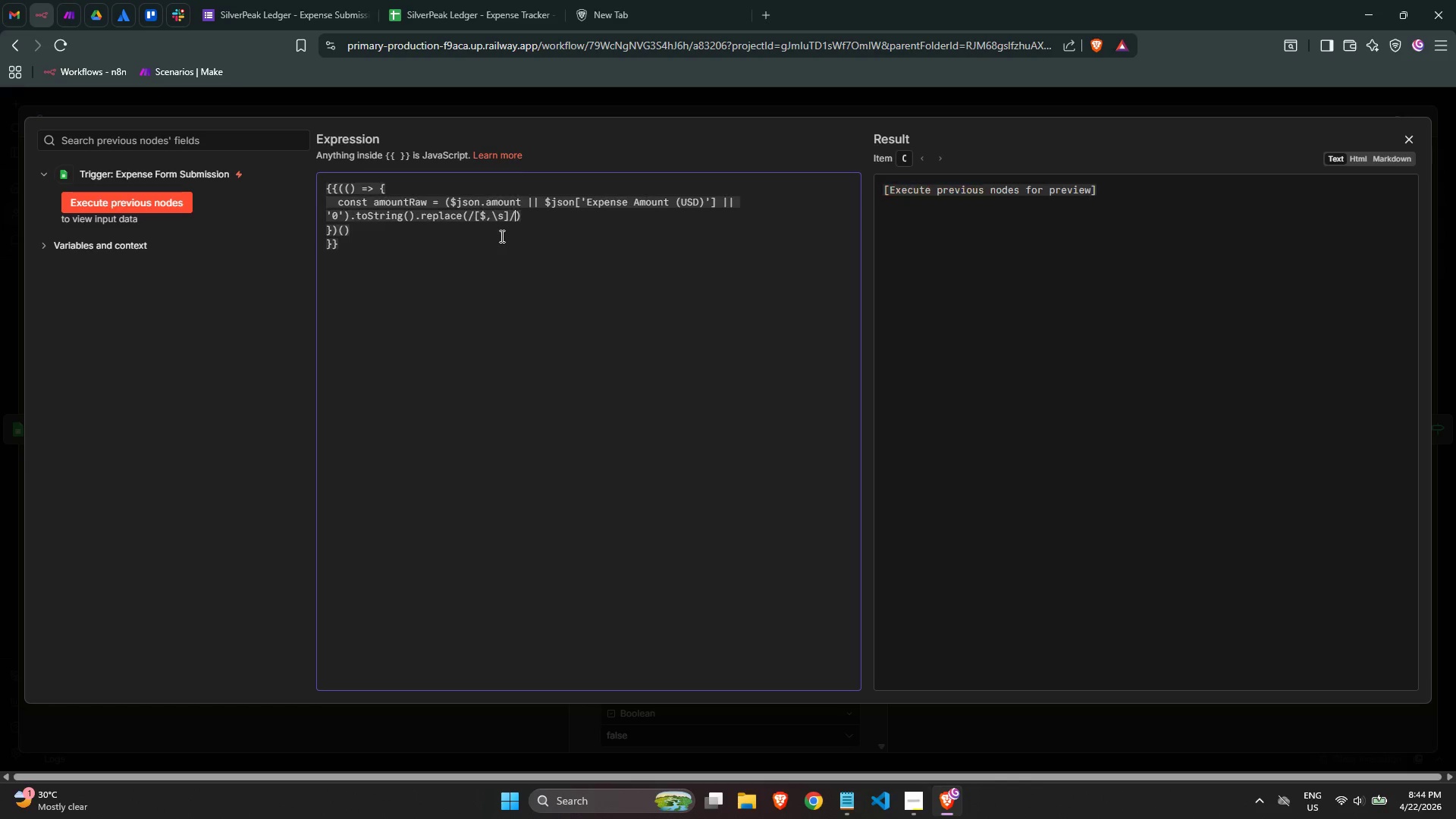 
key(G)
 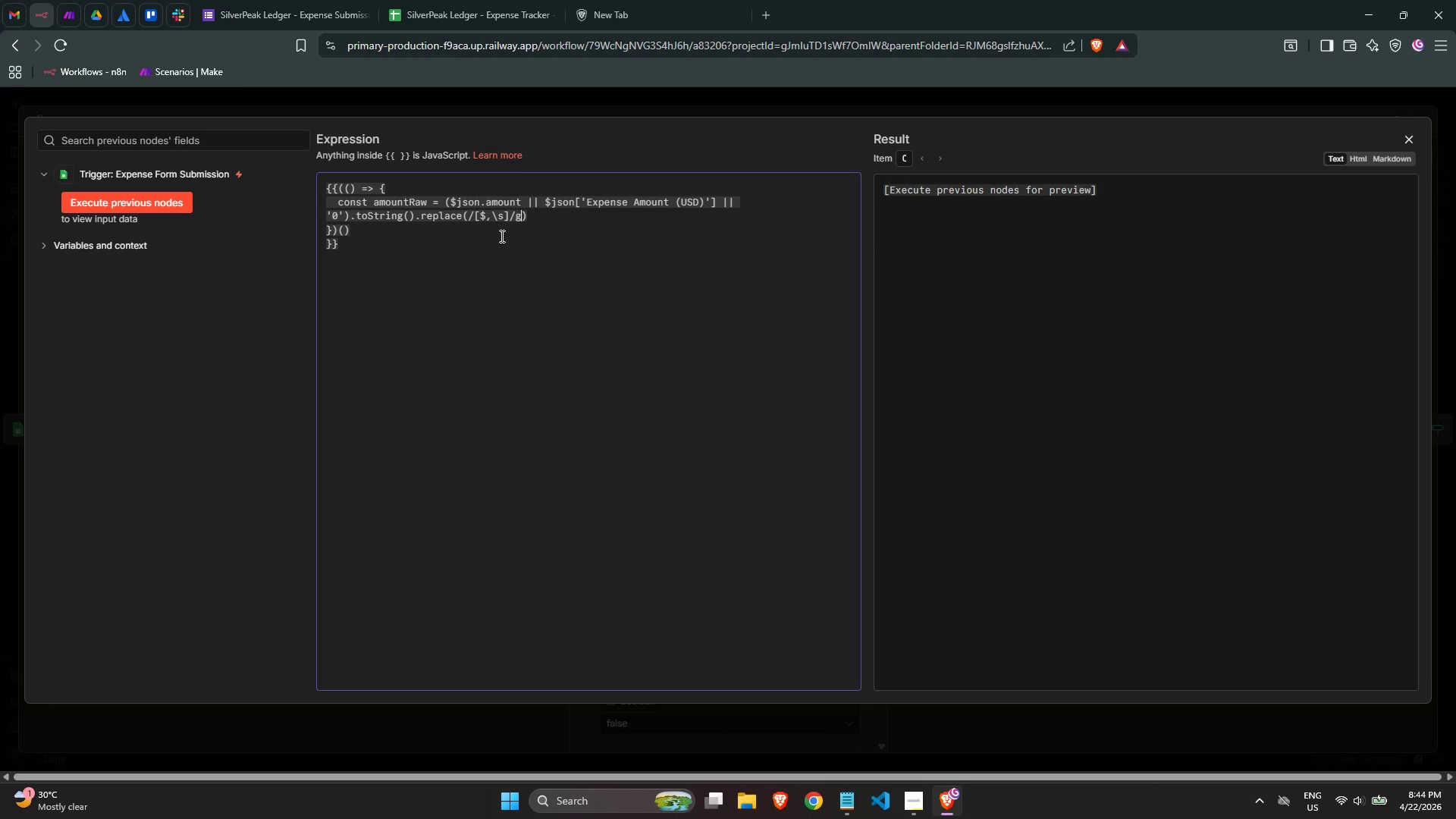 
key(ArrowRight)
 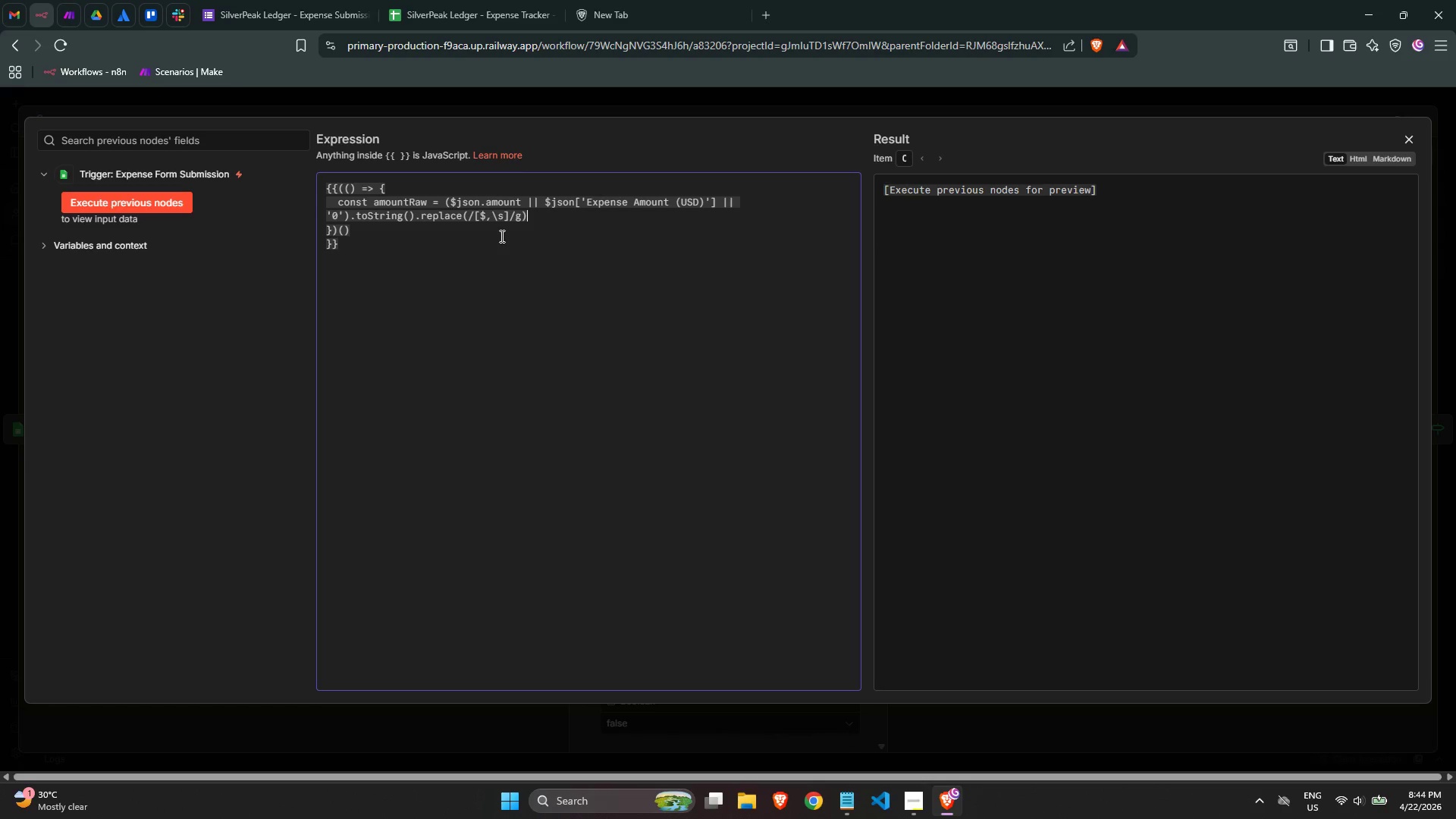 
key(ArrowLeft)
 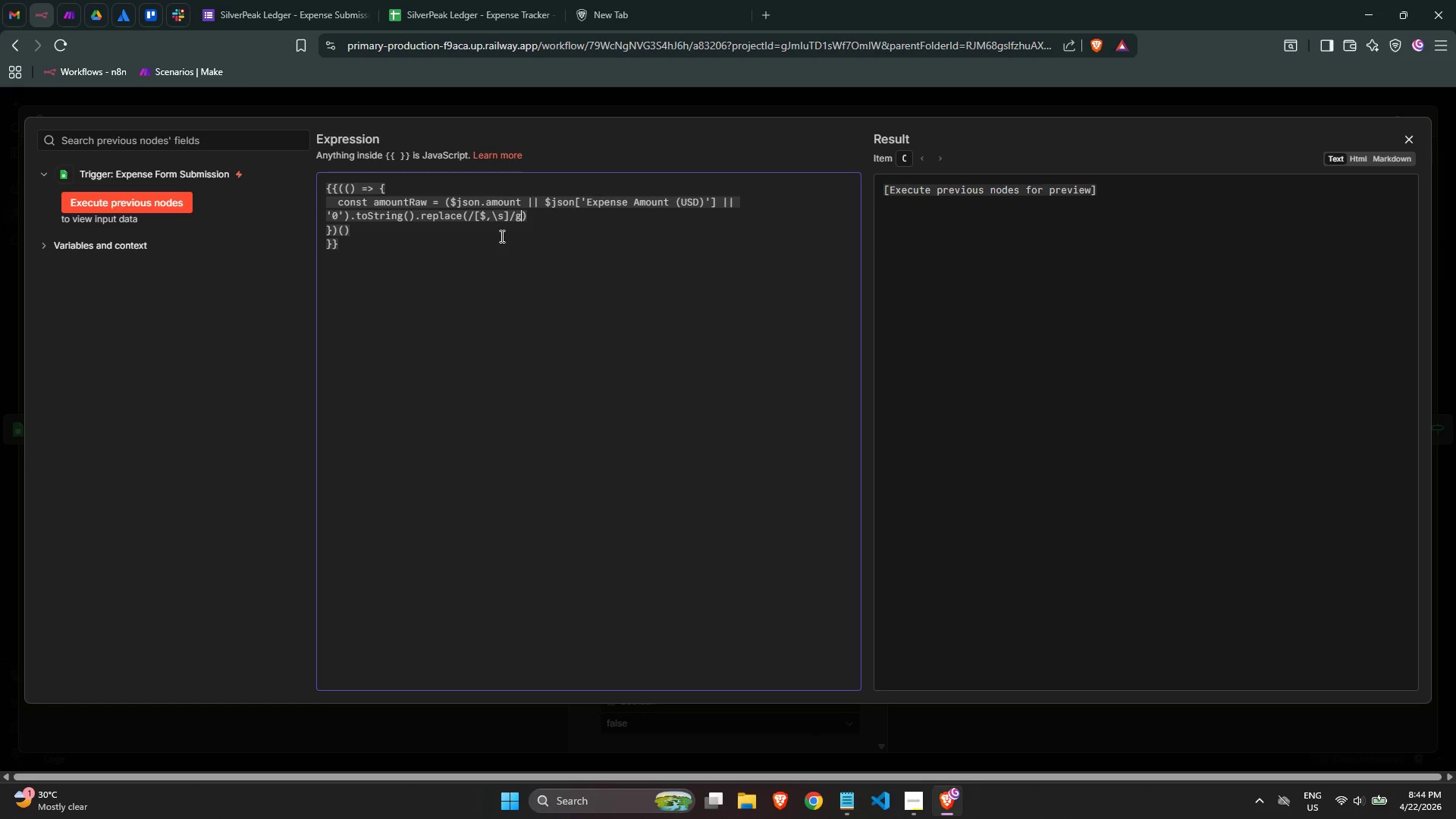 
key(Comma)
 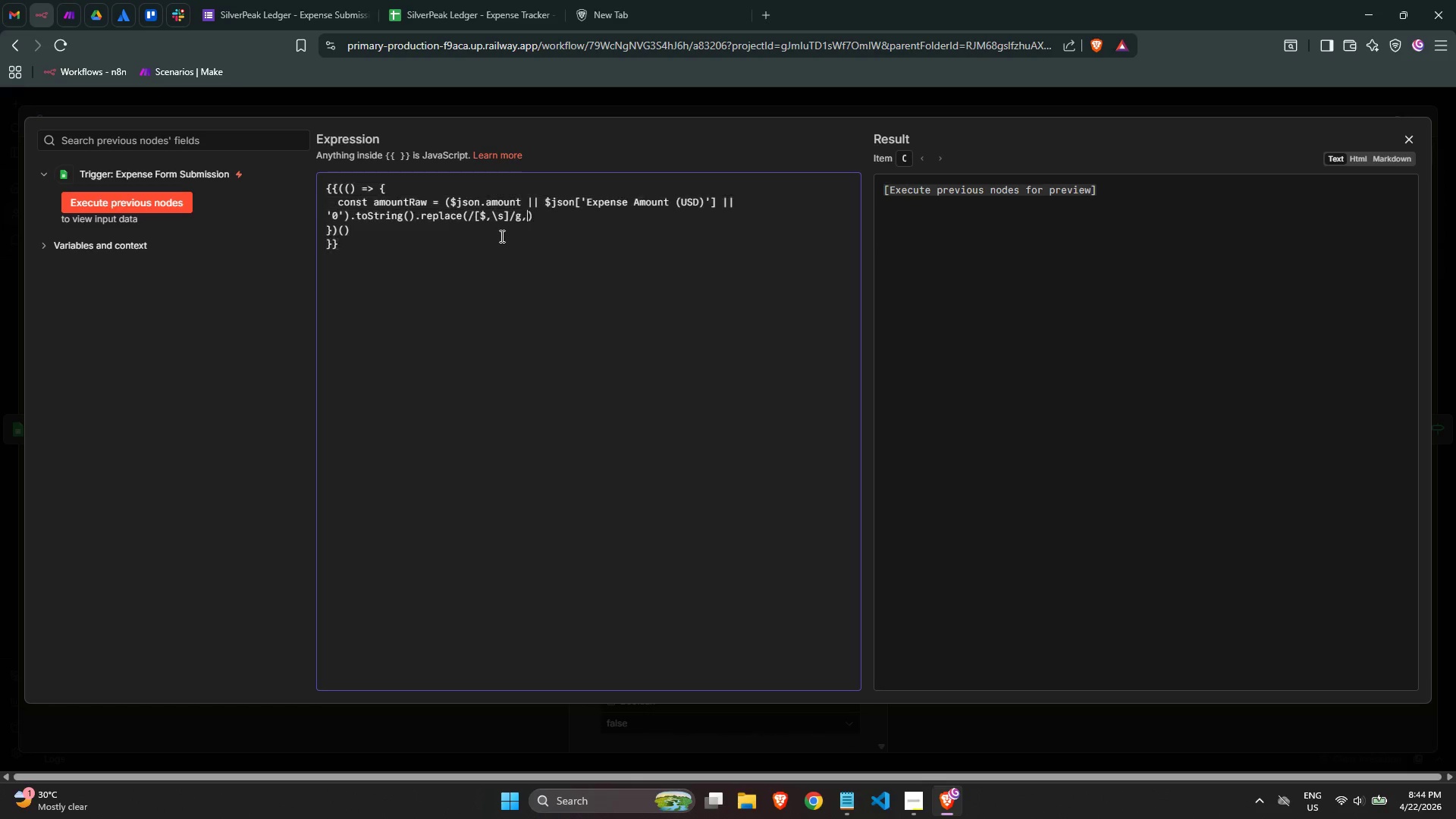 
key(Space)
 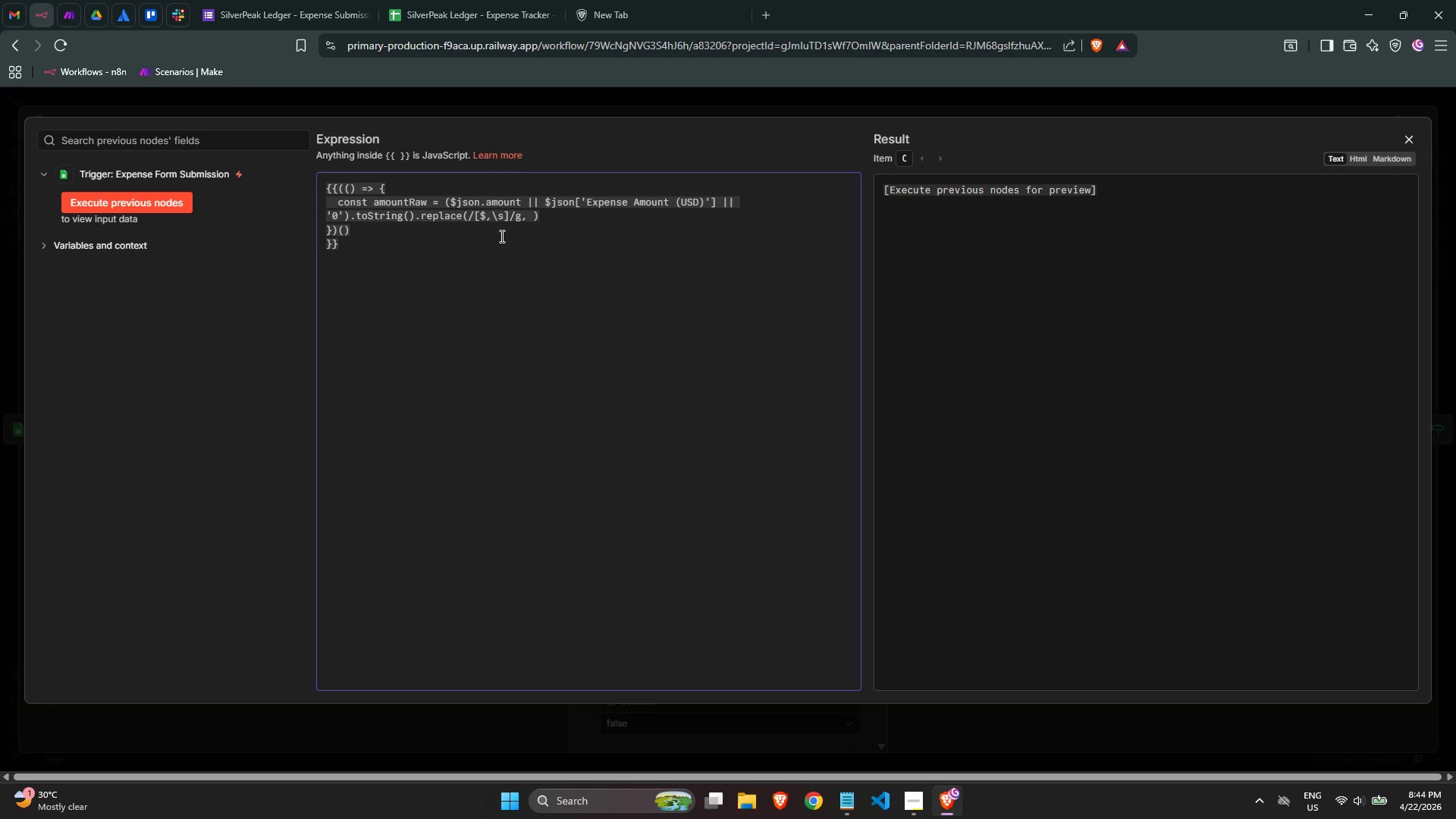 
key(Quote)
 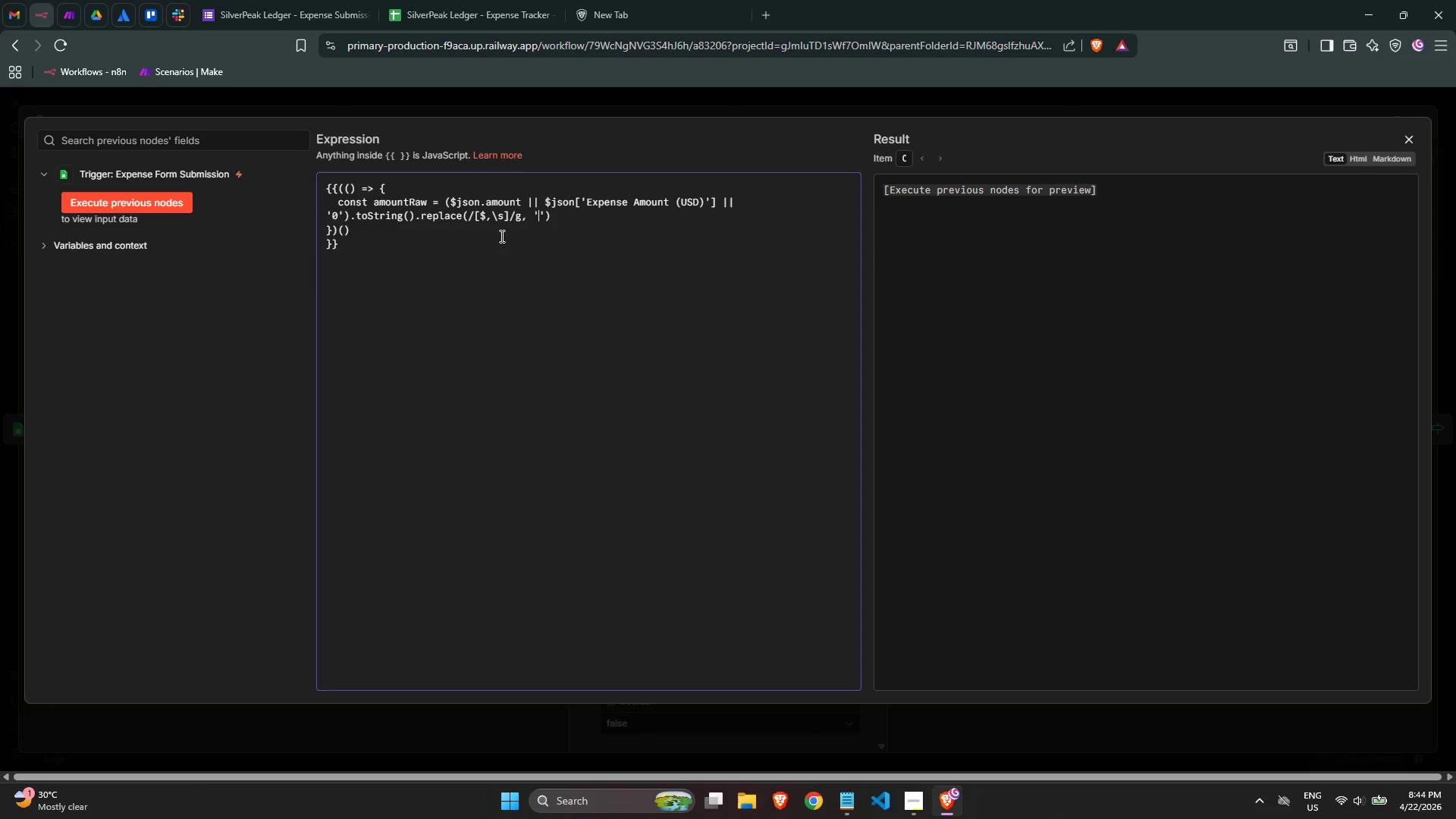 
key(Quote)
 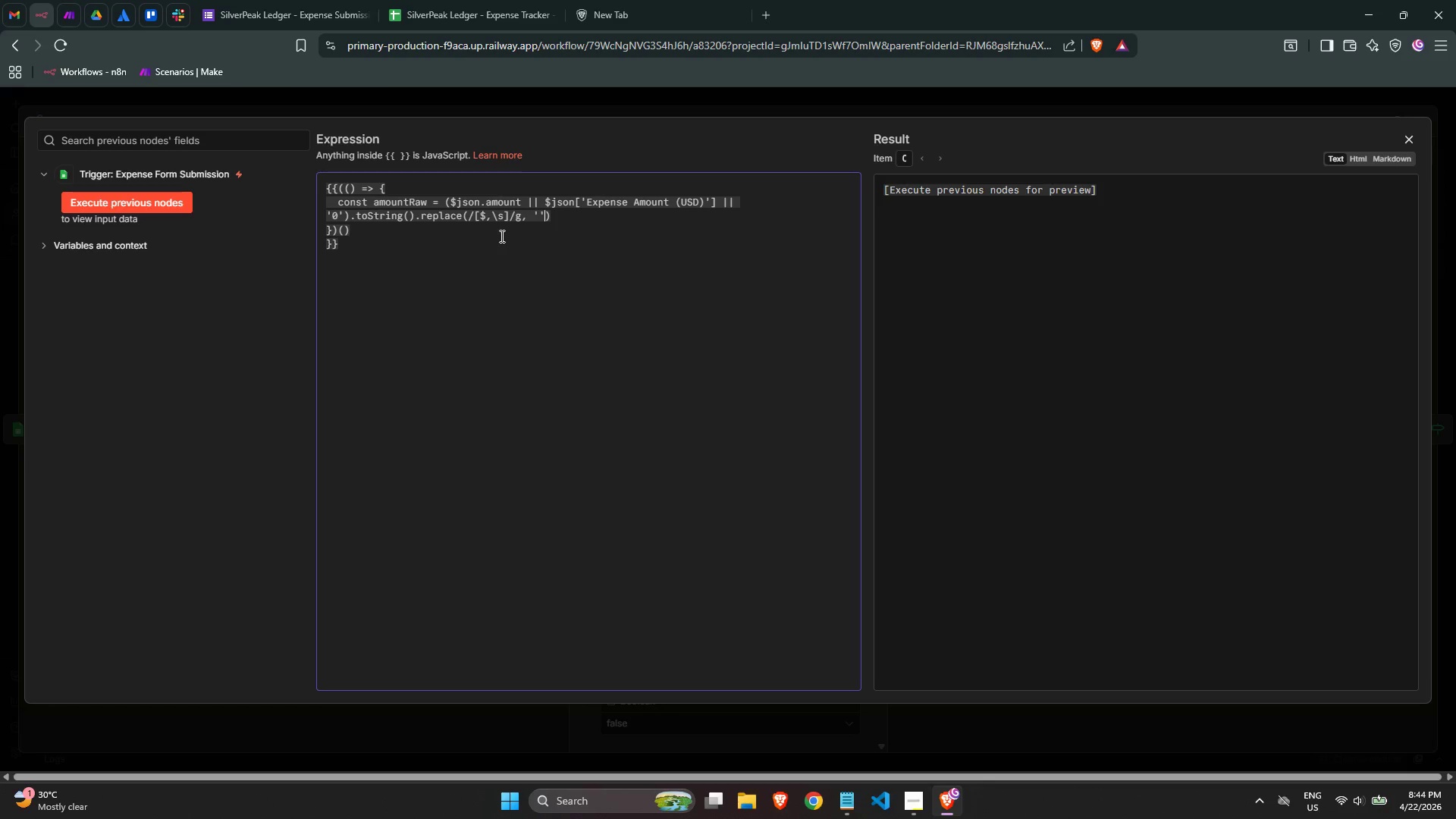 
key(ArrowRight)
 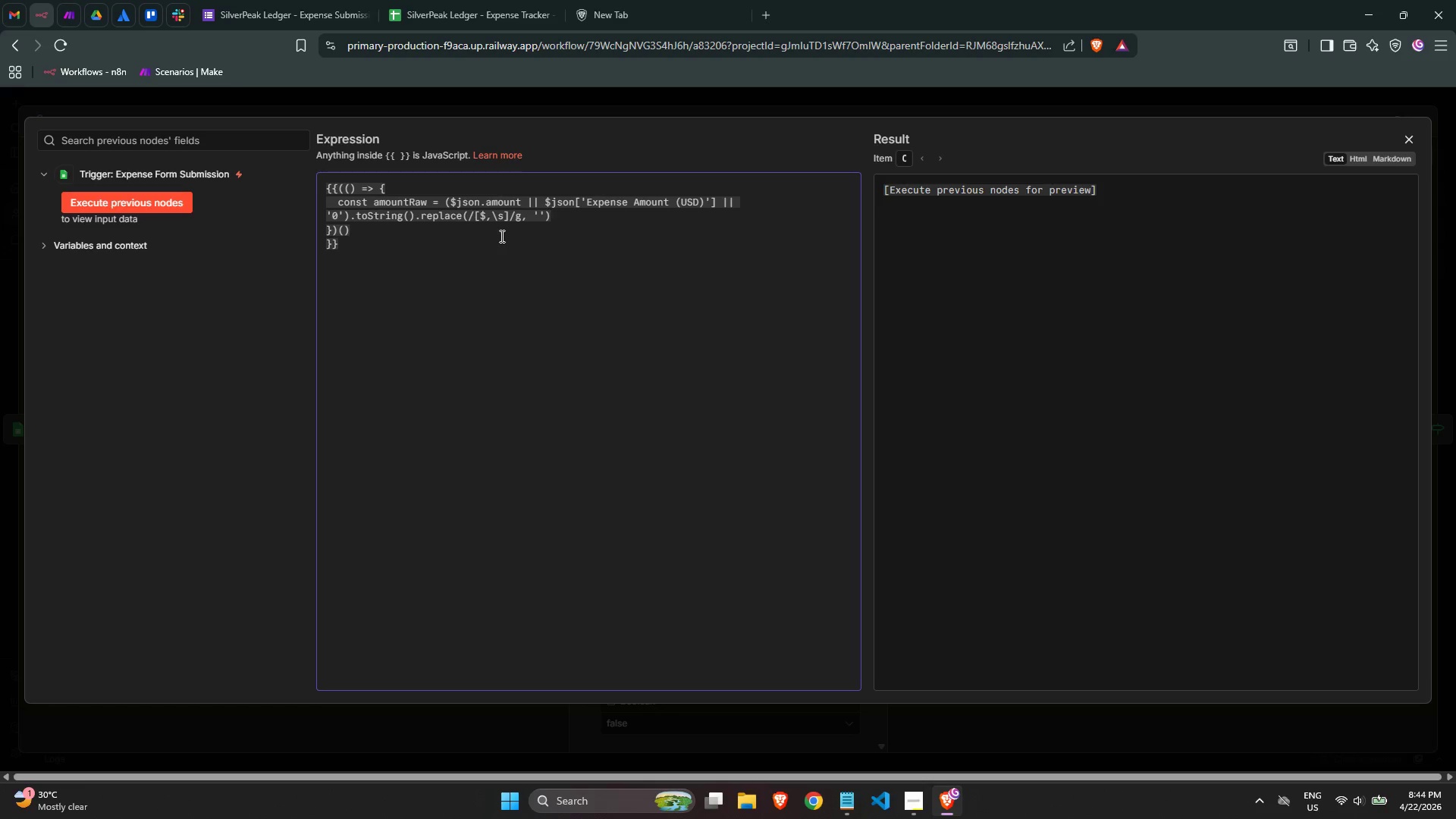 
key(Semicolon)
 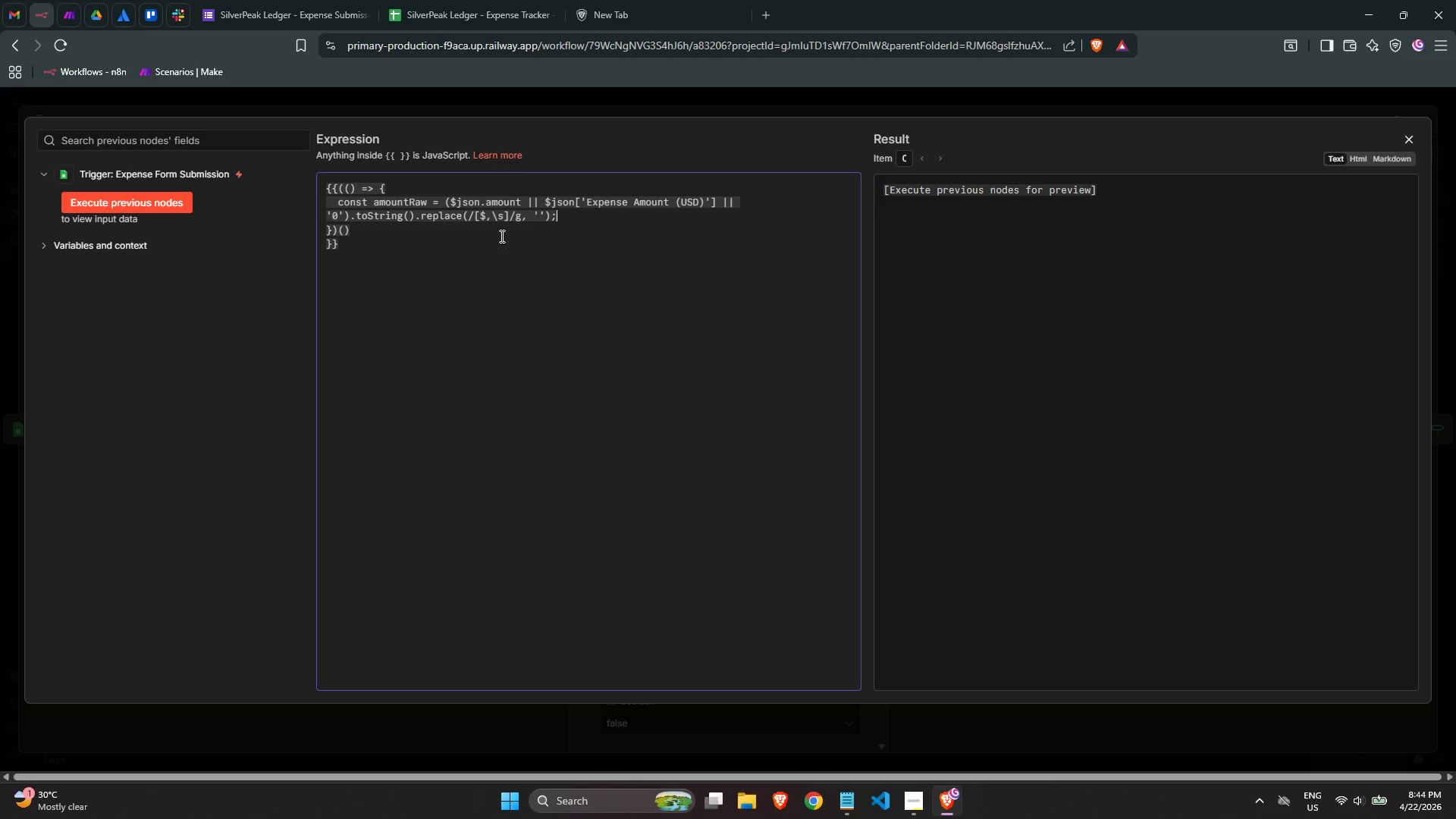 
key(Enter)
 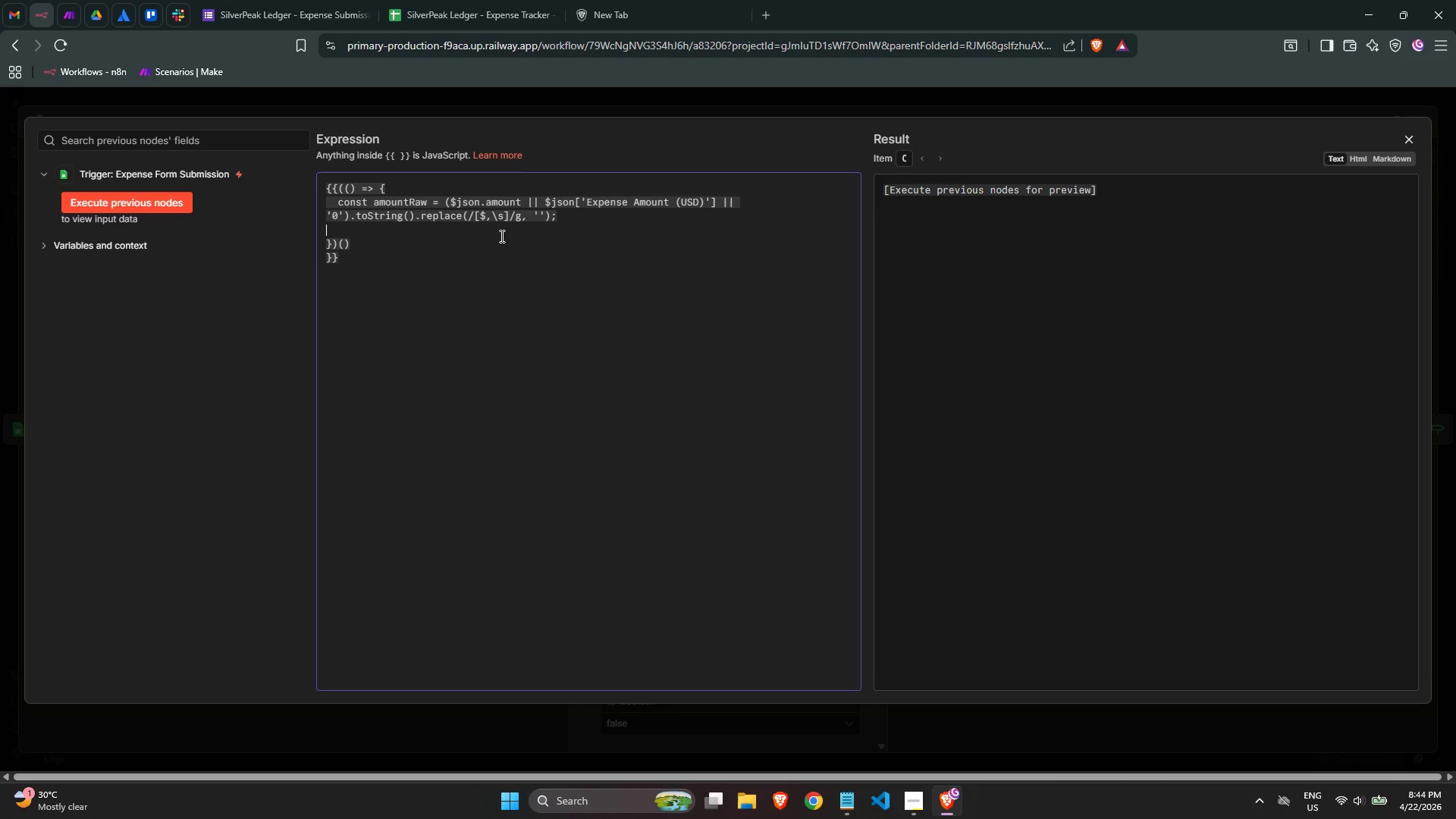 
key(Tab)
type(const amountNum = parsef)
key(Backspace)
type(Float)
 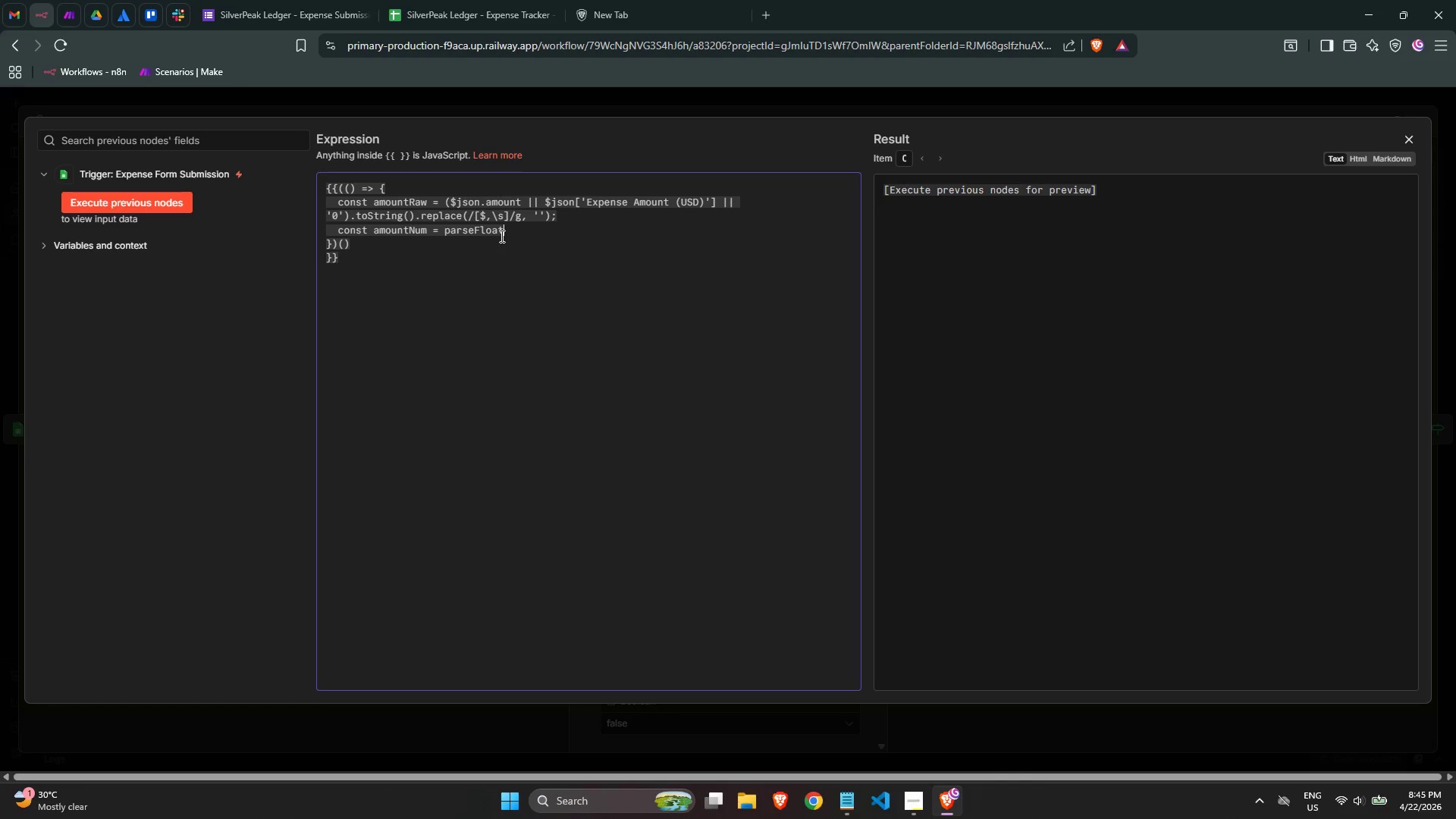 
type((amountRaw)
 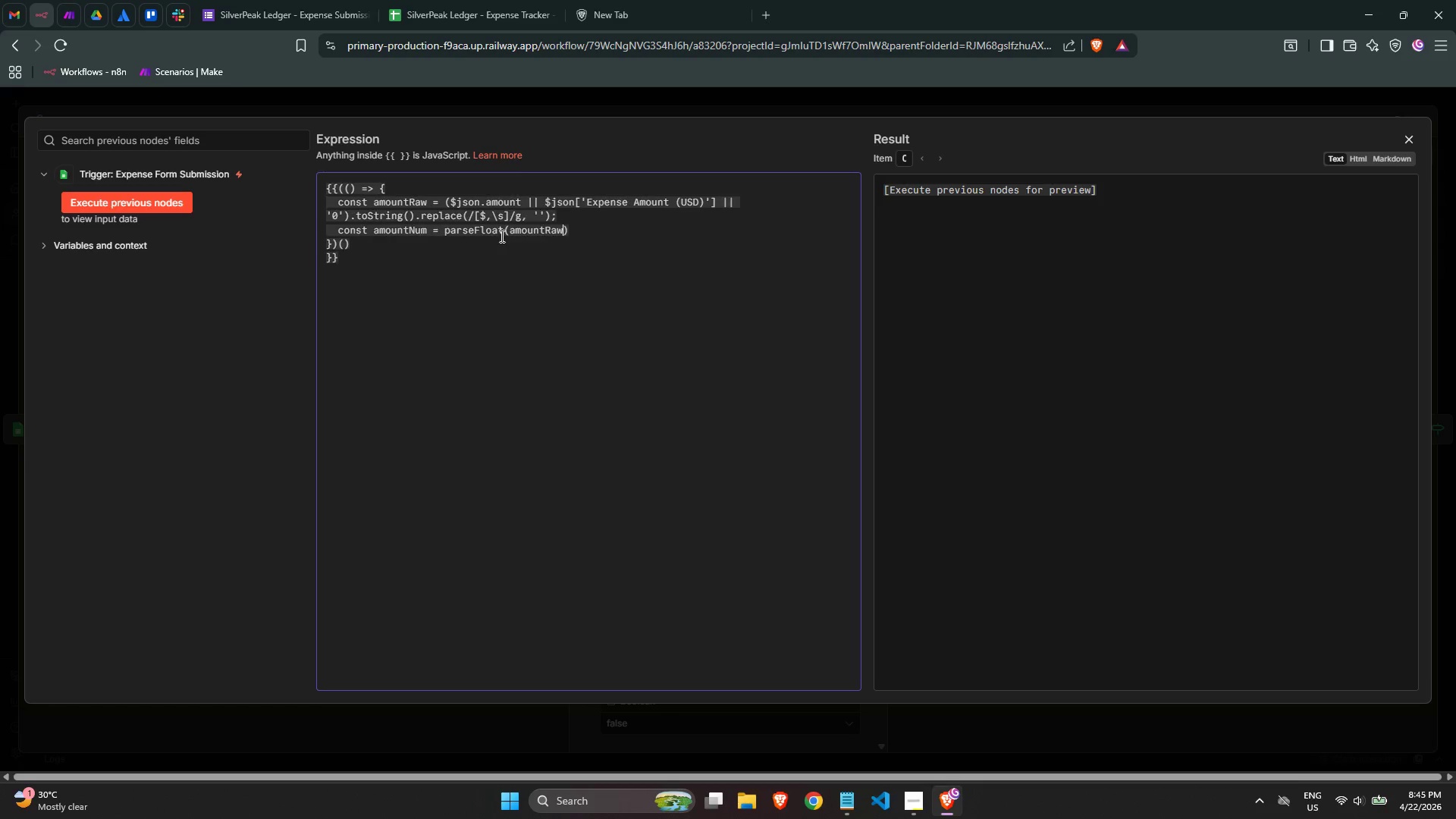 
wait(6.5)
 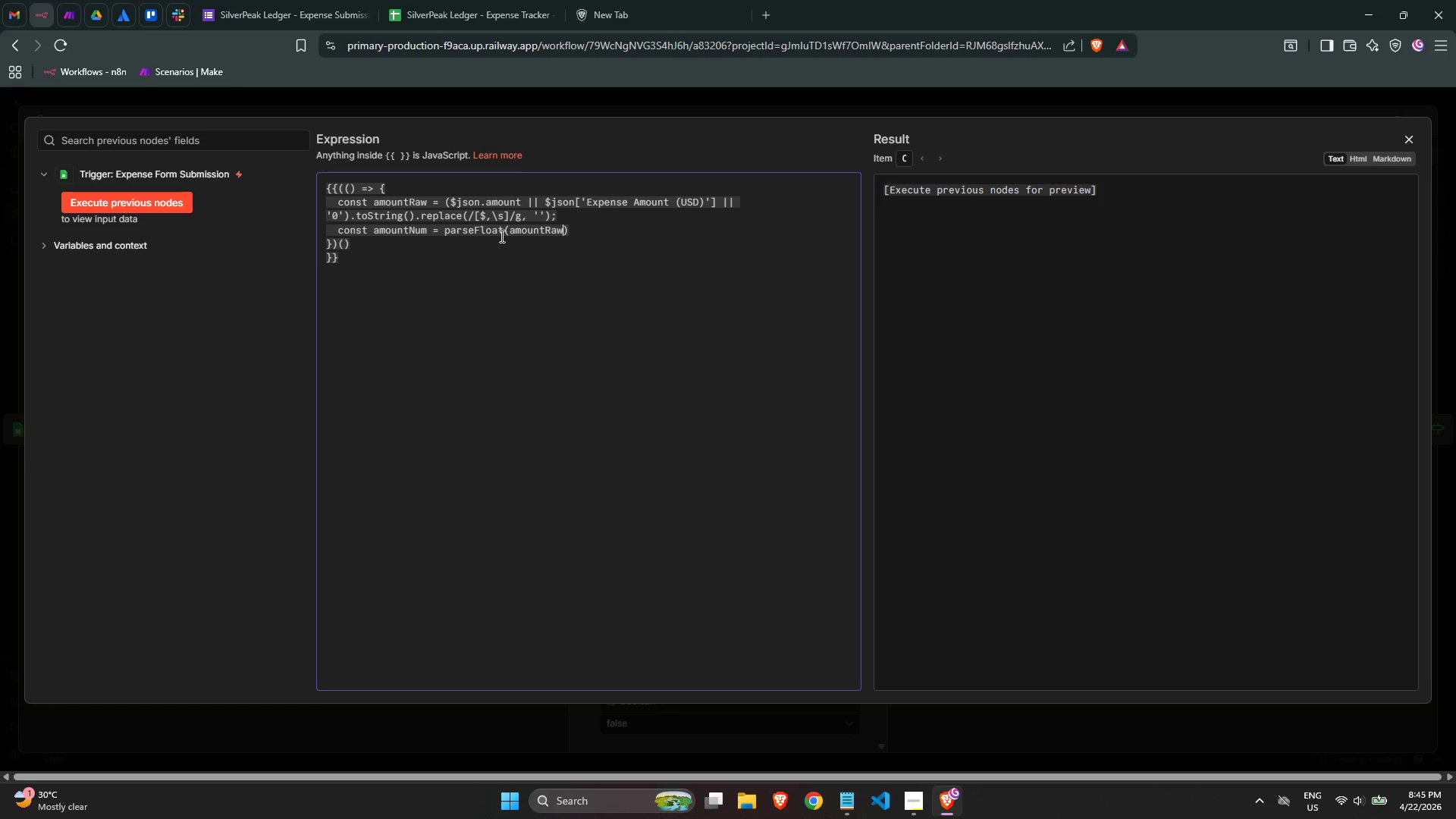 
left_click([588, 232])
 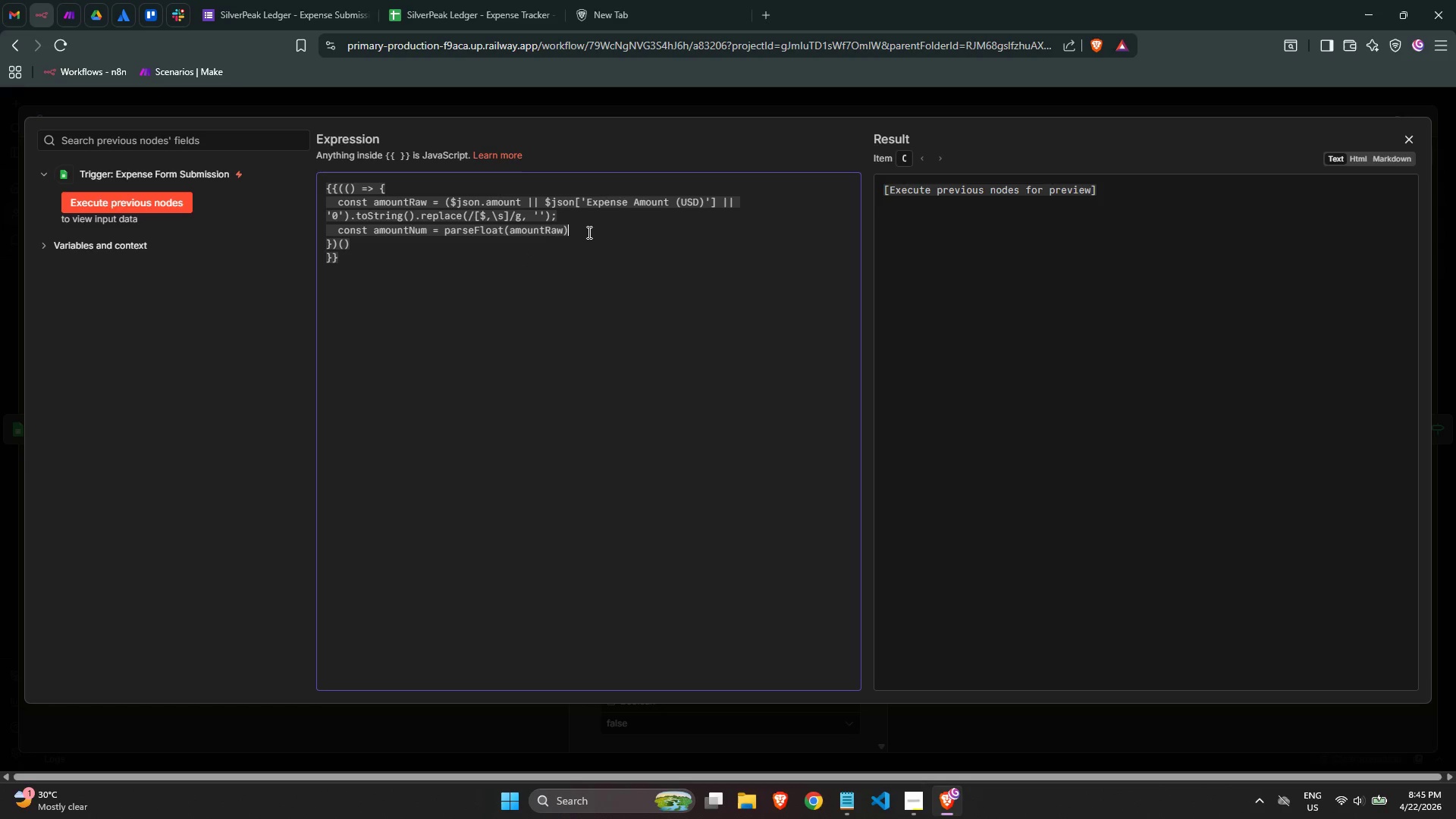 
key(Semicolon)
 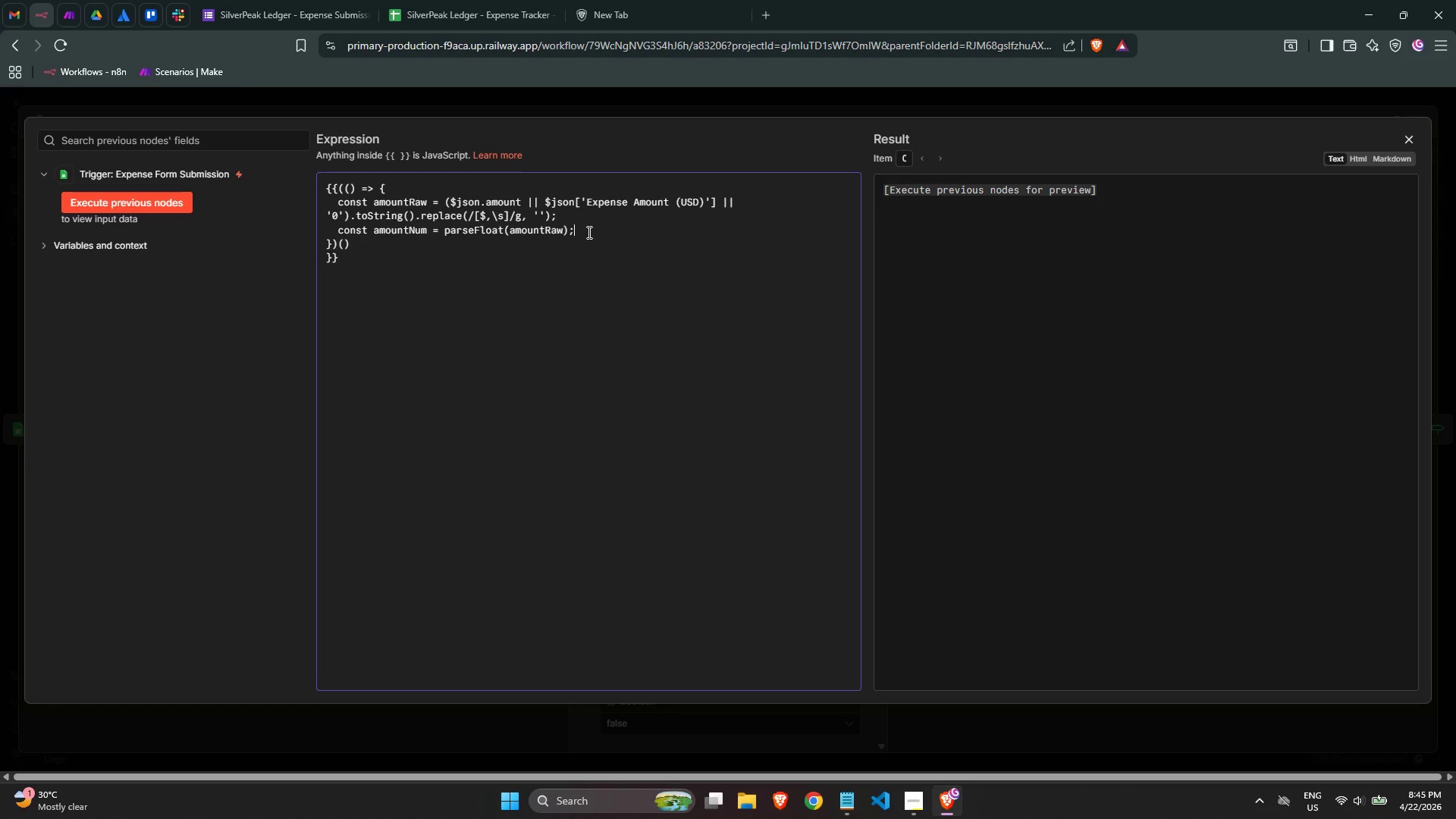 
key(Enter)
 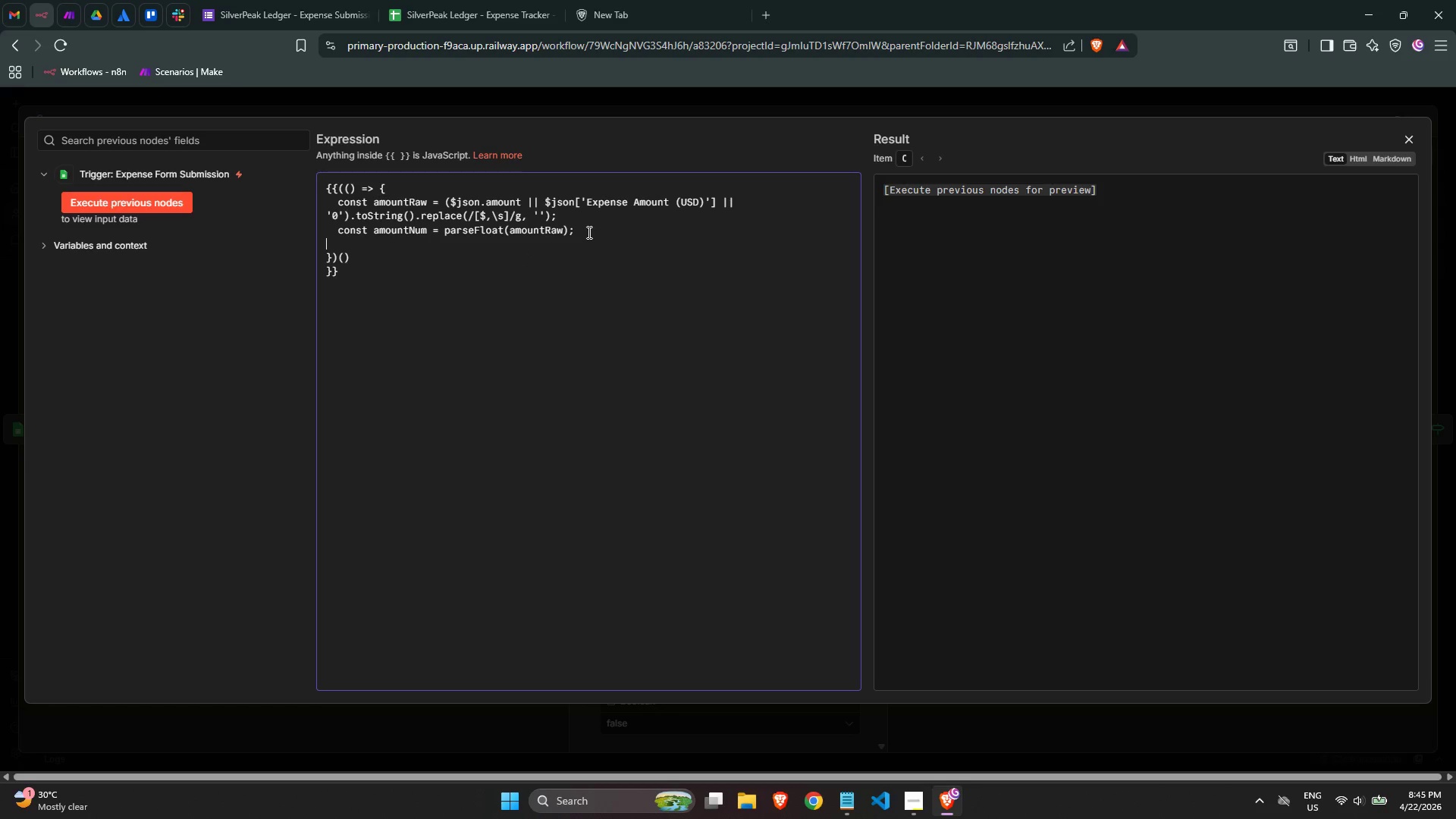 
key(Tab)
type(const cat - )
key(Backspace)
key(Backspace)
type(= ($json.category || $json[)
 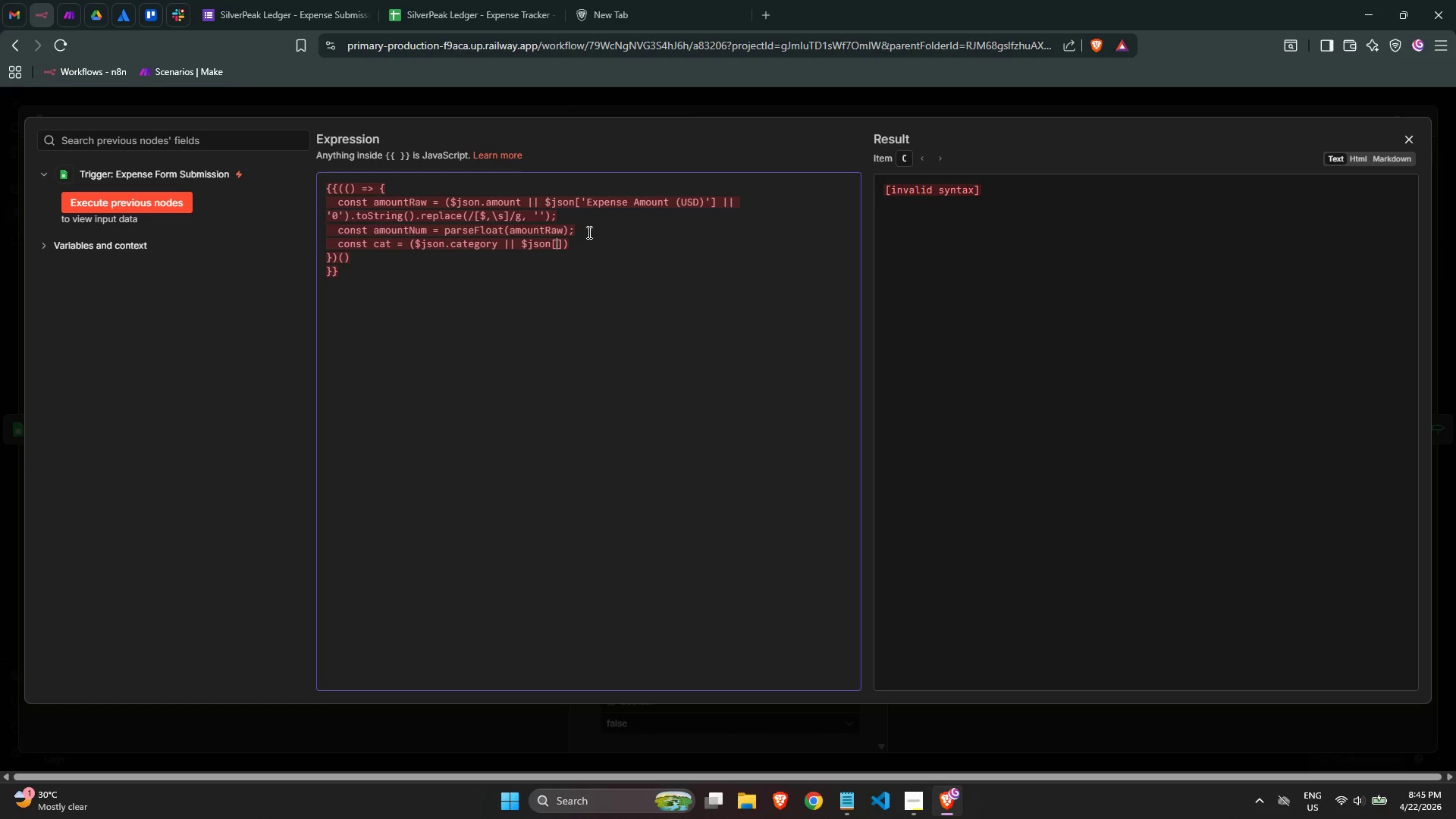 
wait(8.19)
 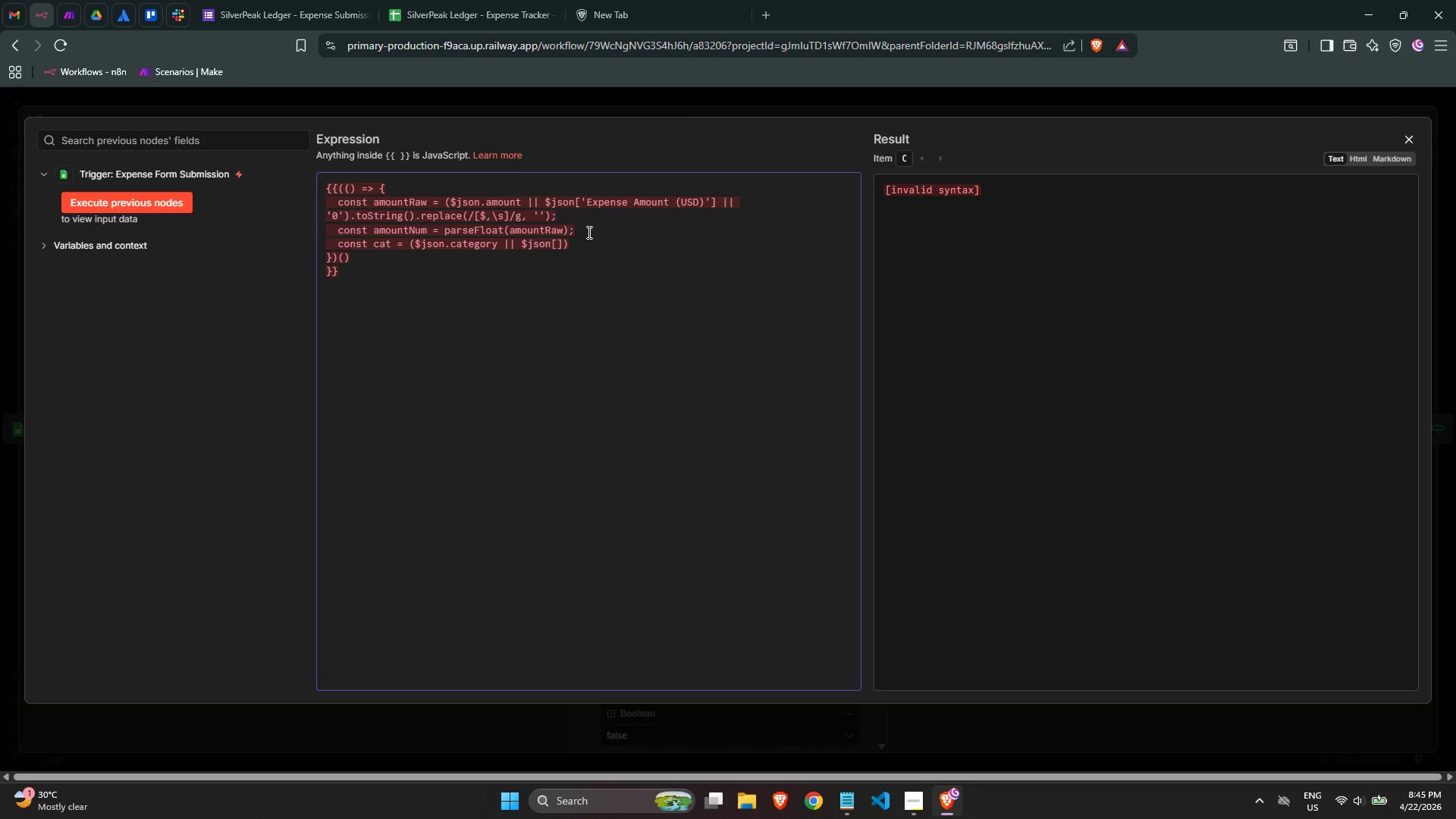 
type('Expense Category)
 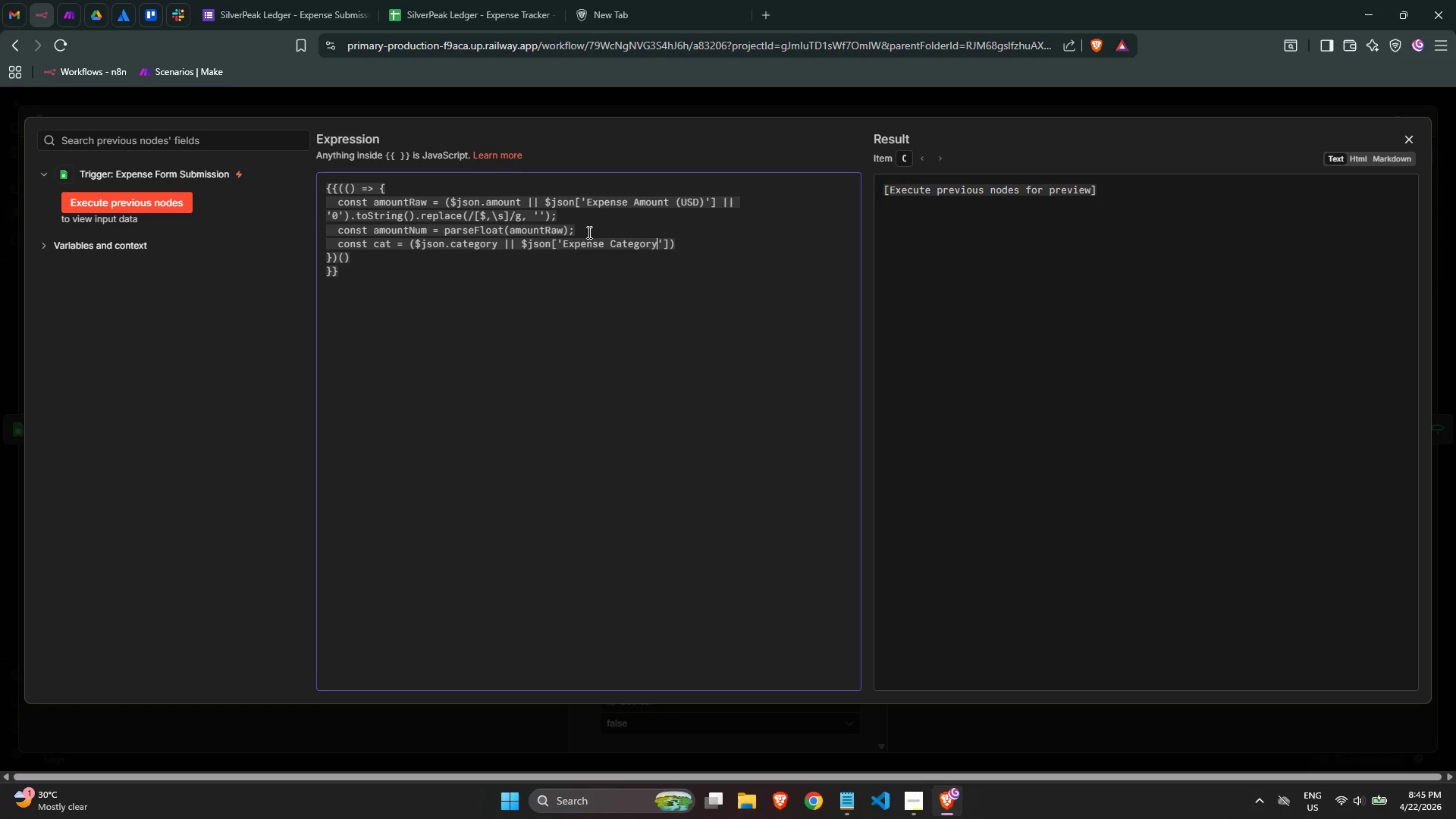 
key(ArrowRight)
 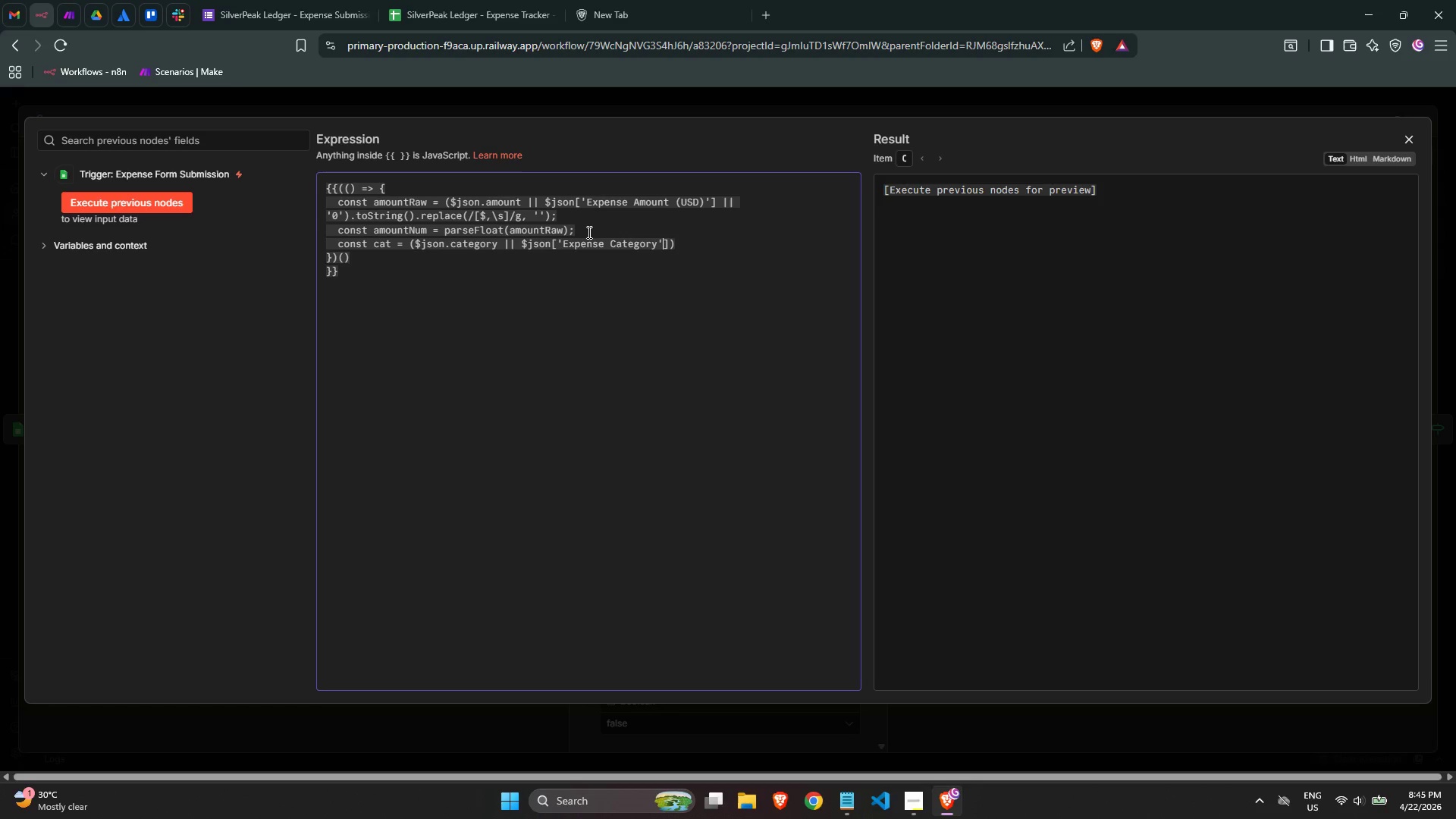 
key(ArrowRight)
 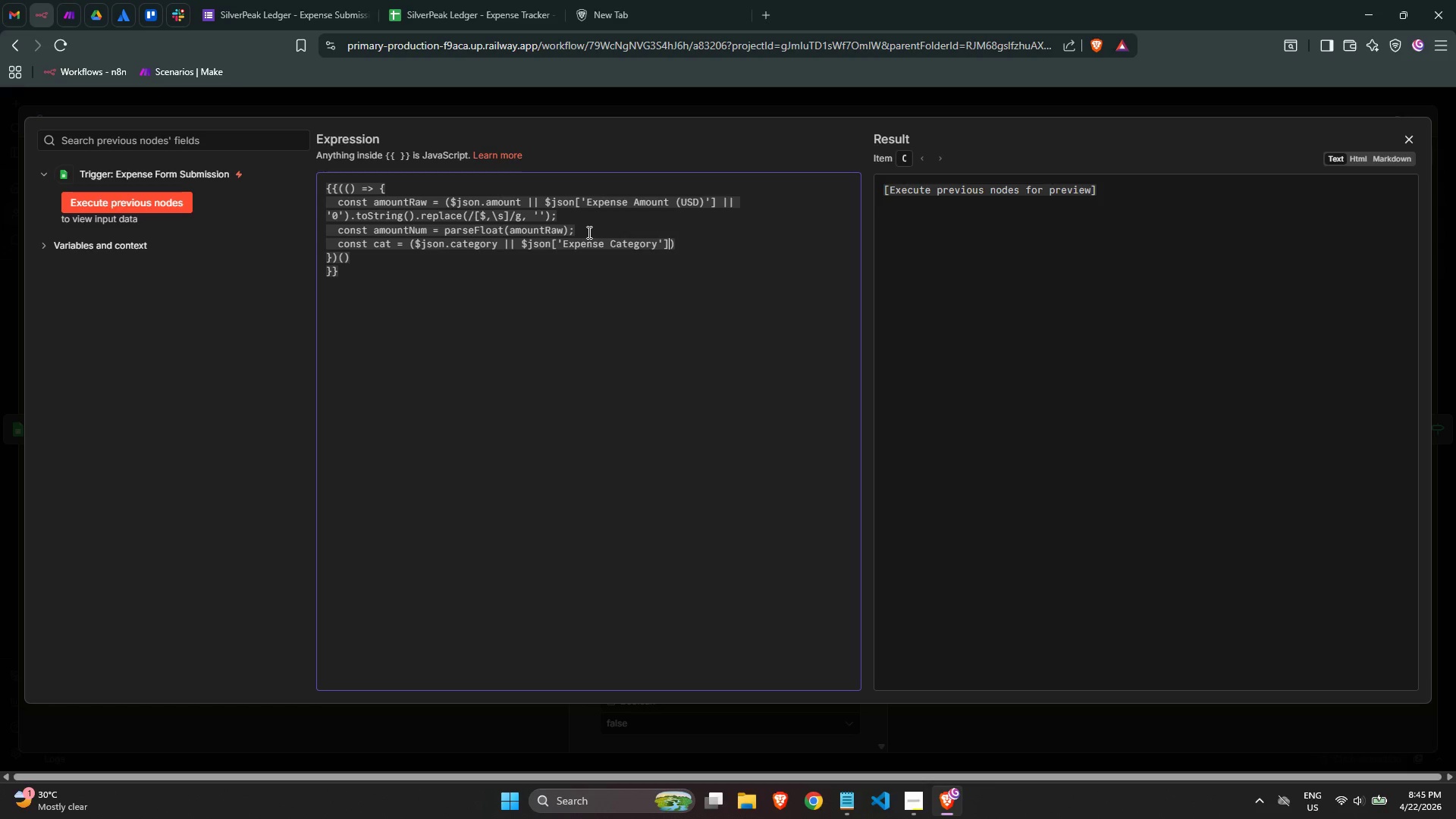 
key(Space)
 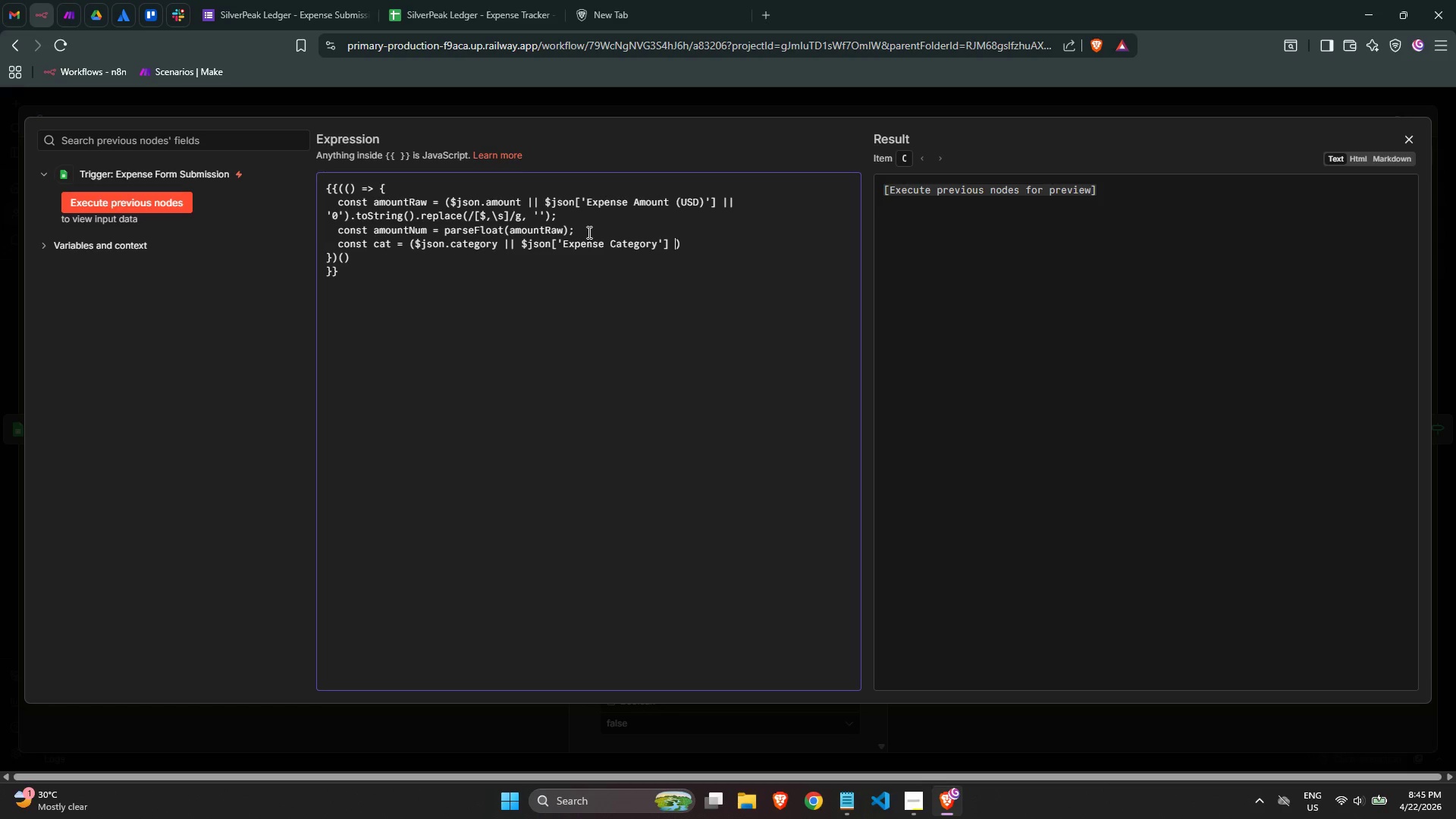 
key(Shift+Backslash)
 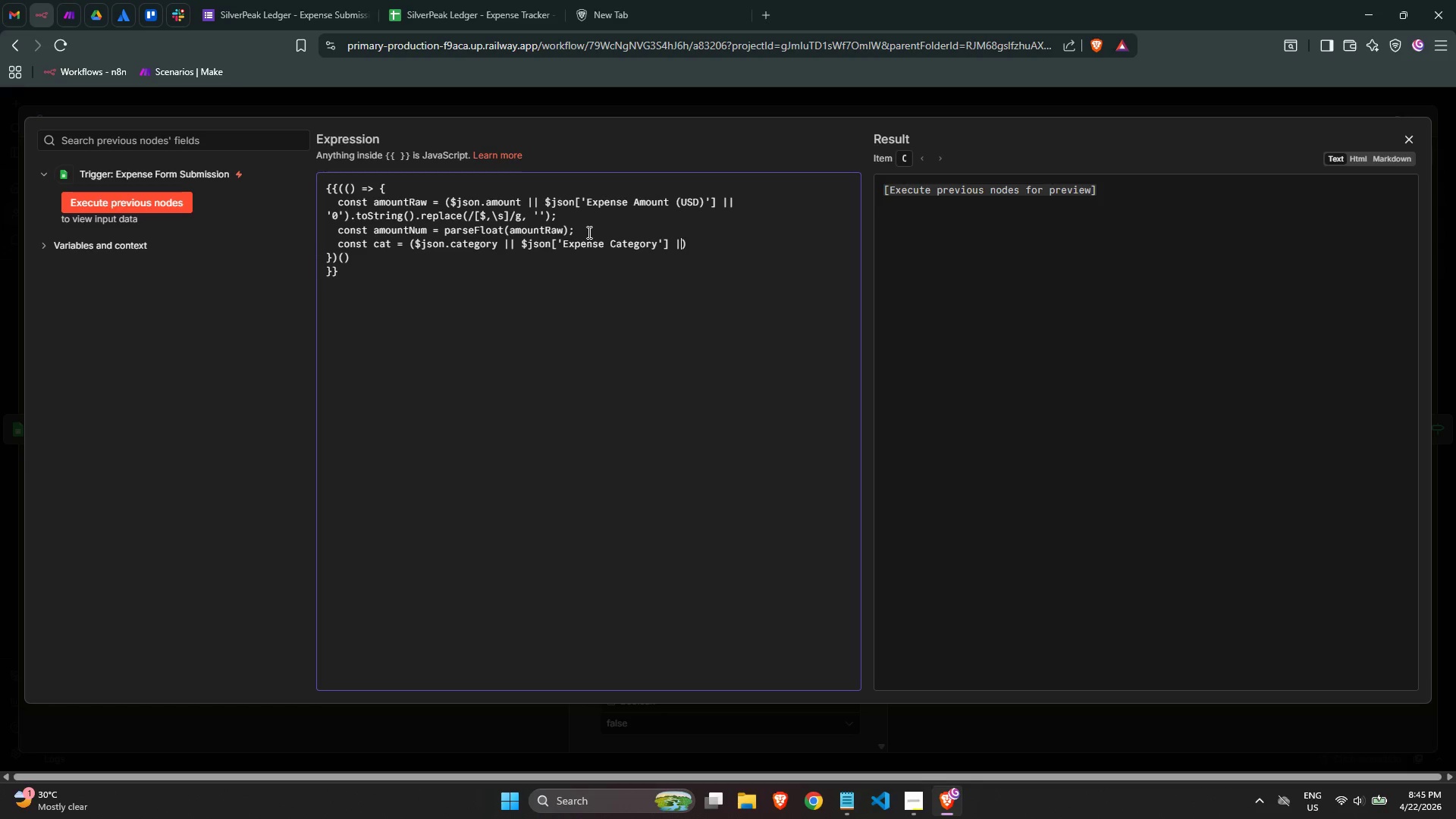 
key(Shift+Backslash)
 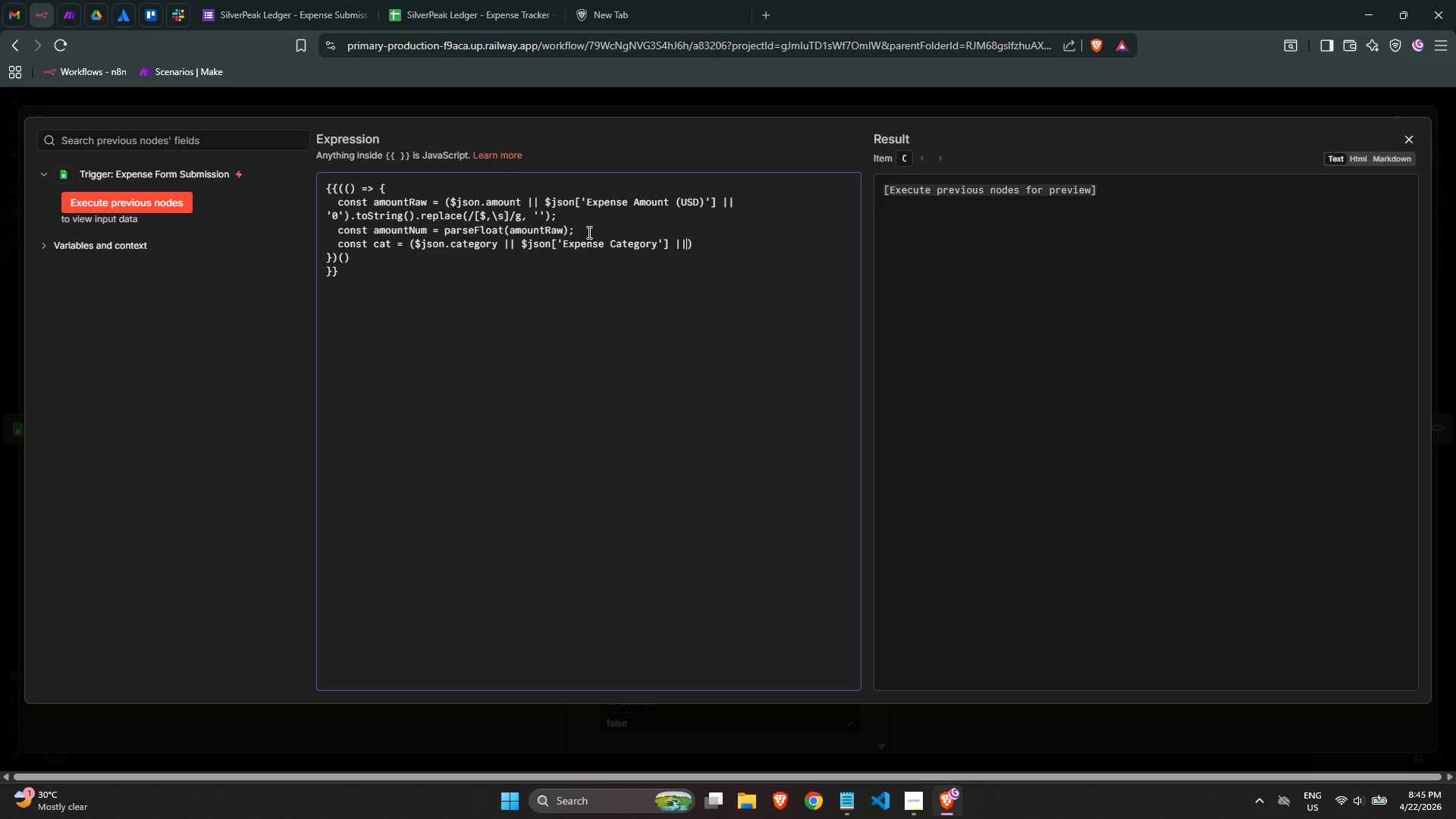 
key(Space)
 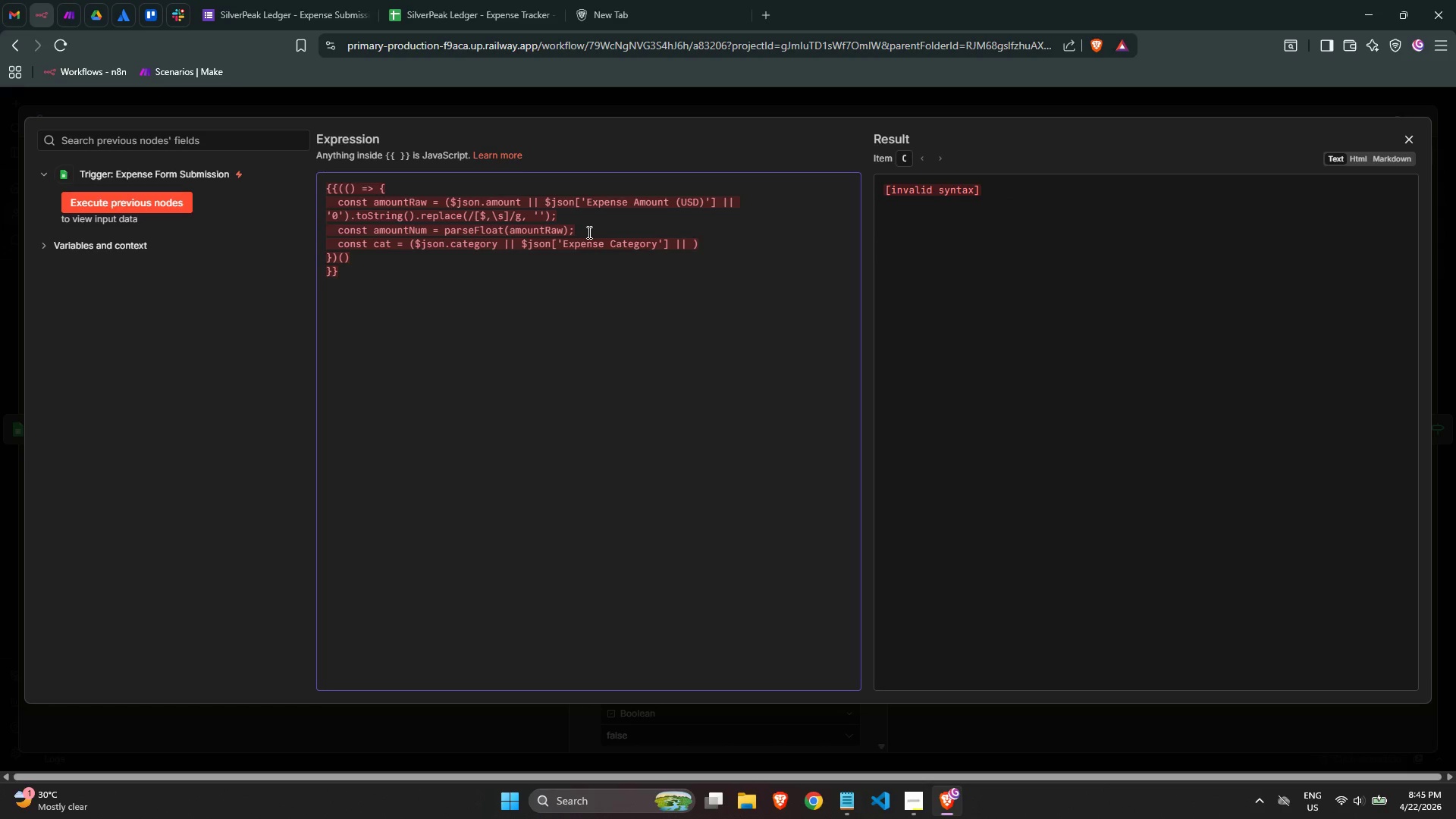 
key(Quote)
 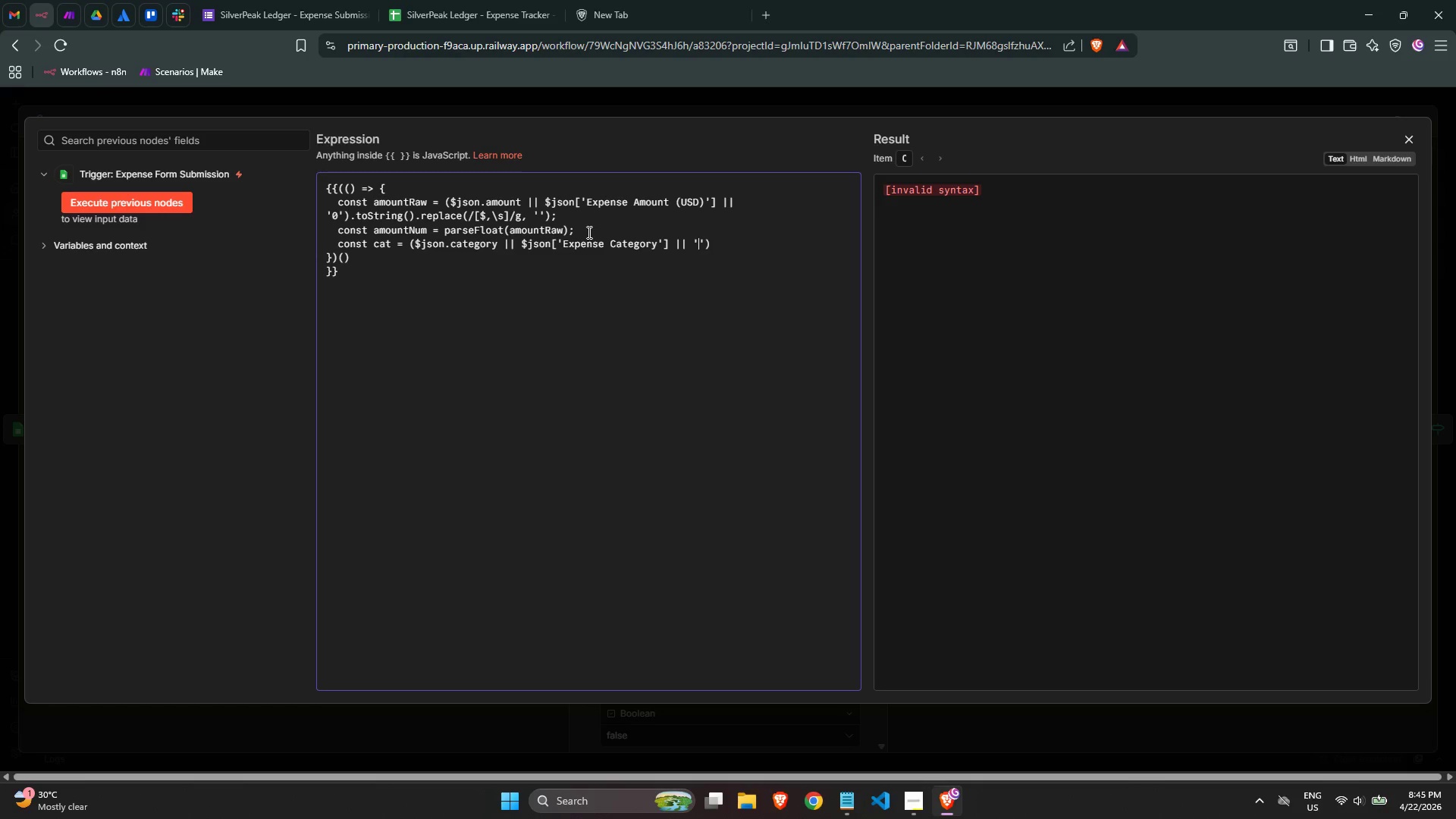 
key(Quote)
 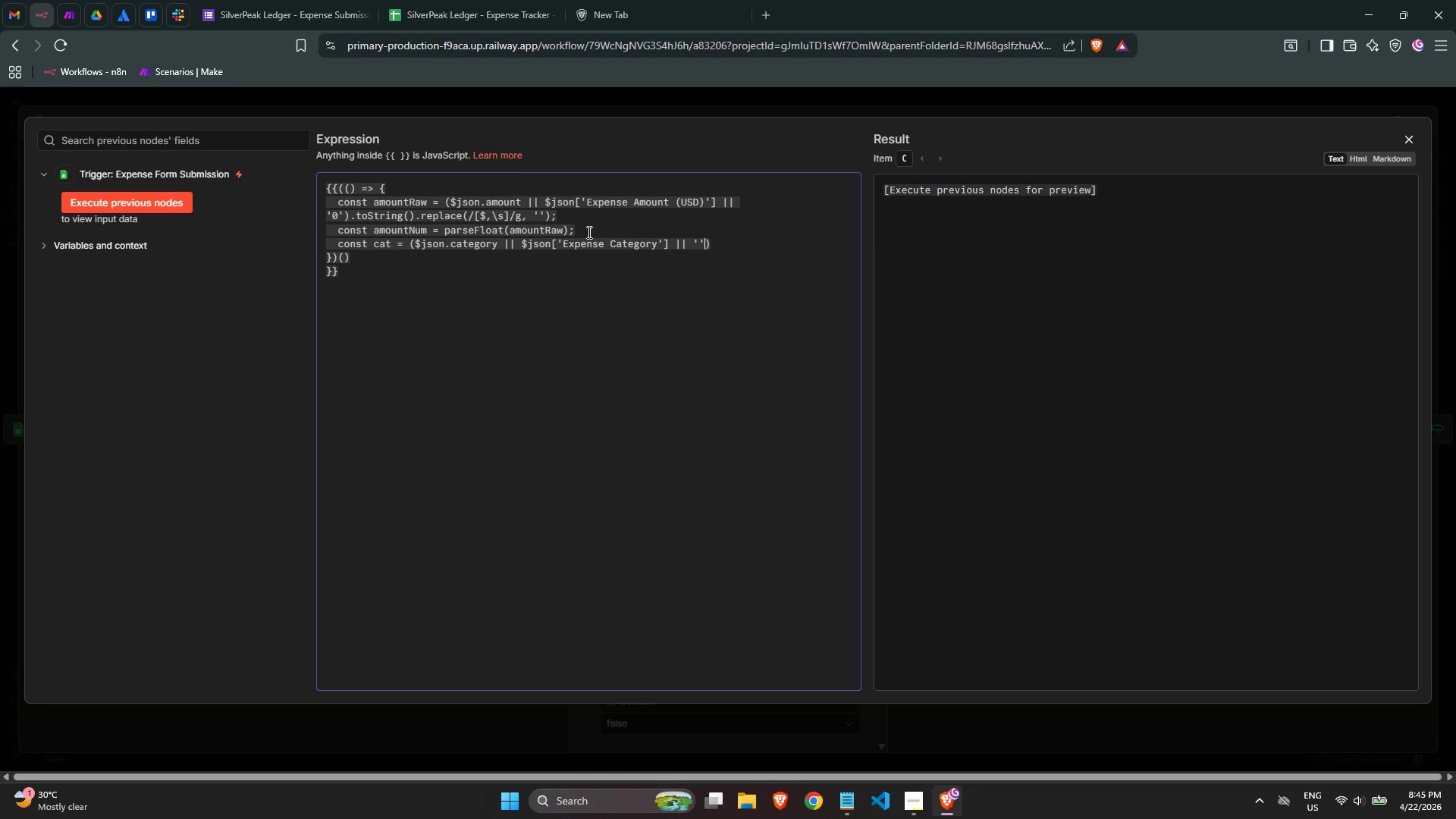 
key(ArrowRight)
 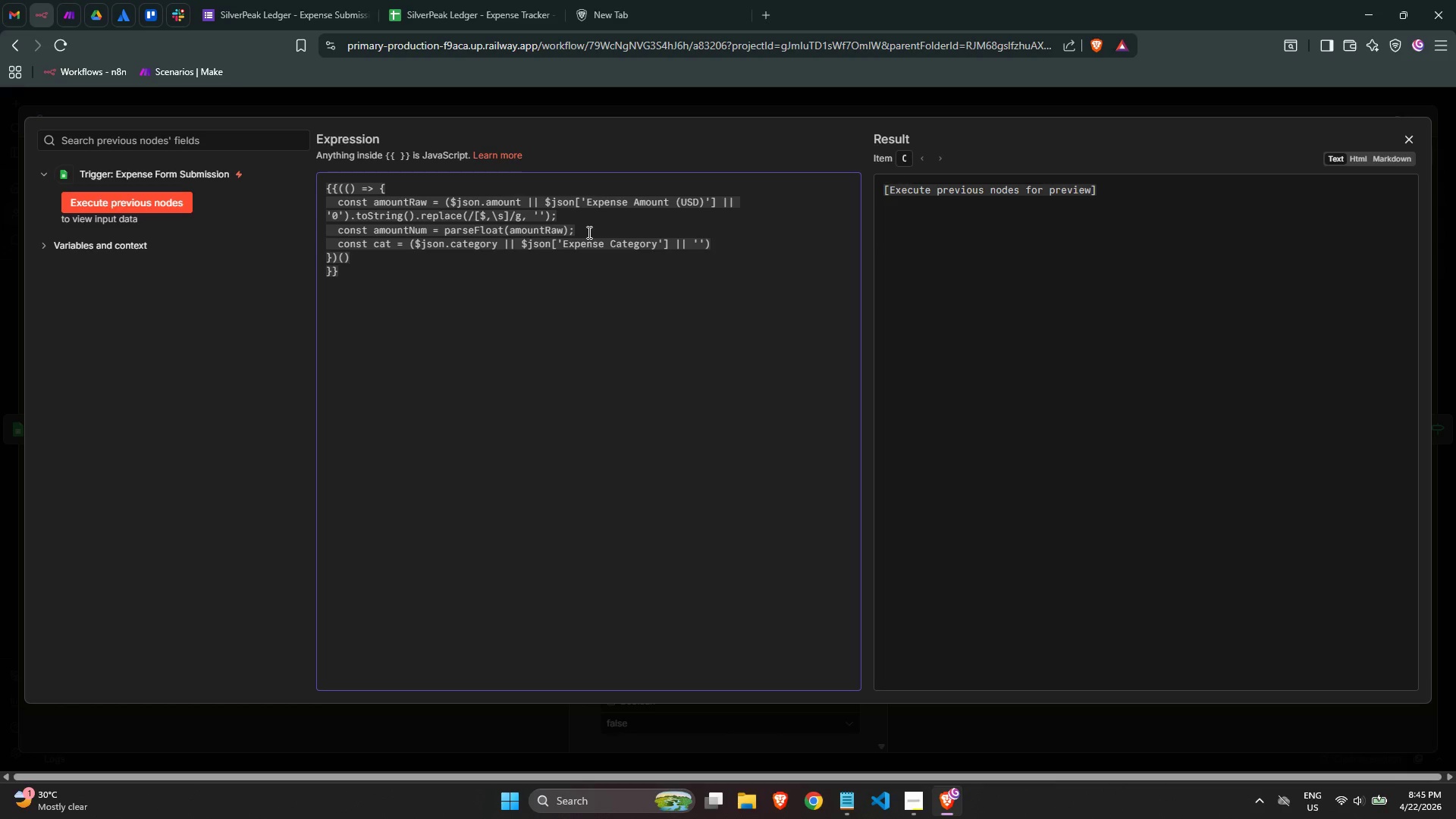 
type(.trim().toLowerCase();)
 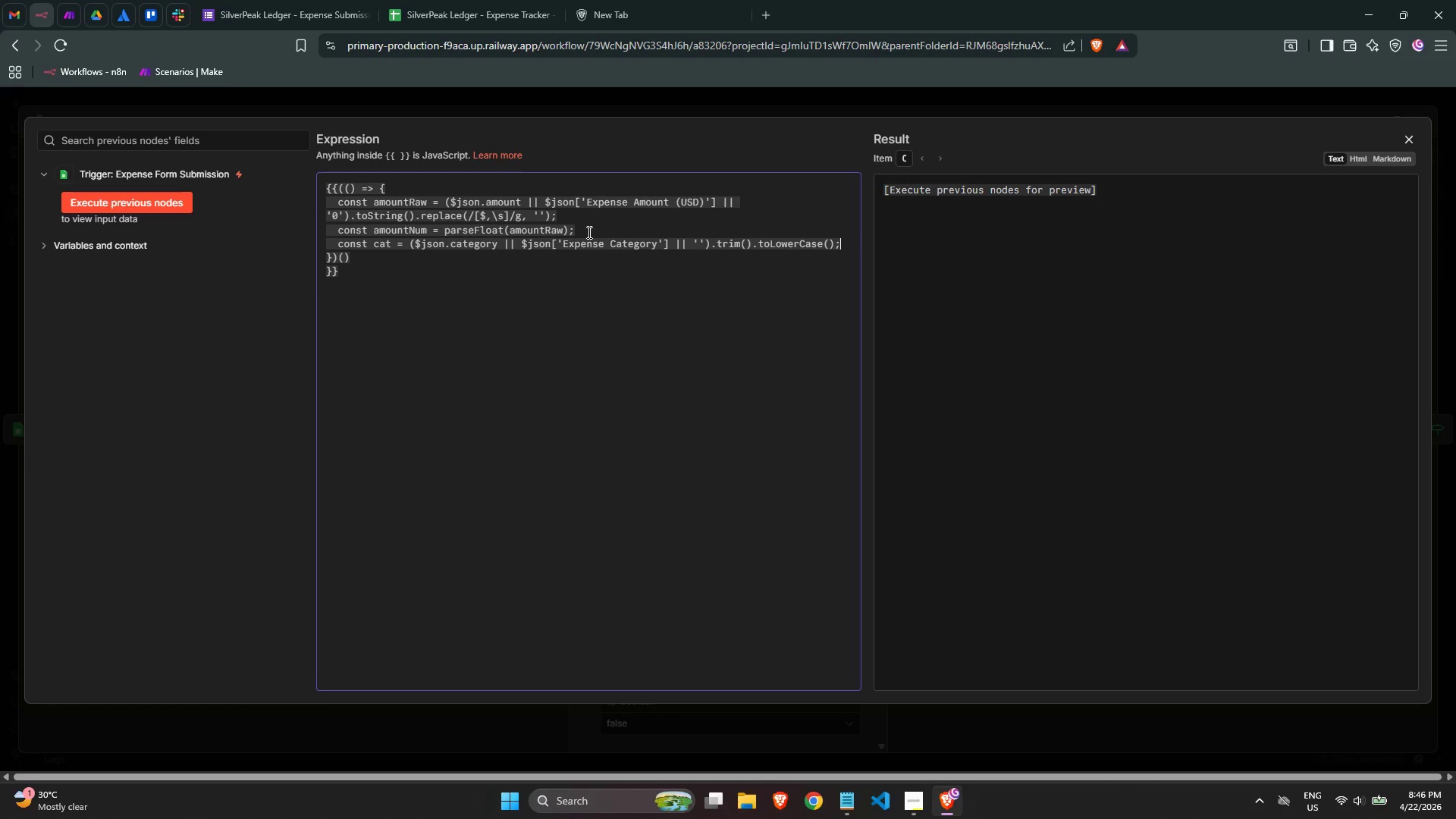 
key(Enter)
 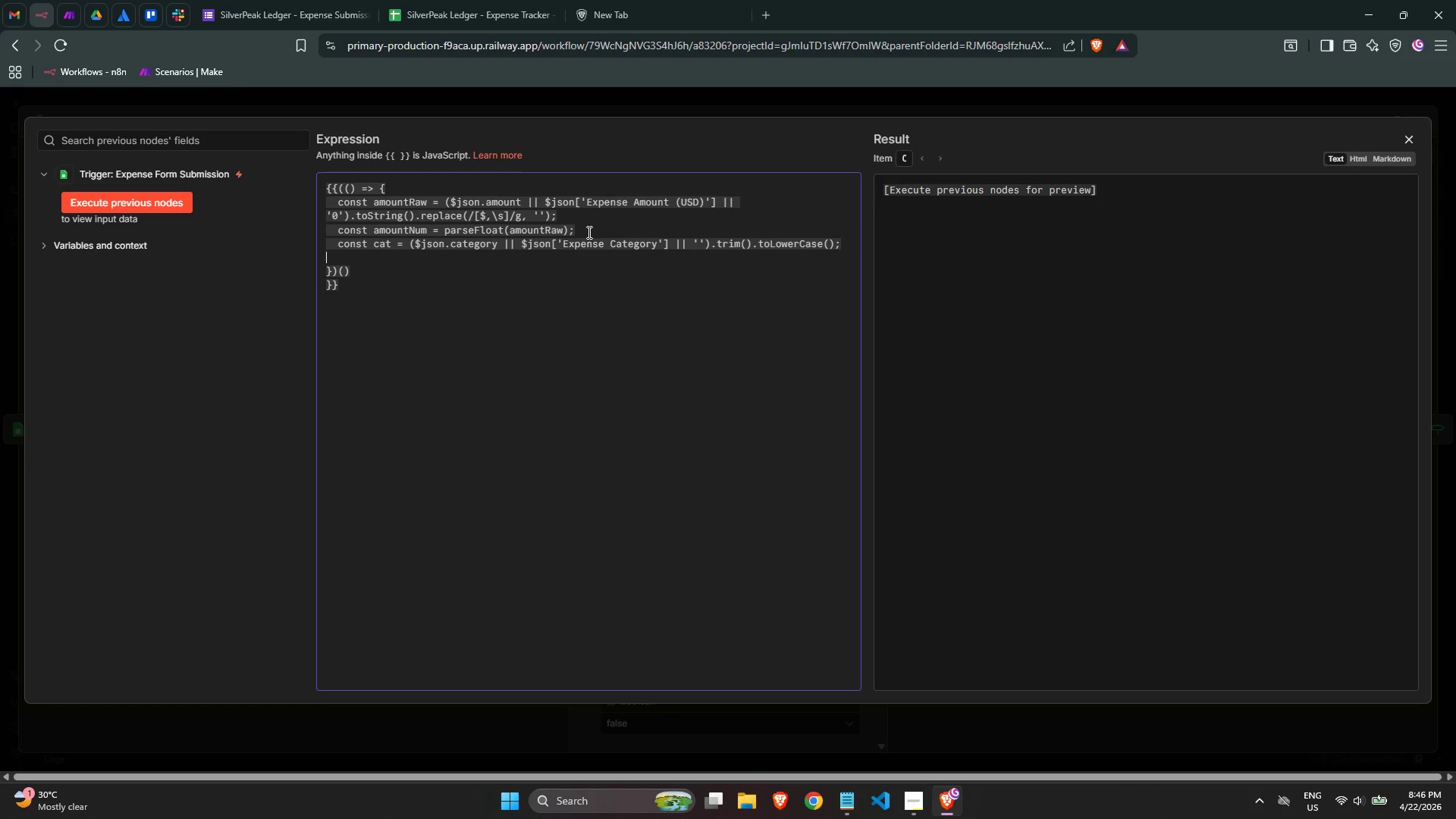 
key(Tab)
type(return amountNum >= 250 || cat === 'tav)
key(Backspace)
key(Backspace)
type(ravel)
 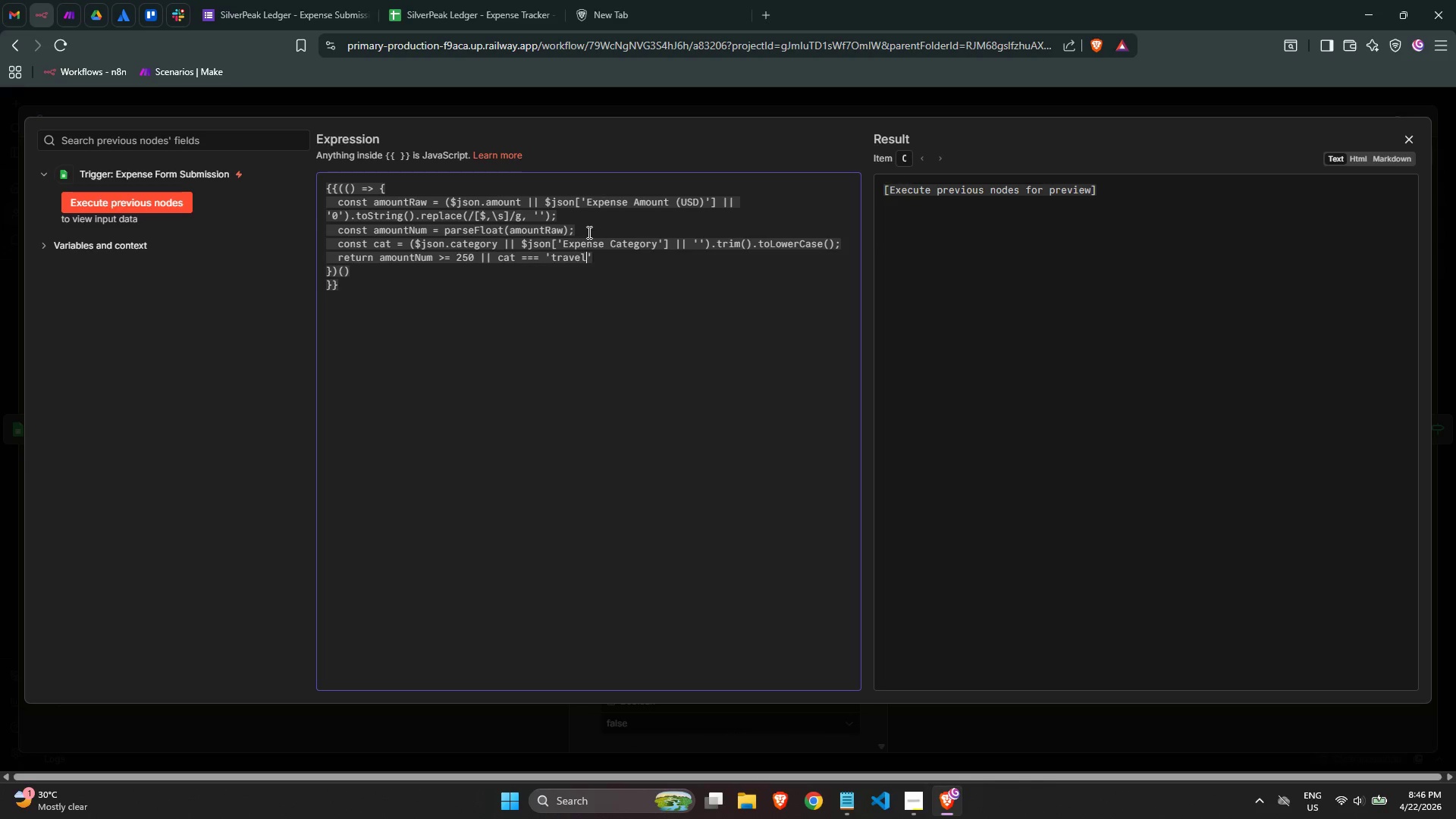 
key(ArrowRight)
 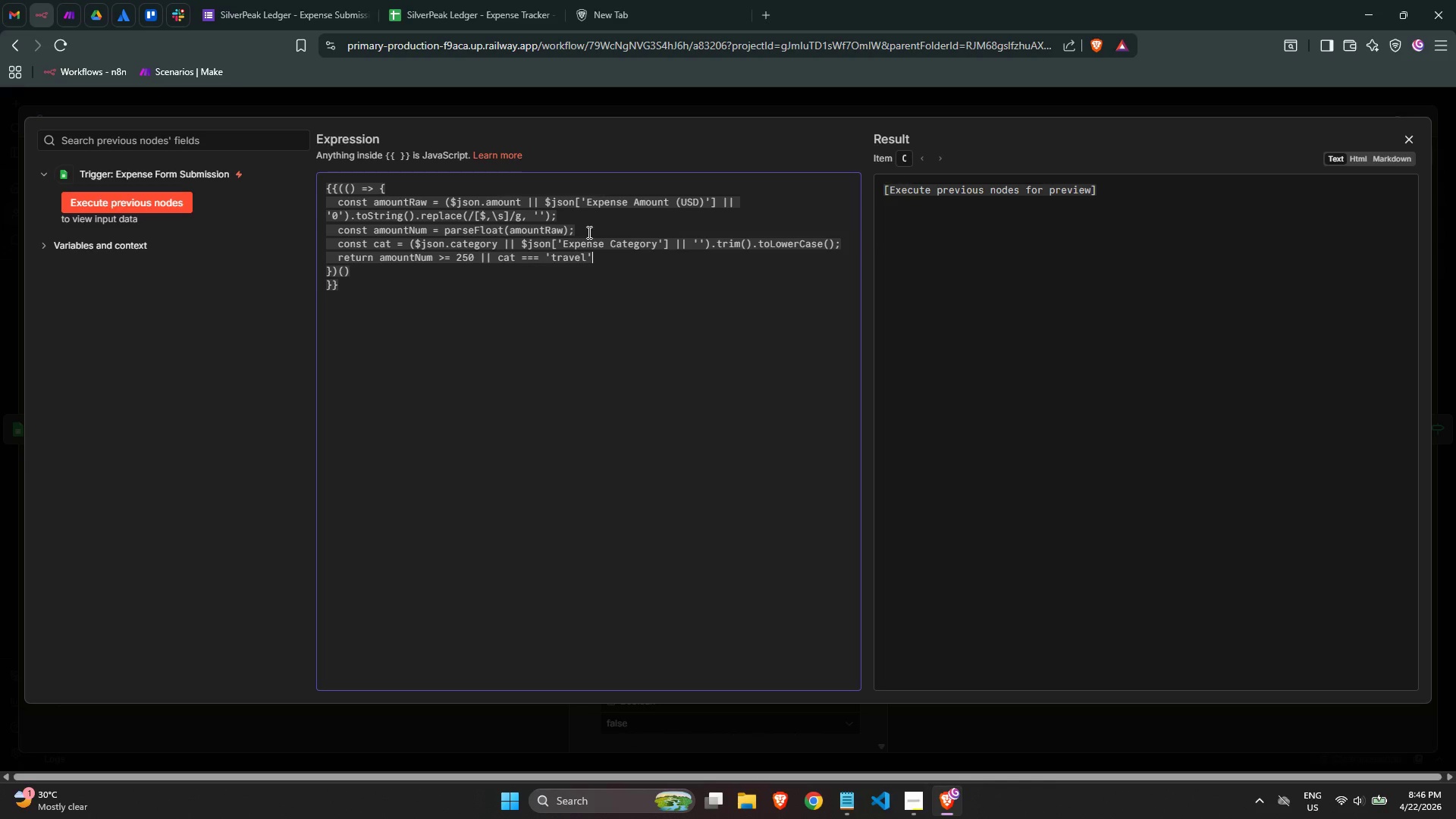 
type( || cat ===)
 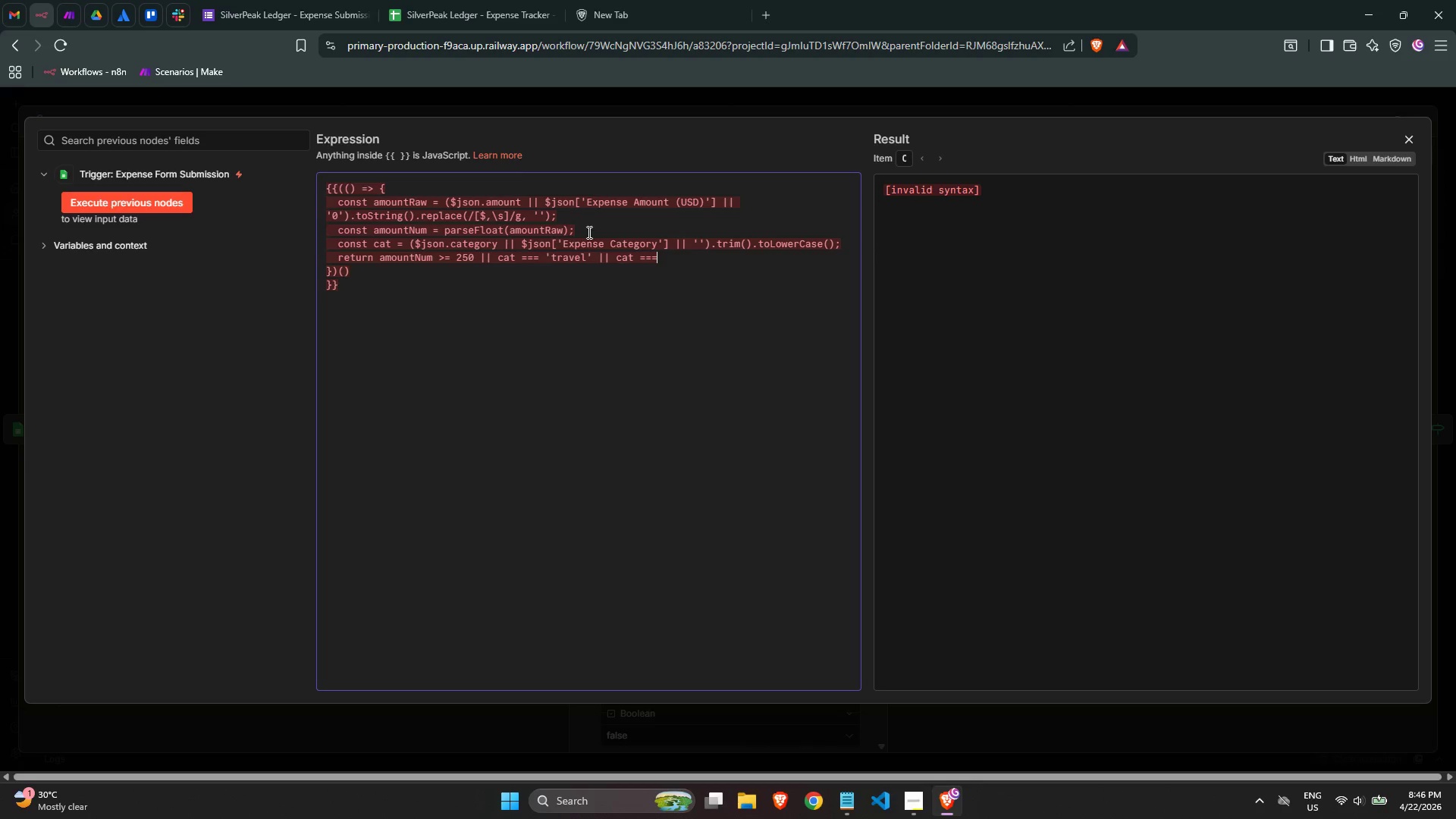 
type( 'software)
 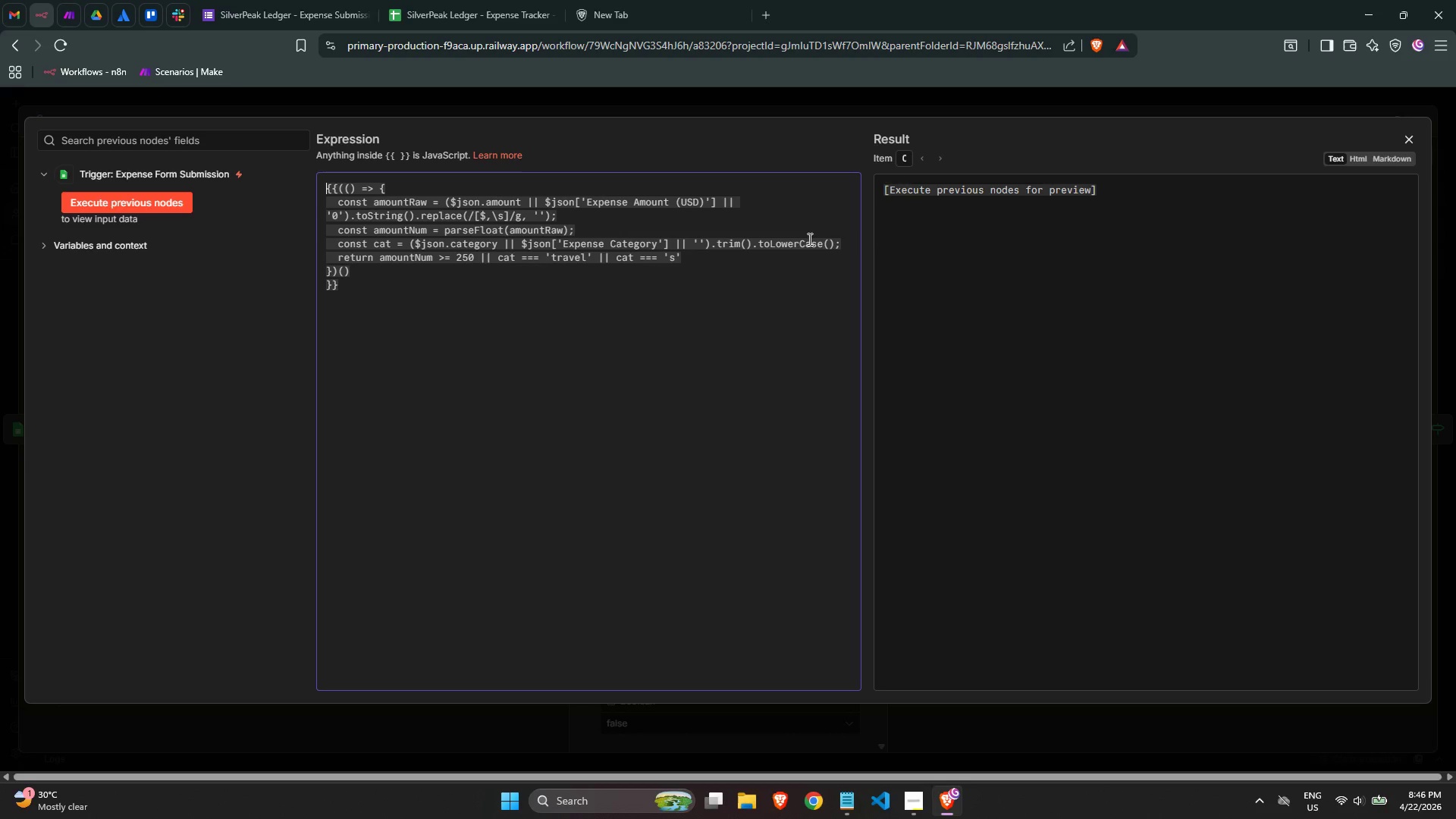 
left_click([676, 262])
 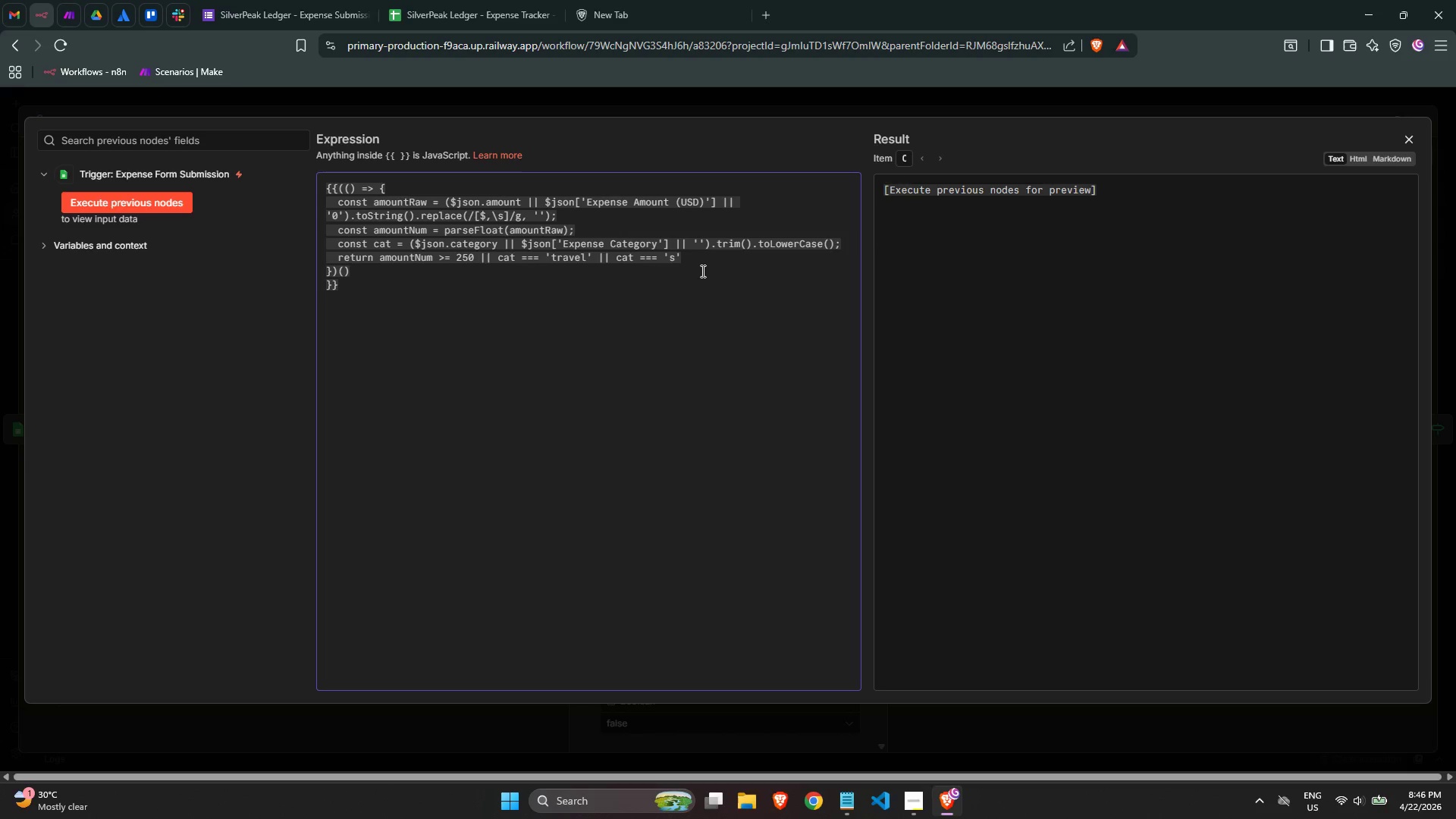 
type(otware)
 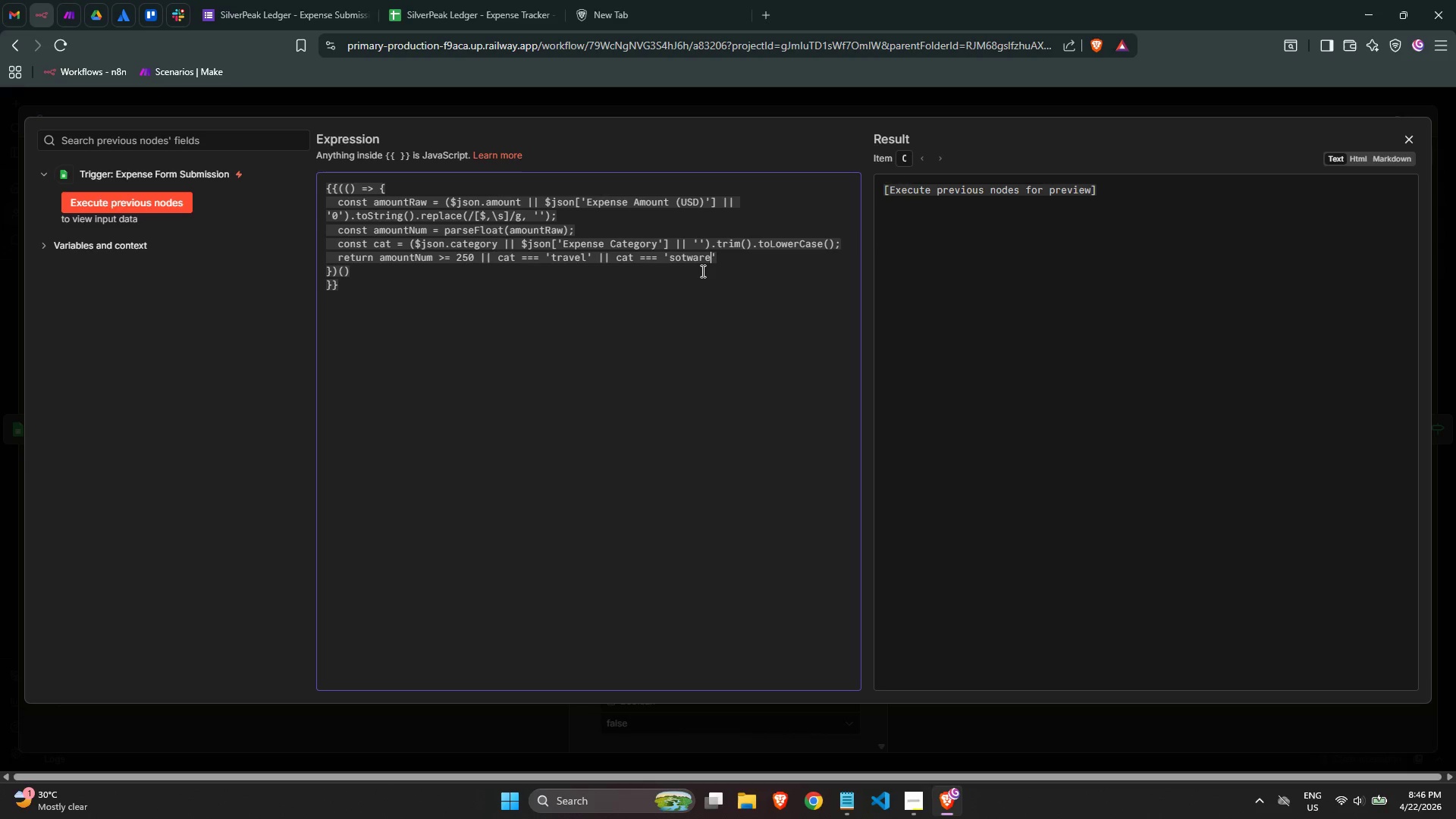 
key(ArrowRight)
 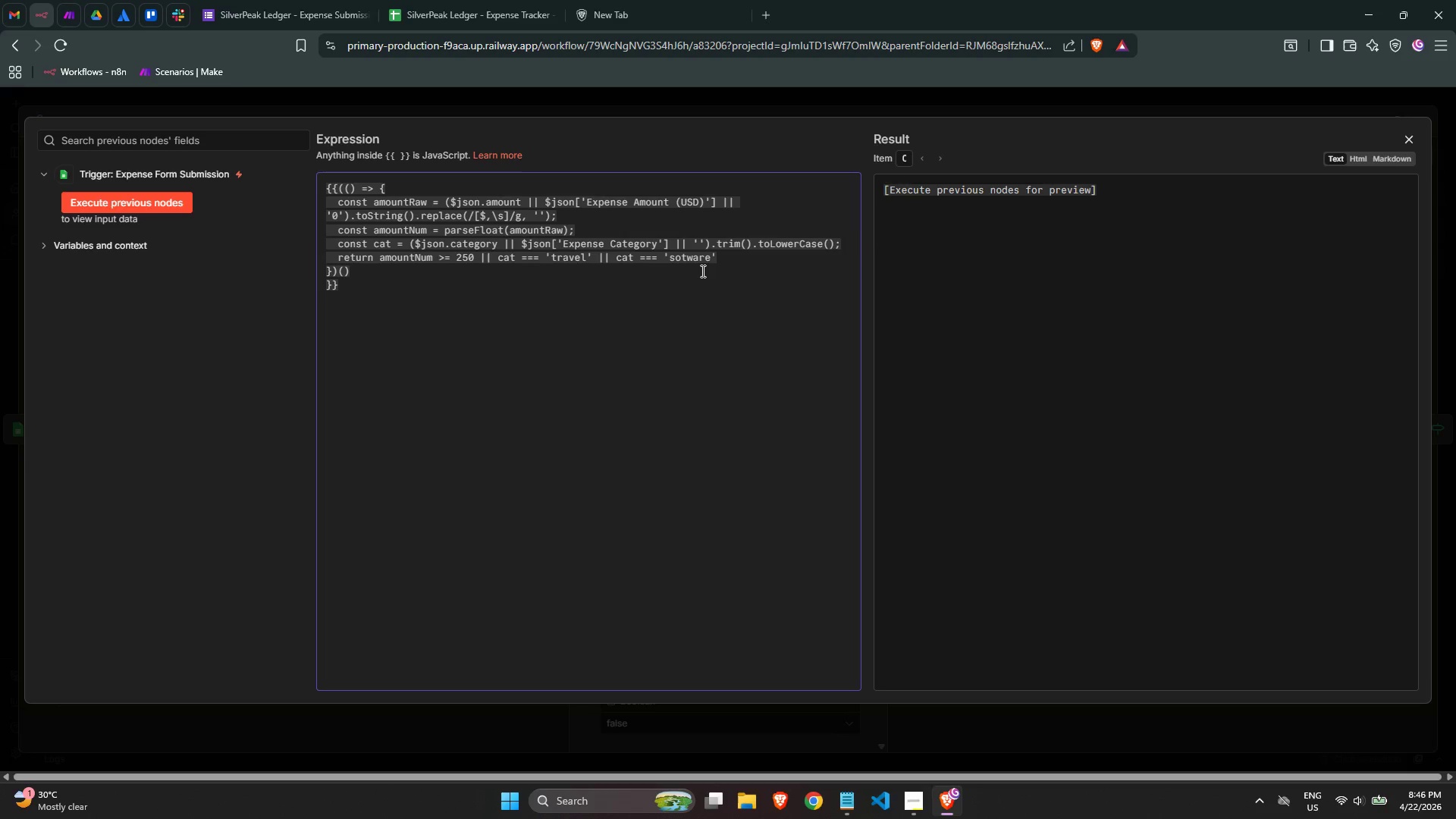 
key(Semicolon)
 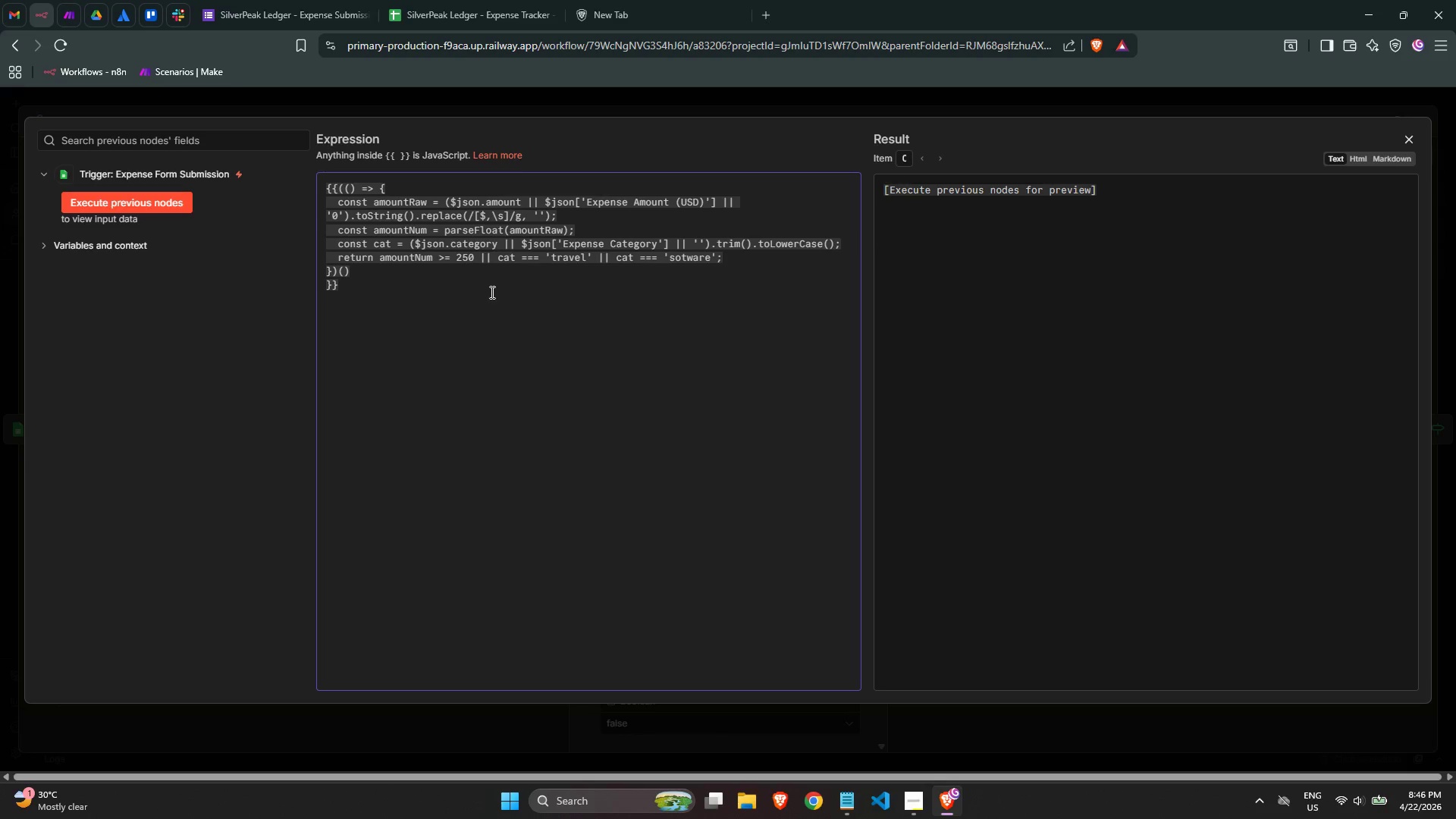 
left_click([446, 294])
 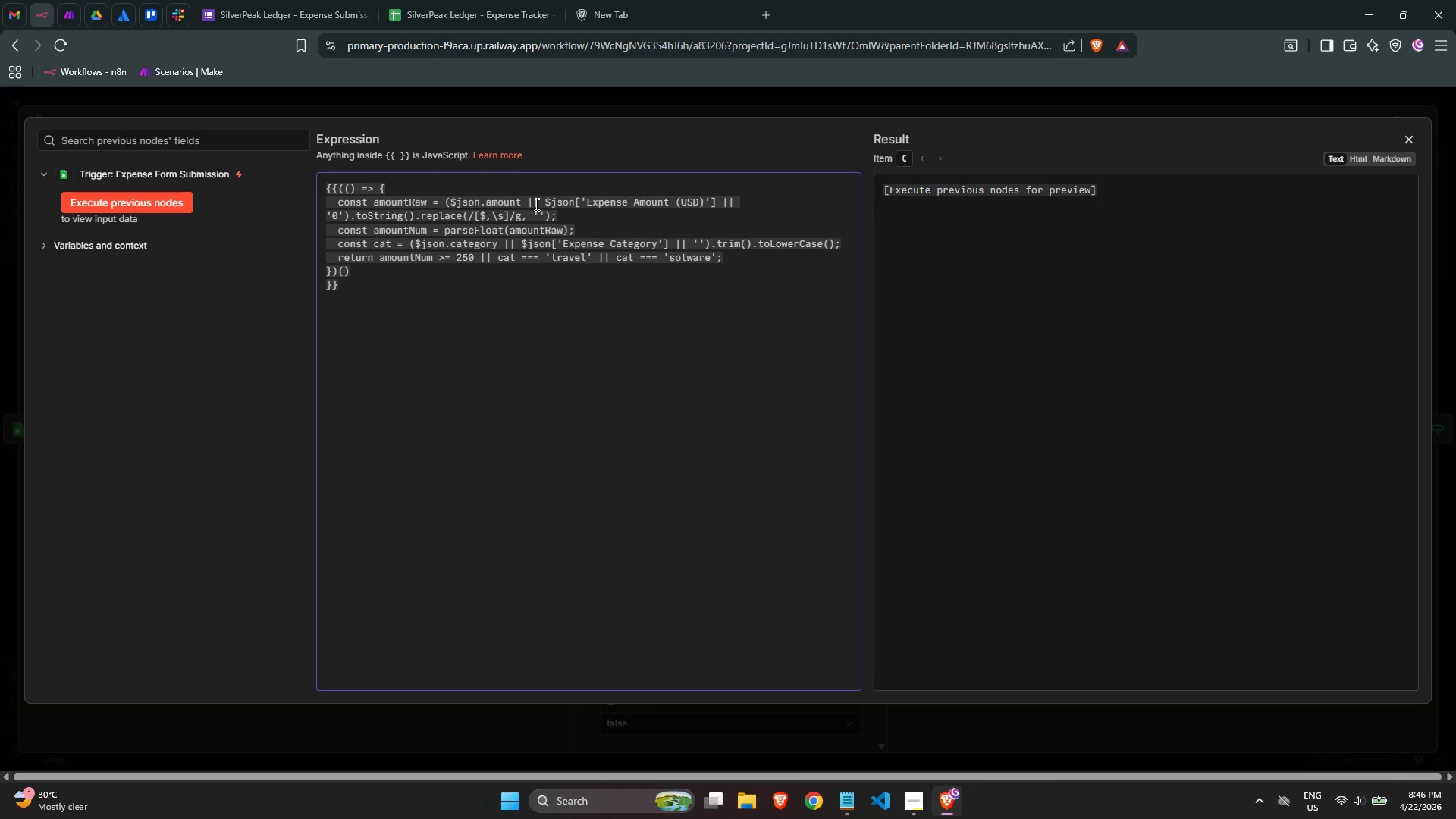 
left_click_drag(start_coordinate=[543, 202], to_coordinate=[471, 198])
 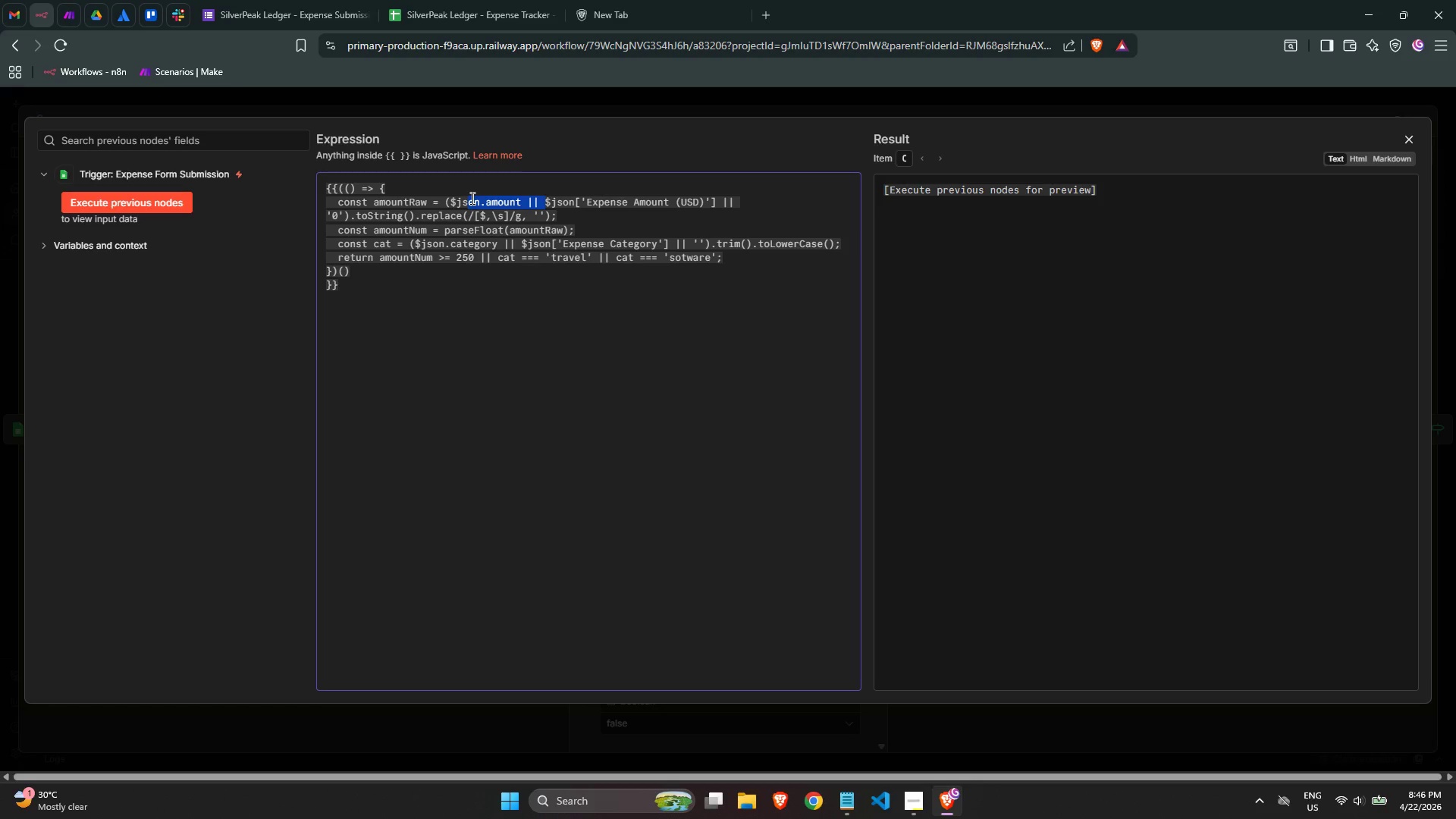 
key(Backspace)
 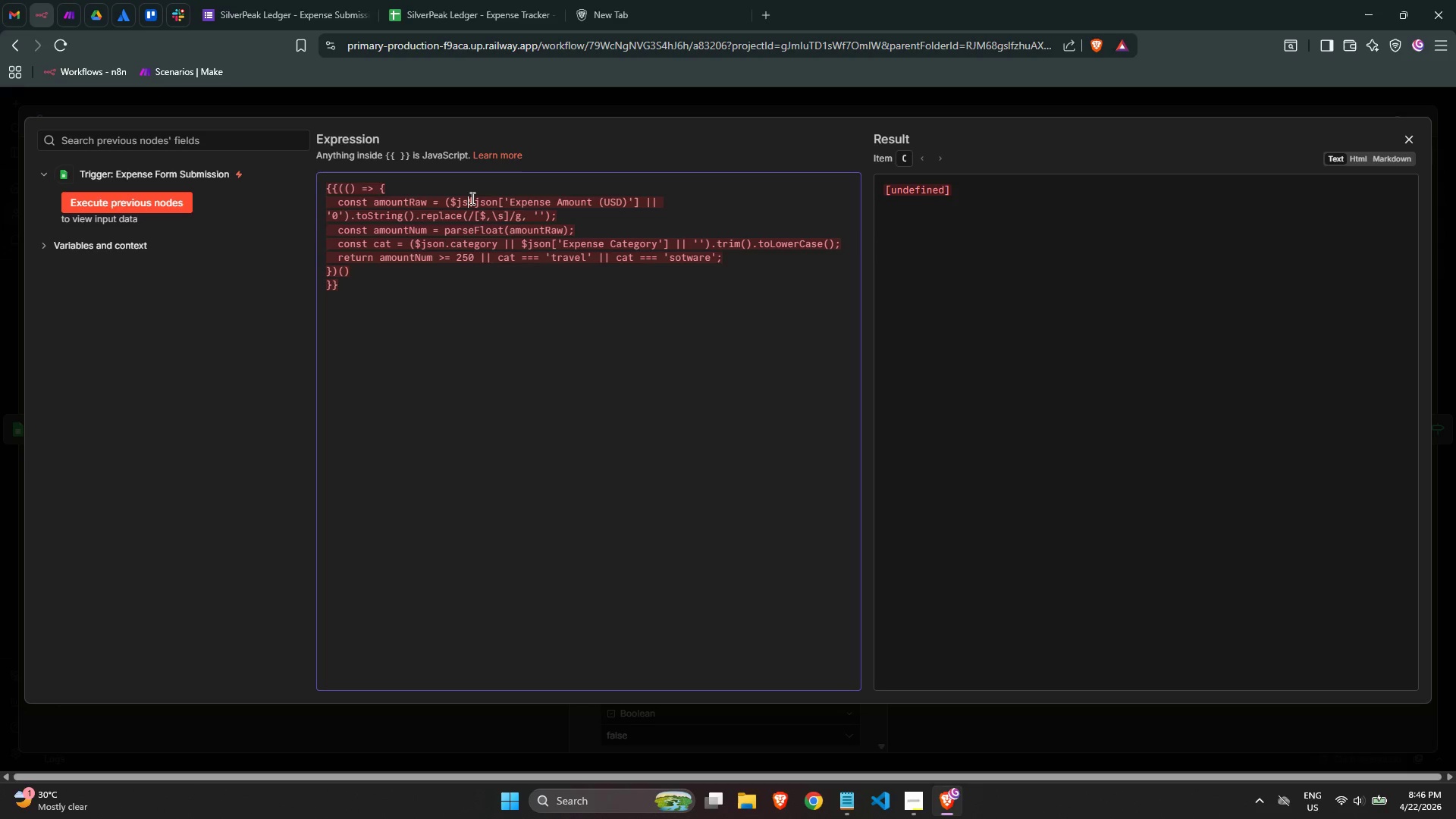 
key(Backspace)
 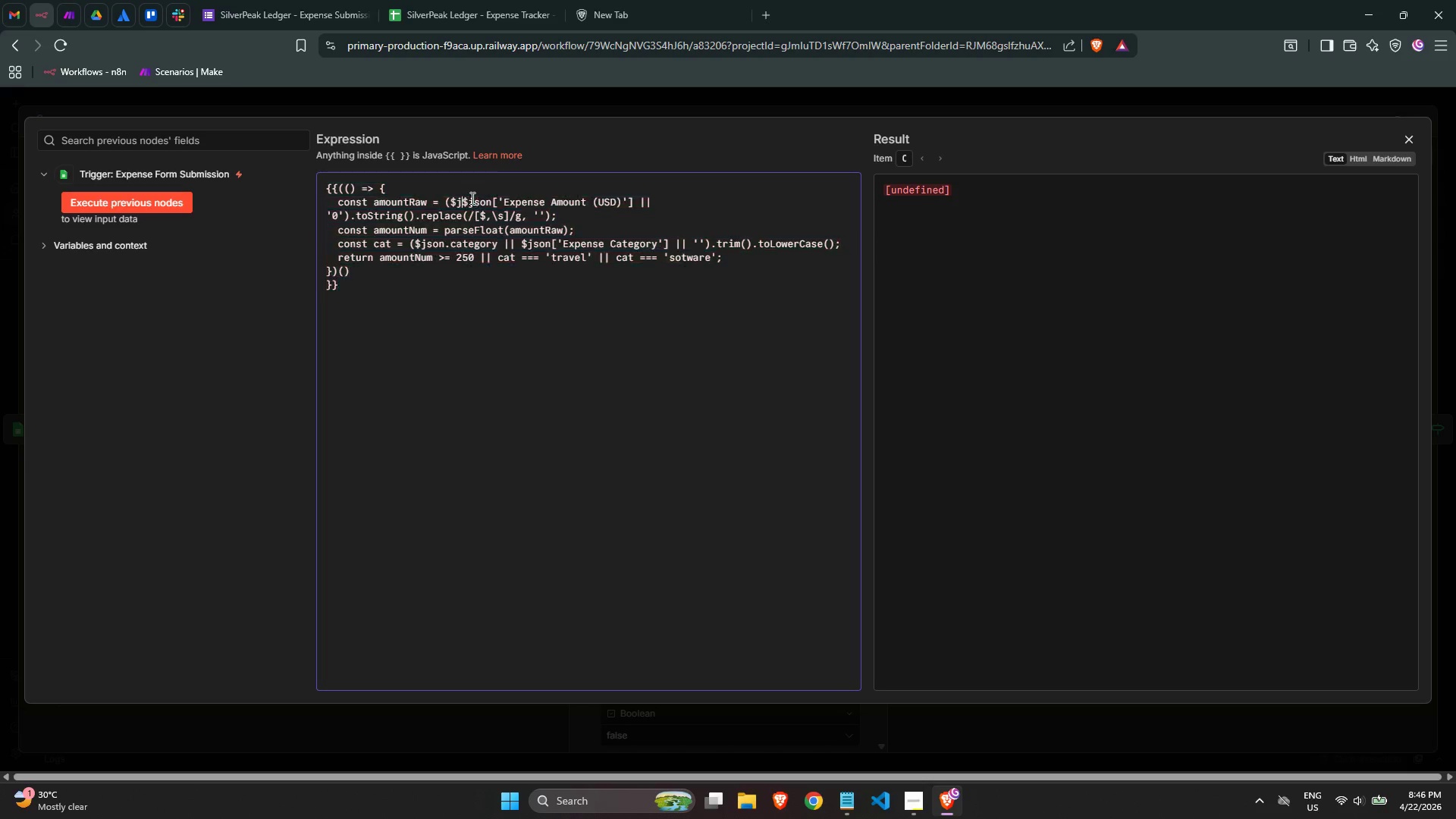 
key(Backspace)
 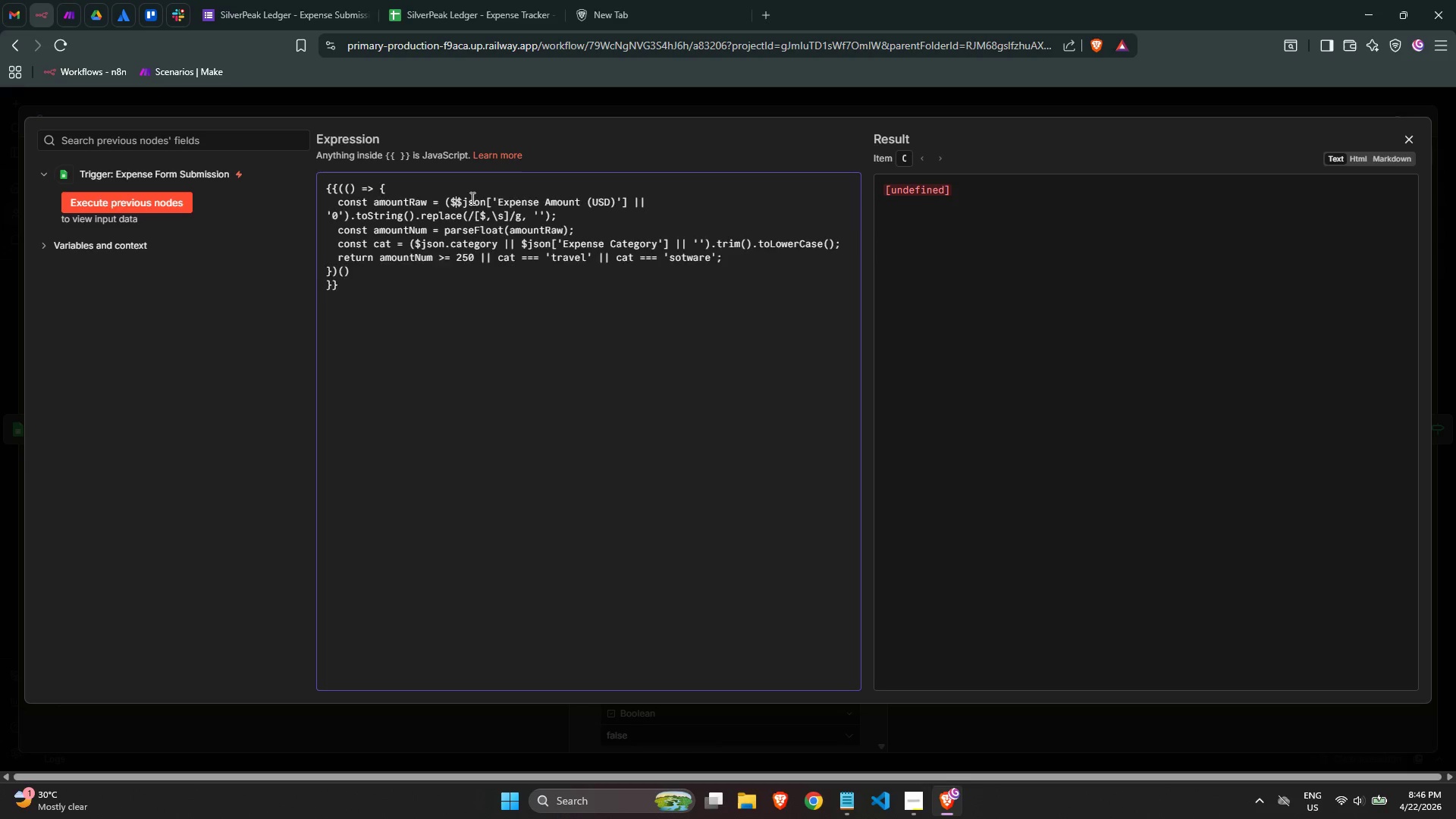 
key(Backspace)
 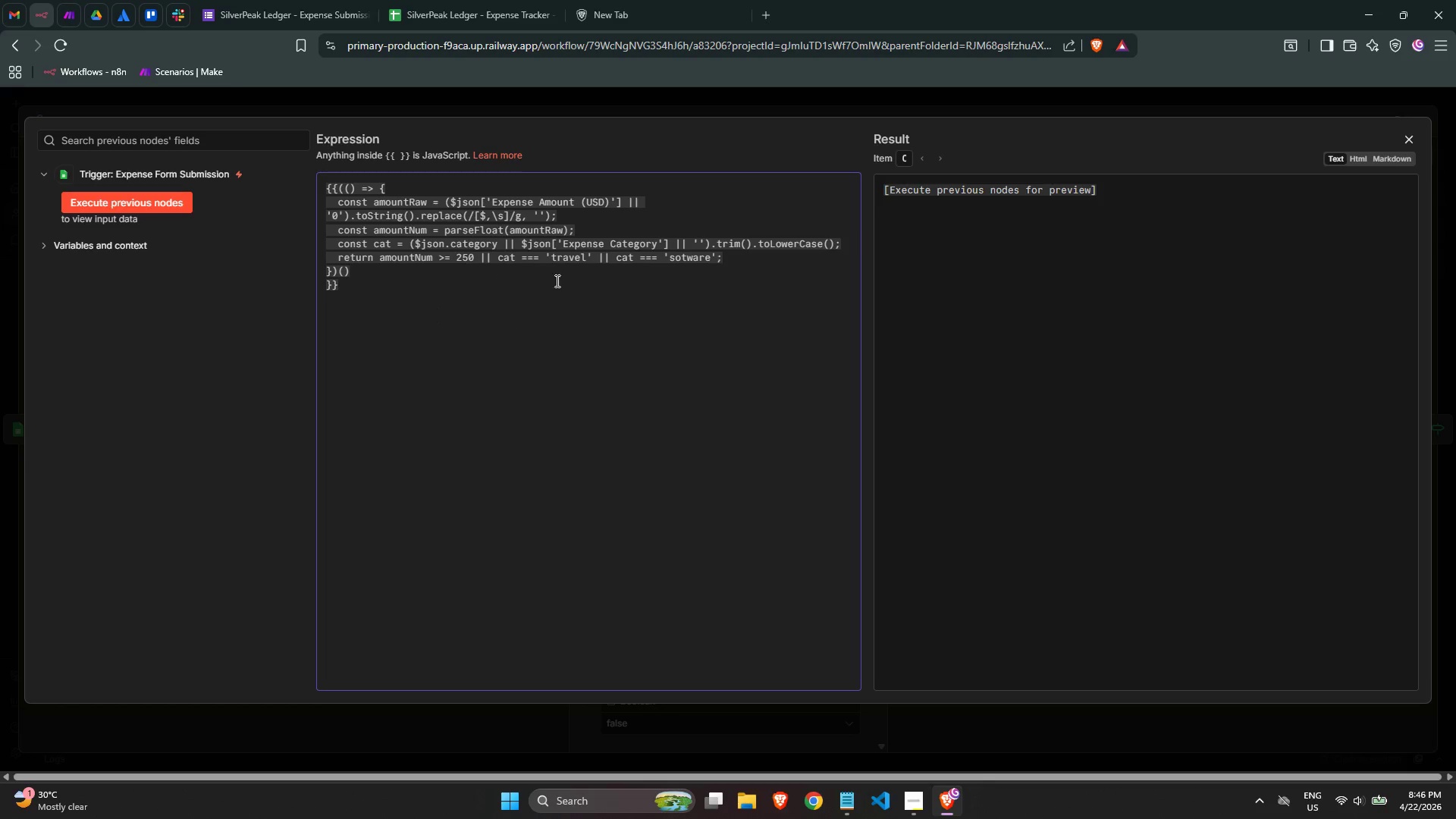 
wait(5.91)
 